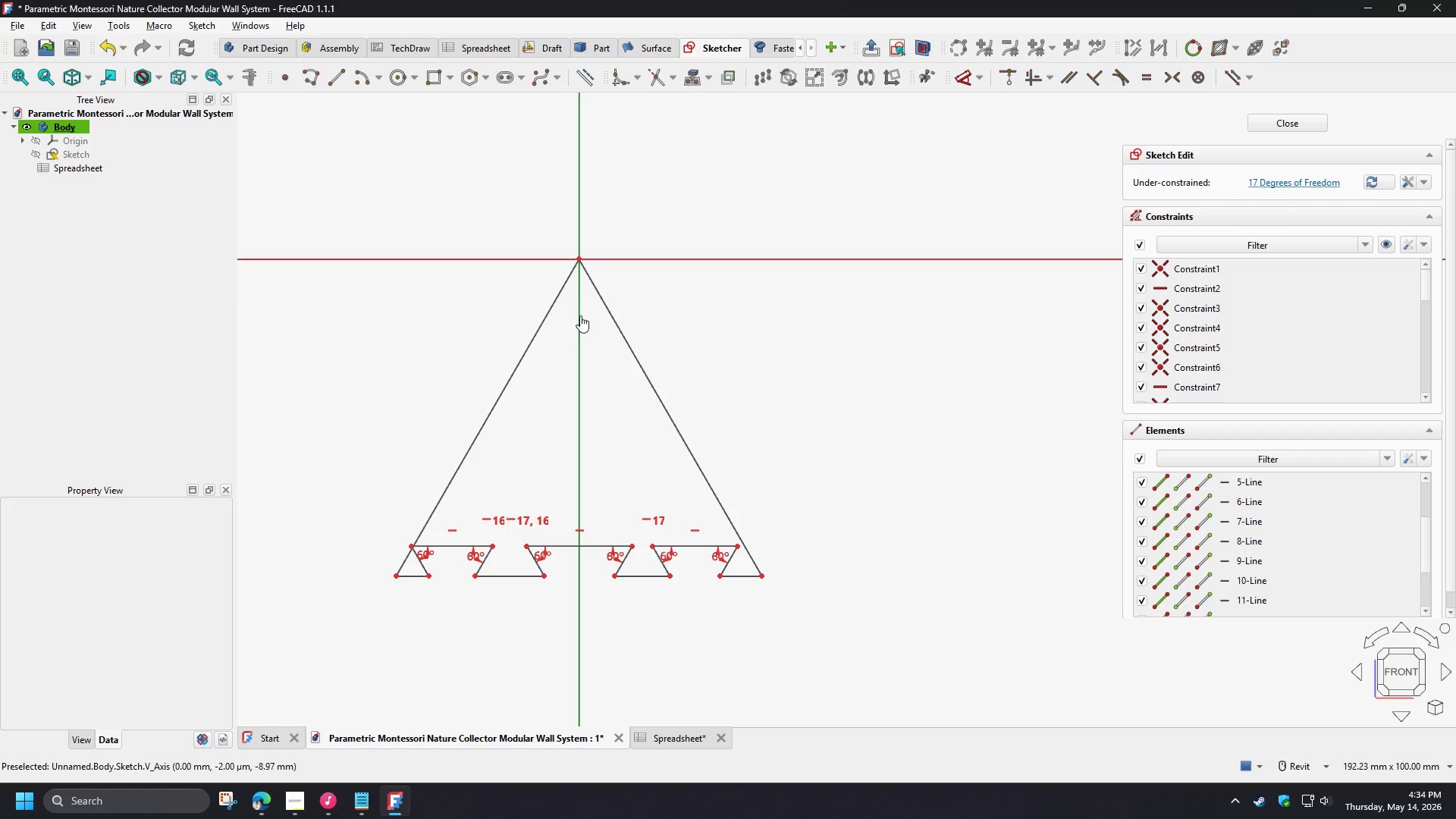 
double_click([552, 303])
 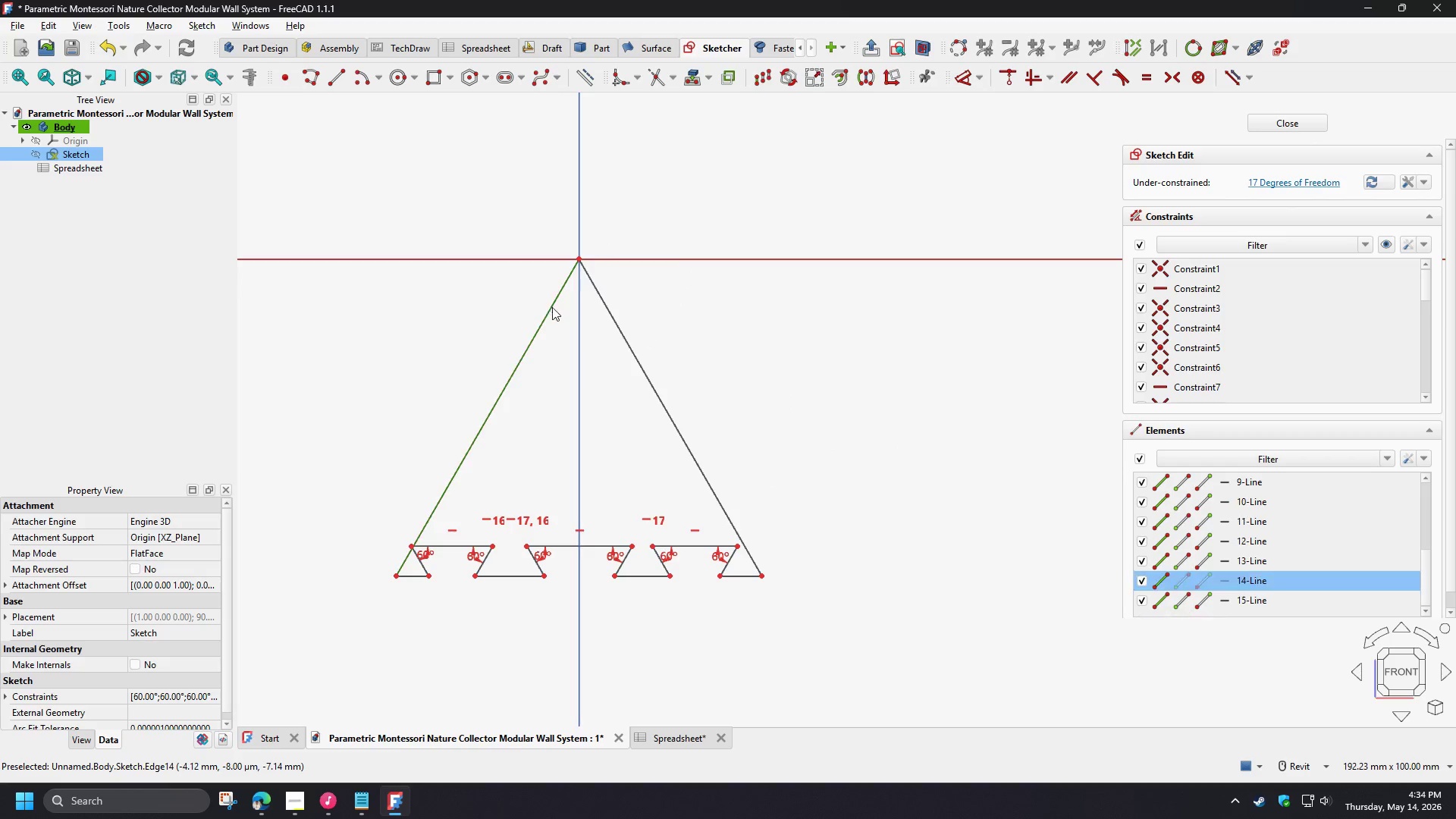 
key(D)
 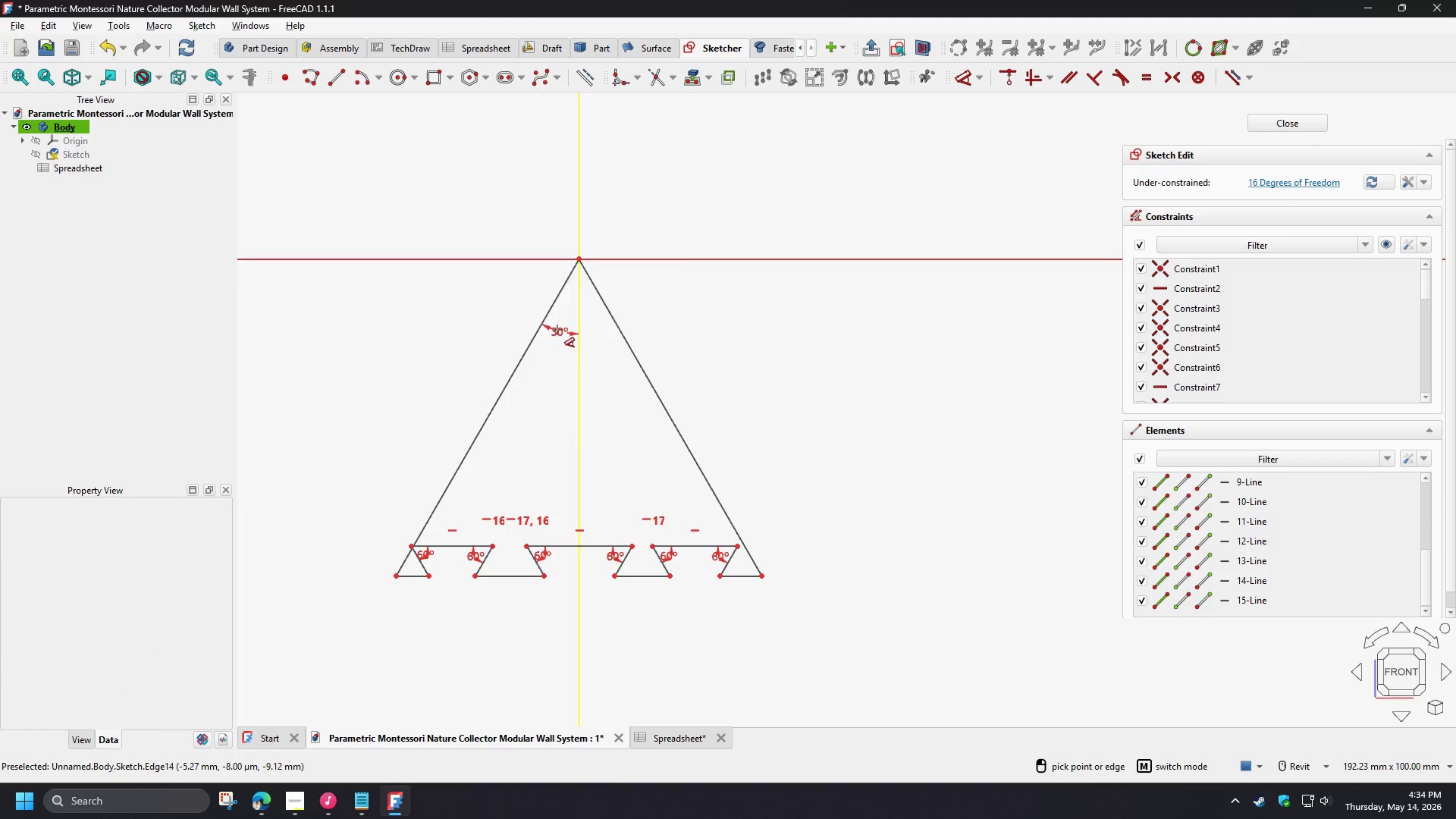 
left_click([557, 330])
 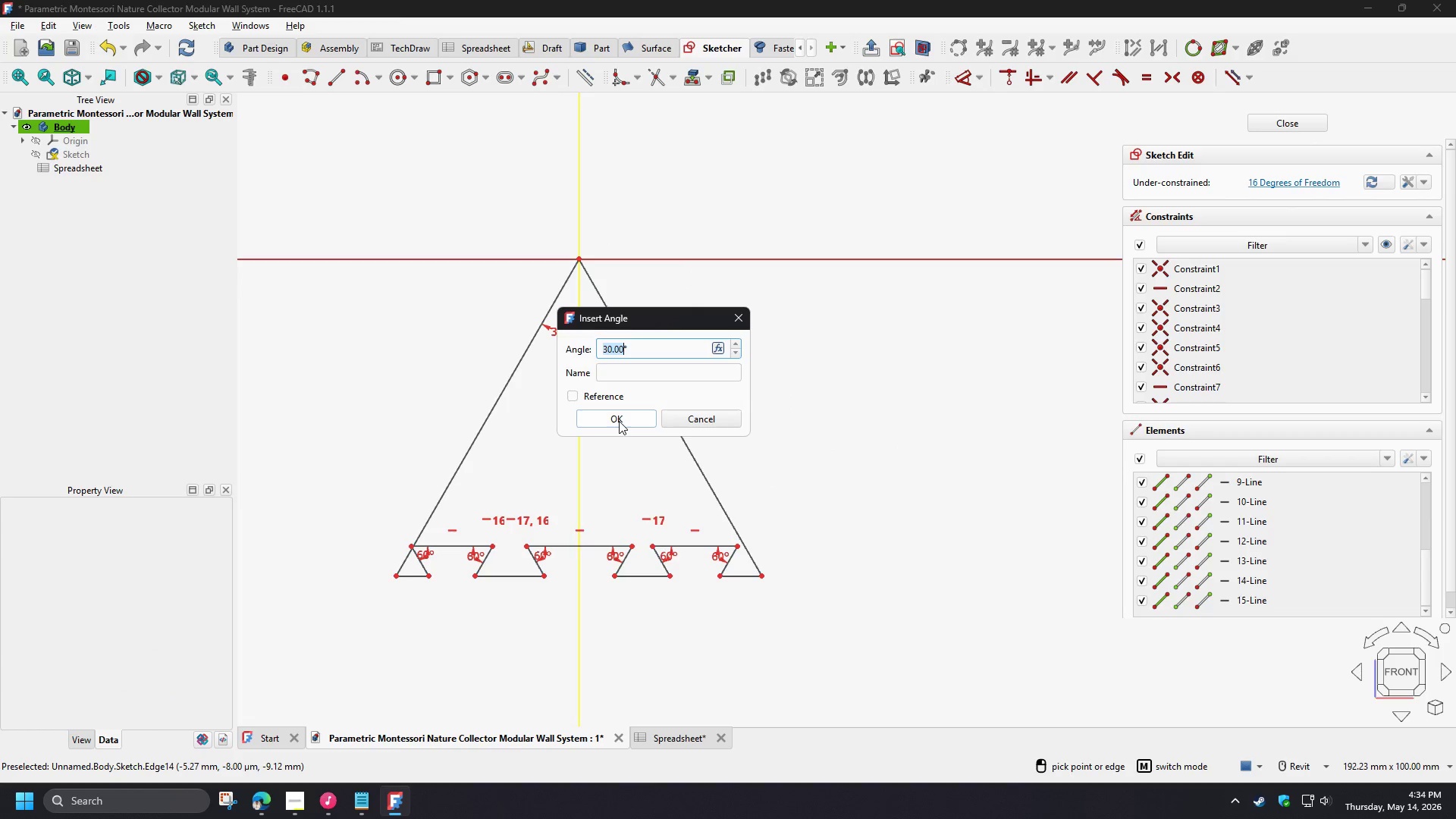 
left_click([619, 421])
 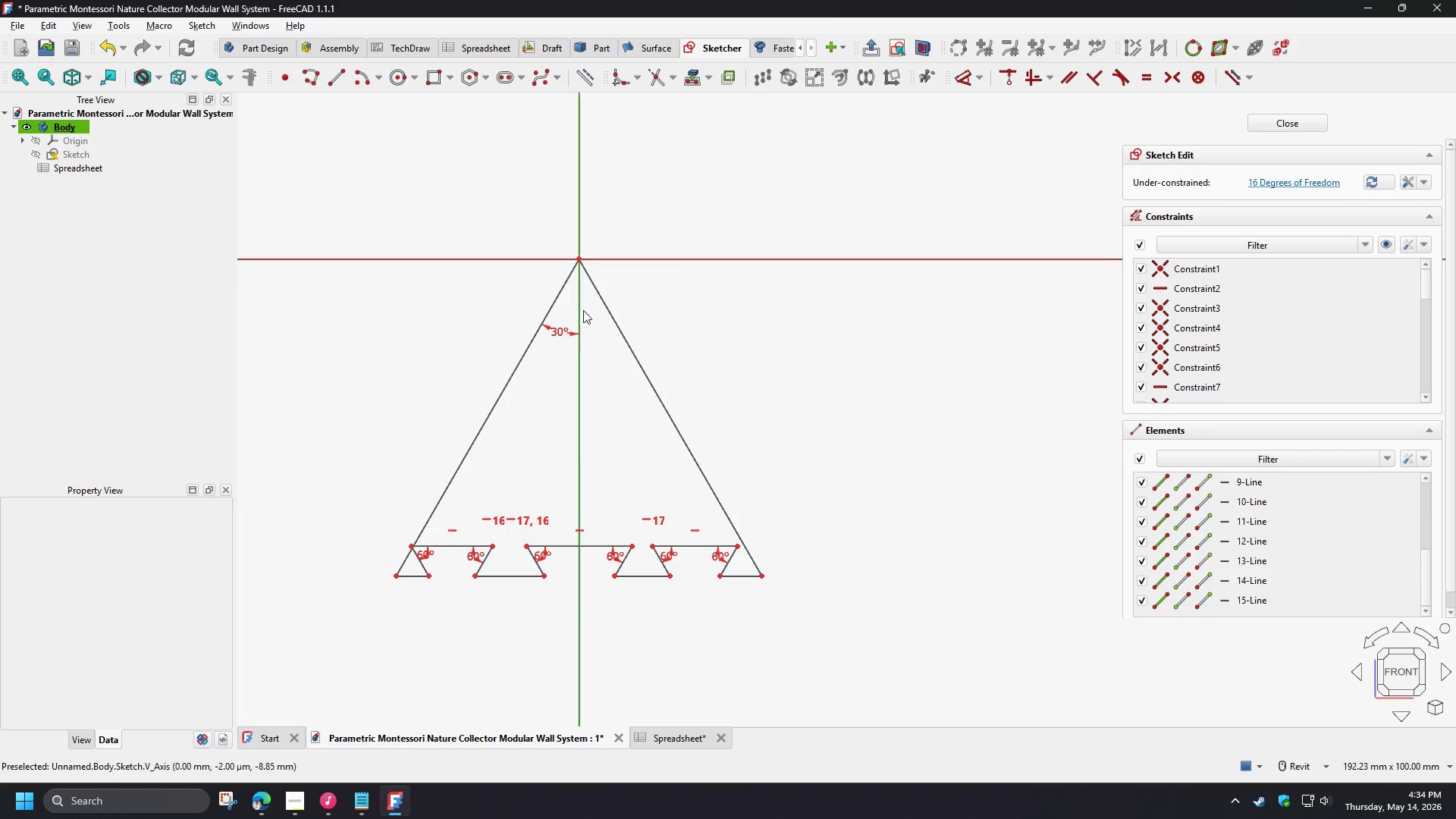 
left_click([582, 309])
 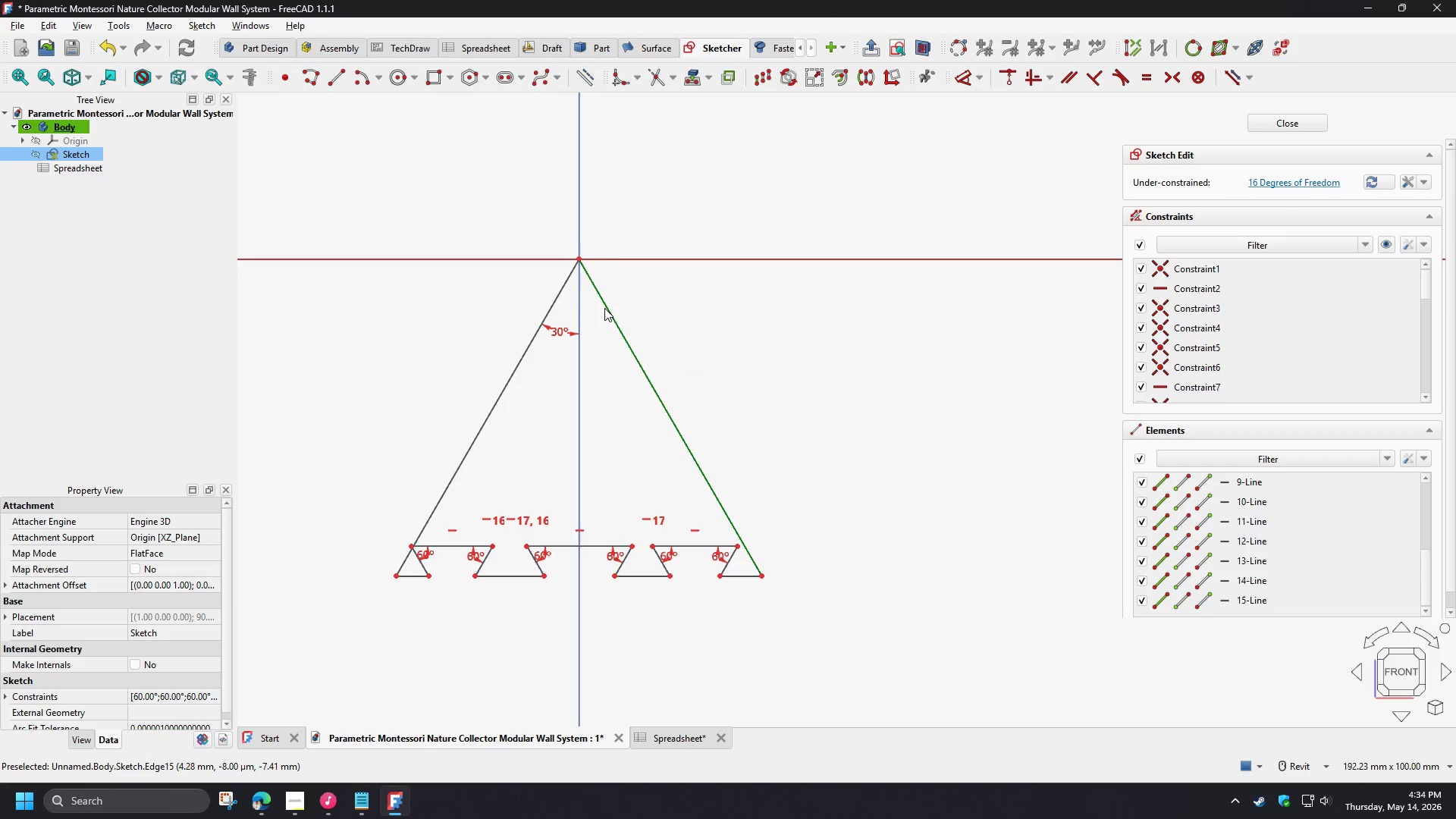 
left_click([606, 307])
 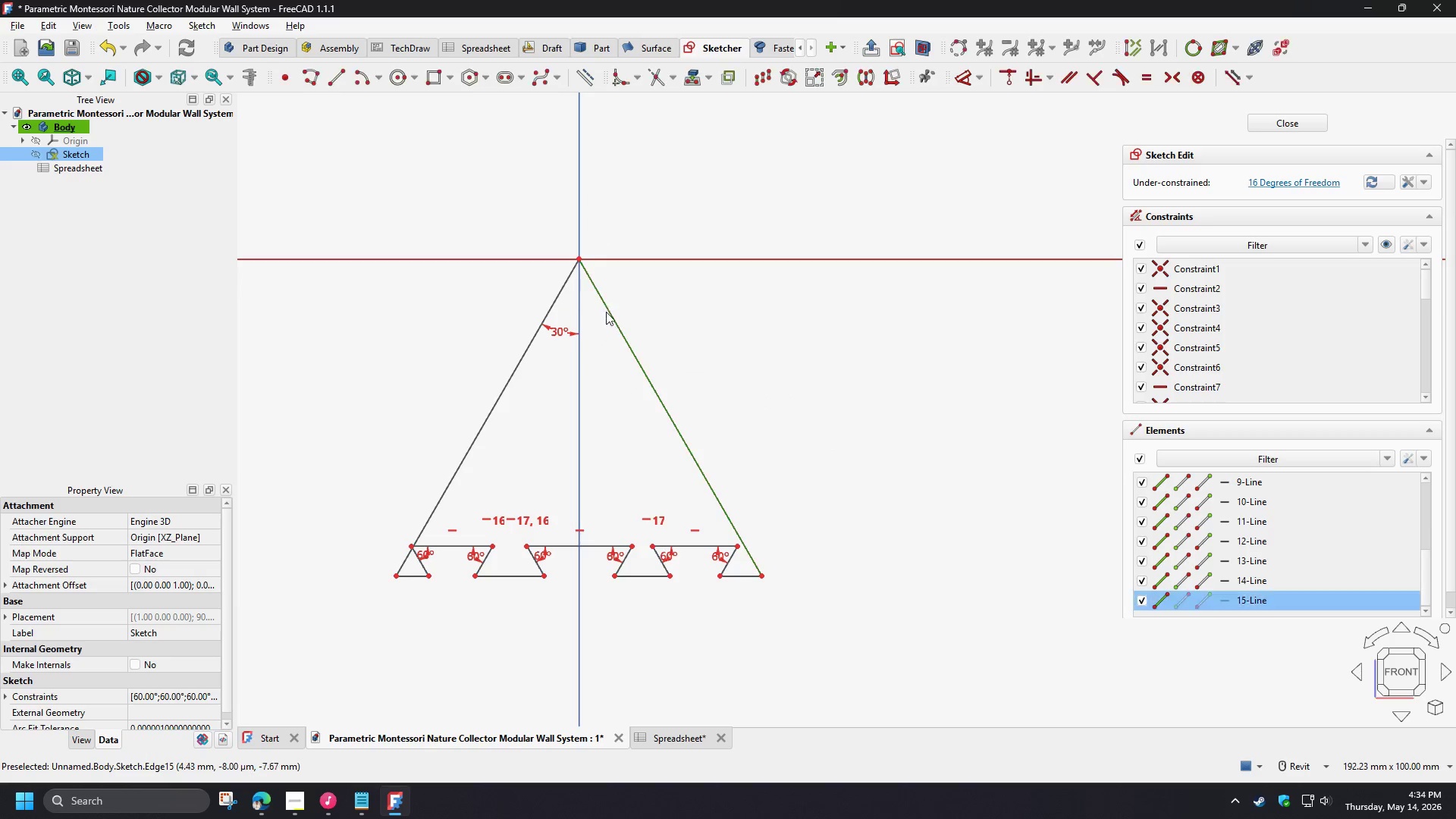 
key(D)
 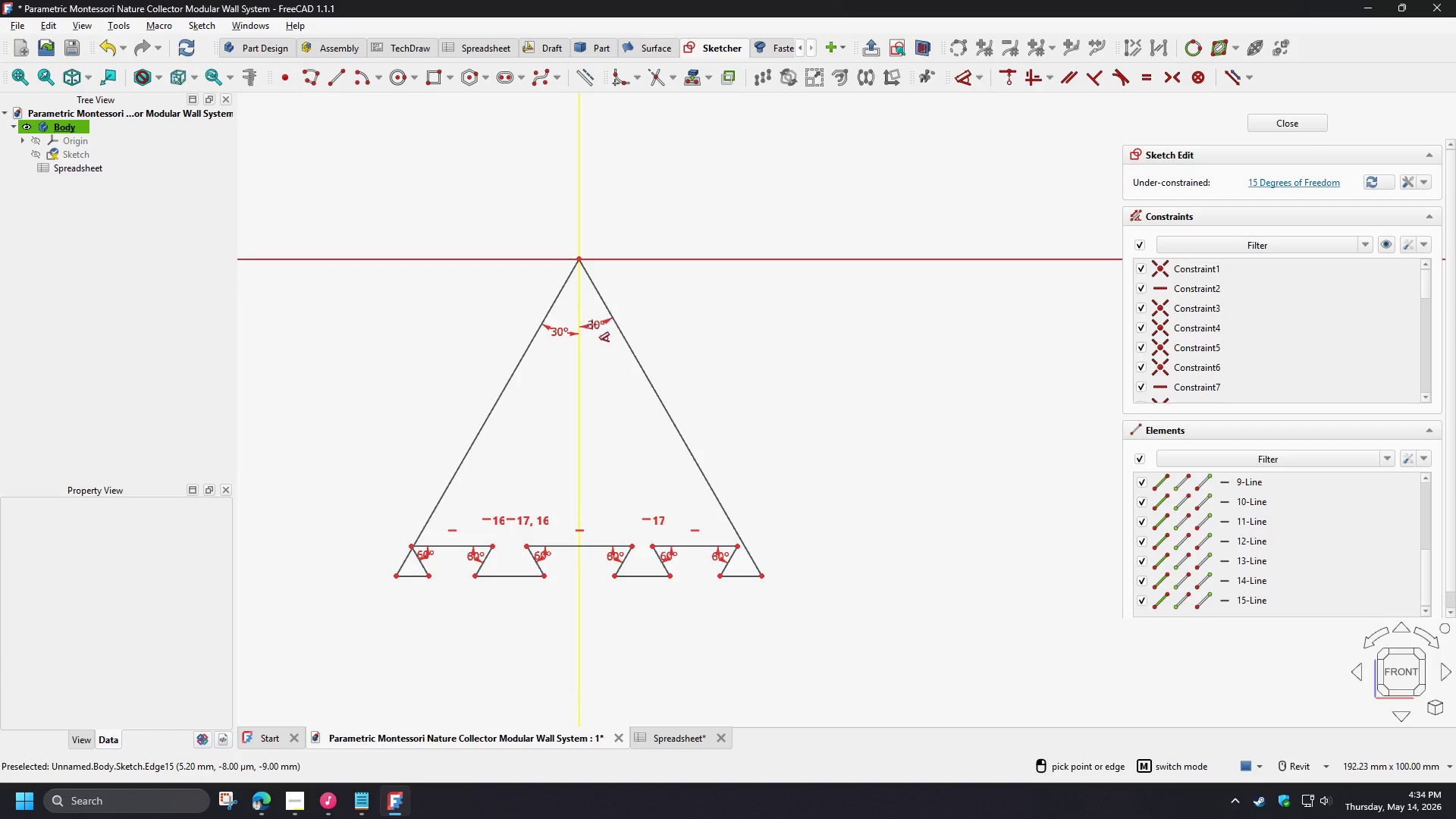 
left_click([595, 323])
 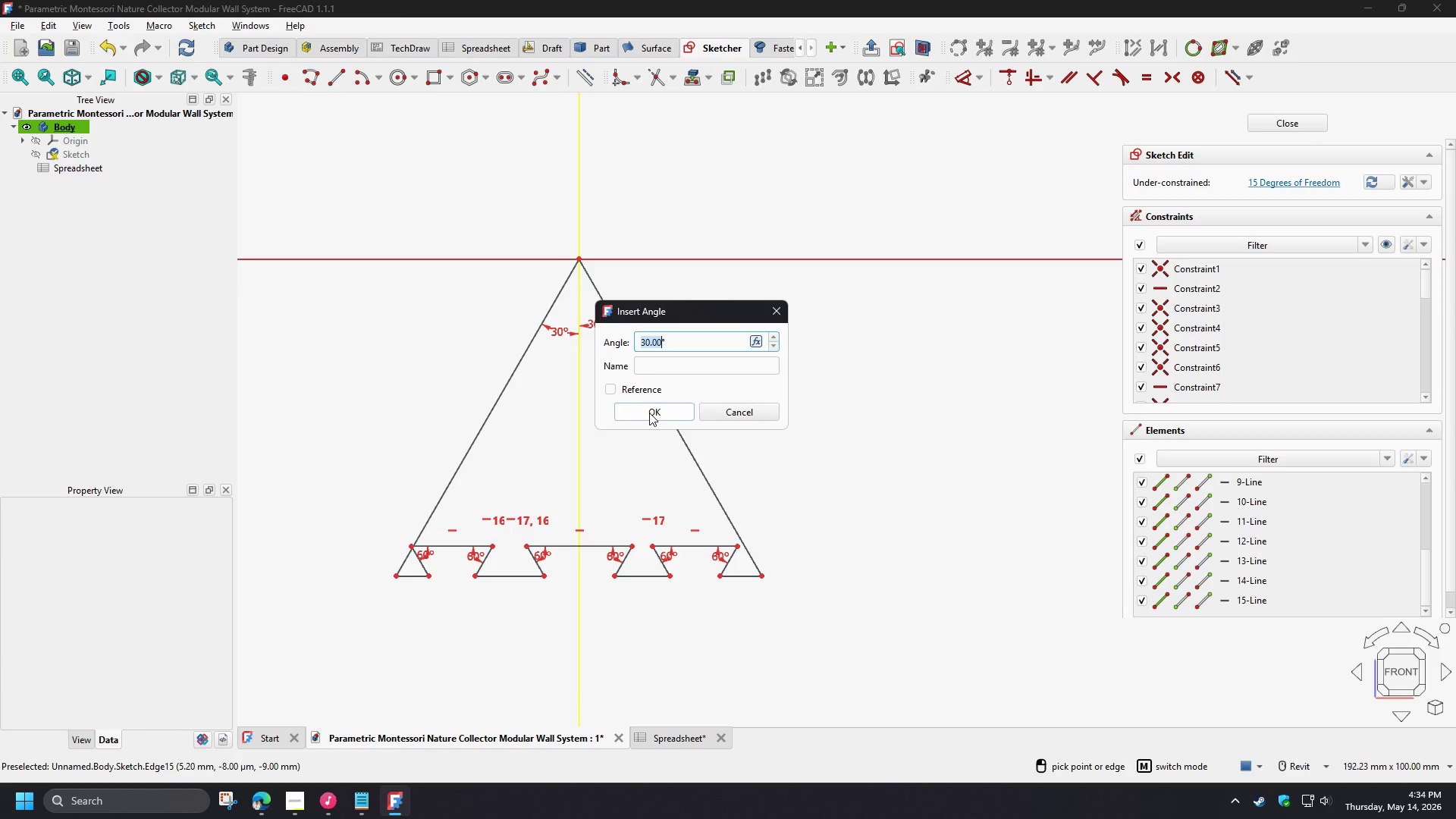 
key(Numpad3)
 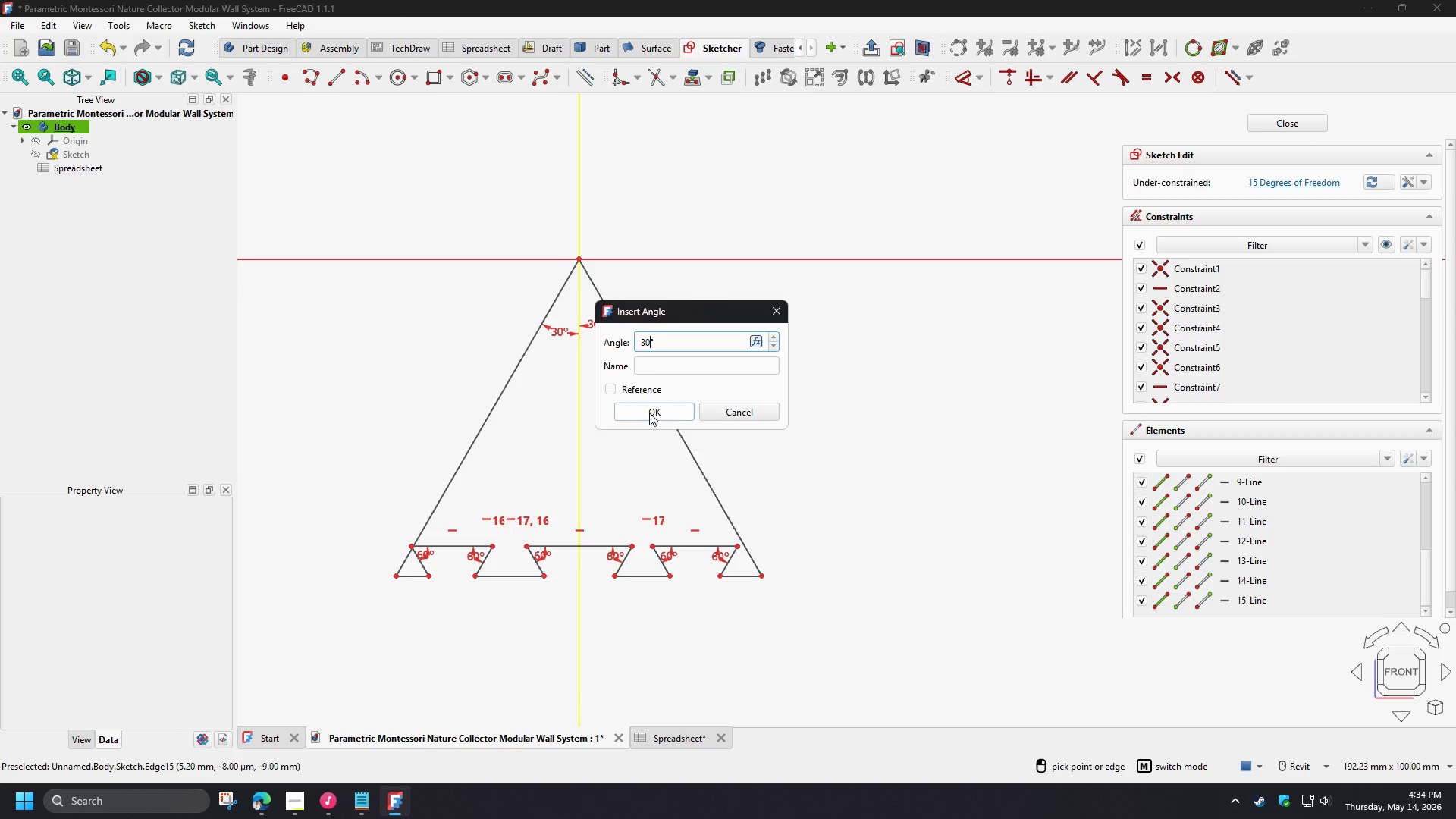 
key(Numpad0)
 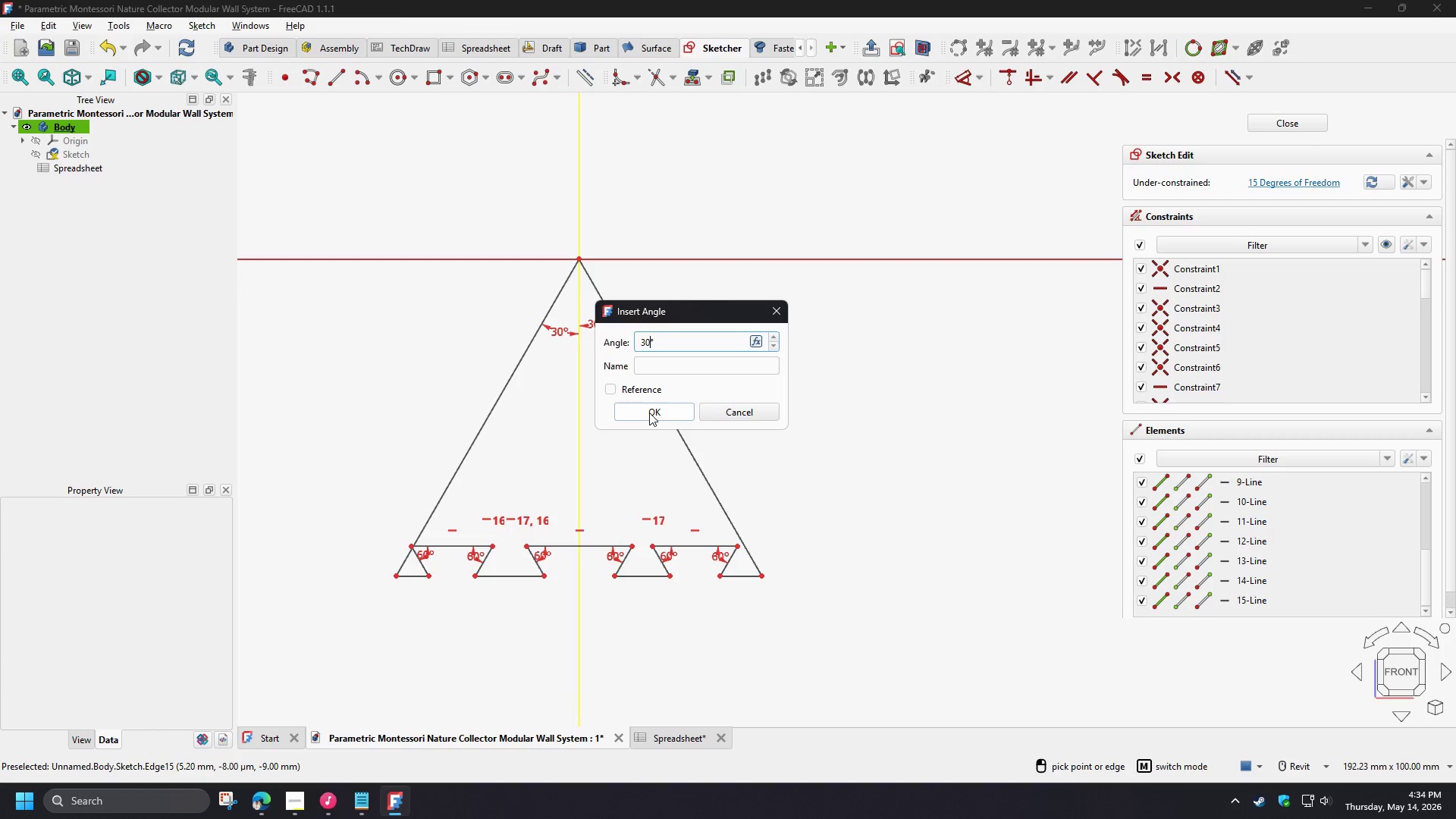 
left_click([649, 413])
 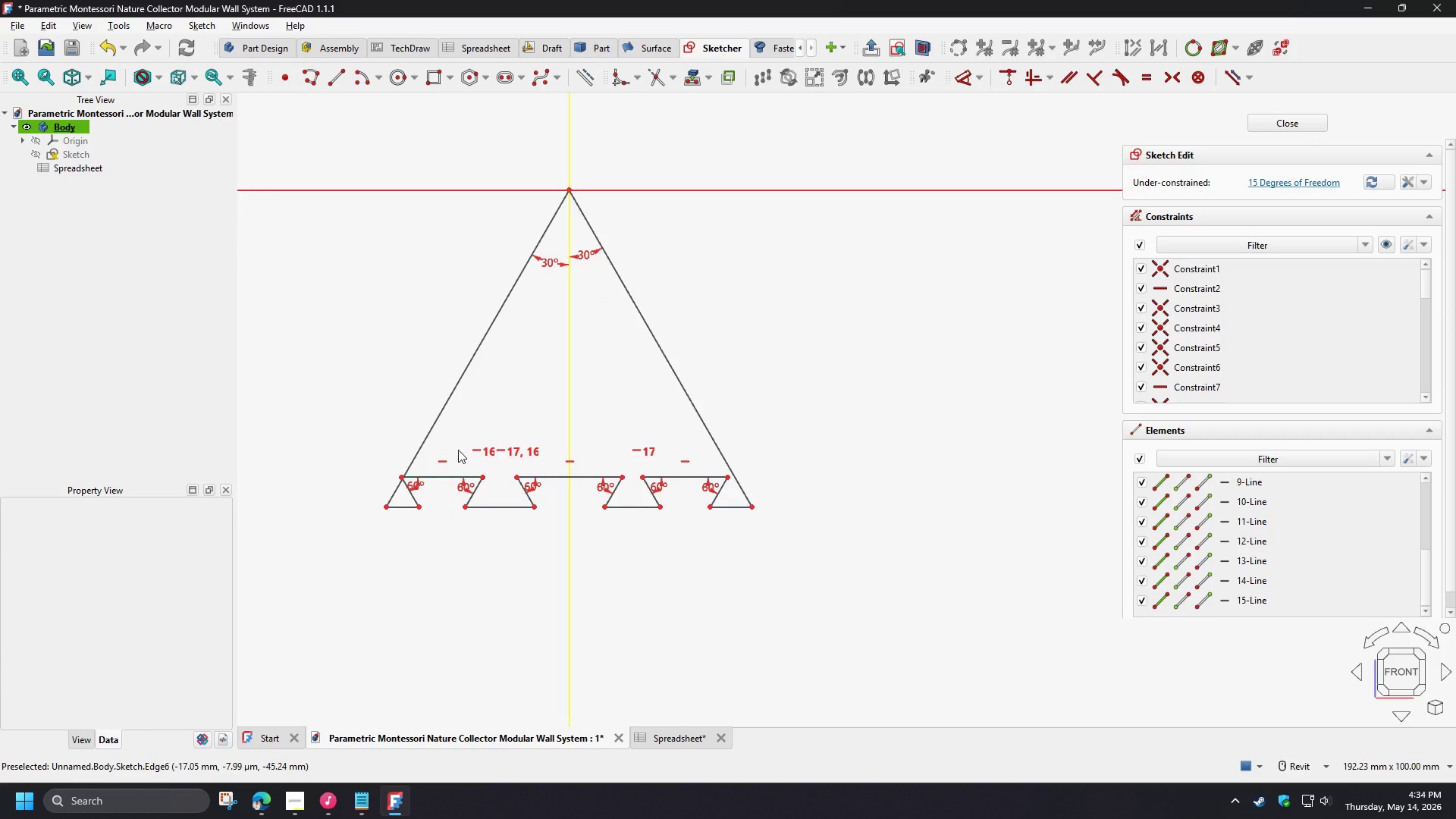 
scroll: coordinate [504, 551], scroll_direction: up, amount: 3.0
 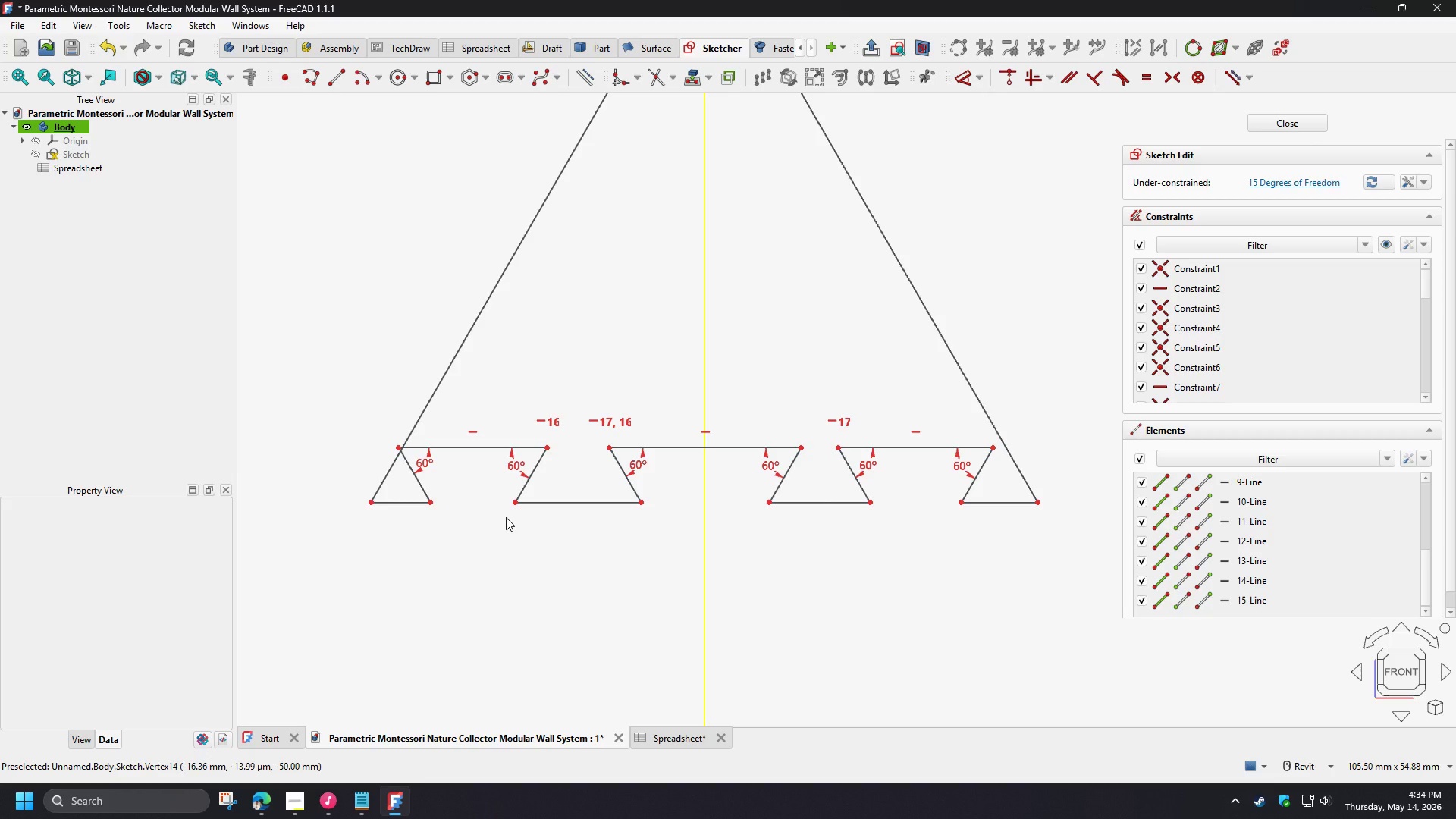 
wait(18.72)
 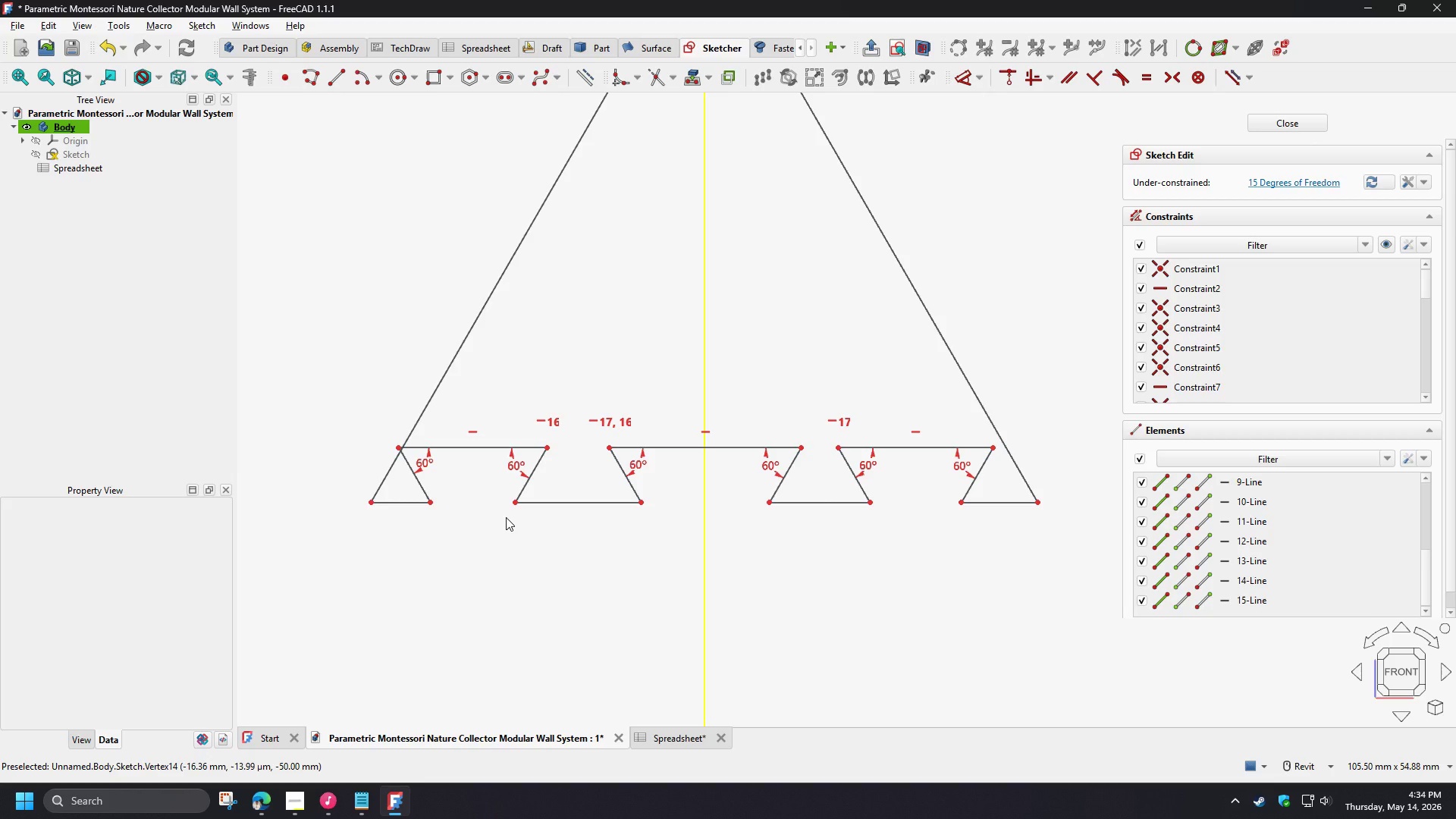 
scroll: coordinate [550, 455], scroll_direction: up, amount: 3.0
 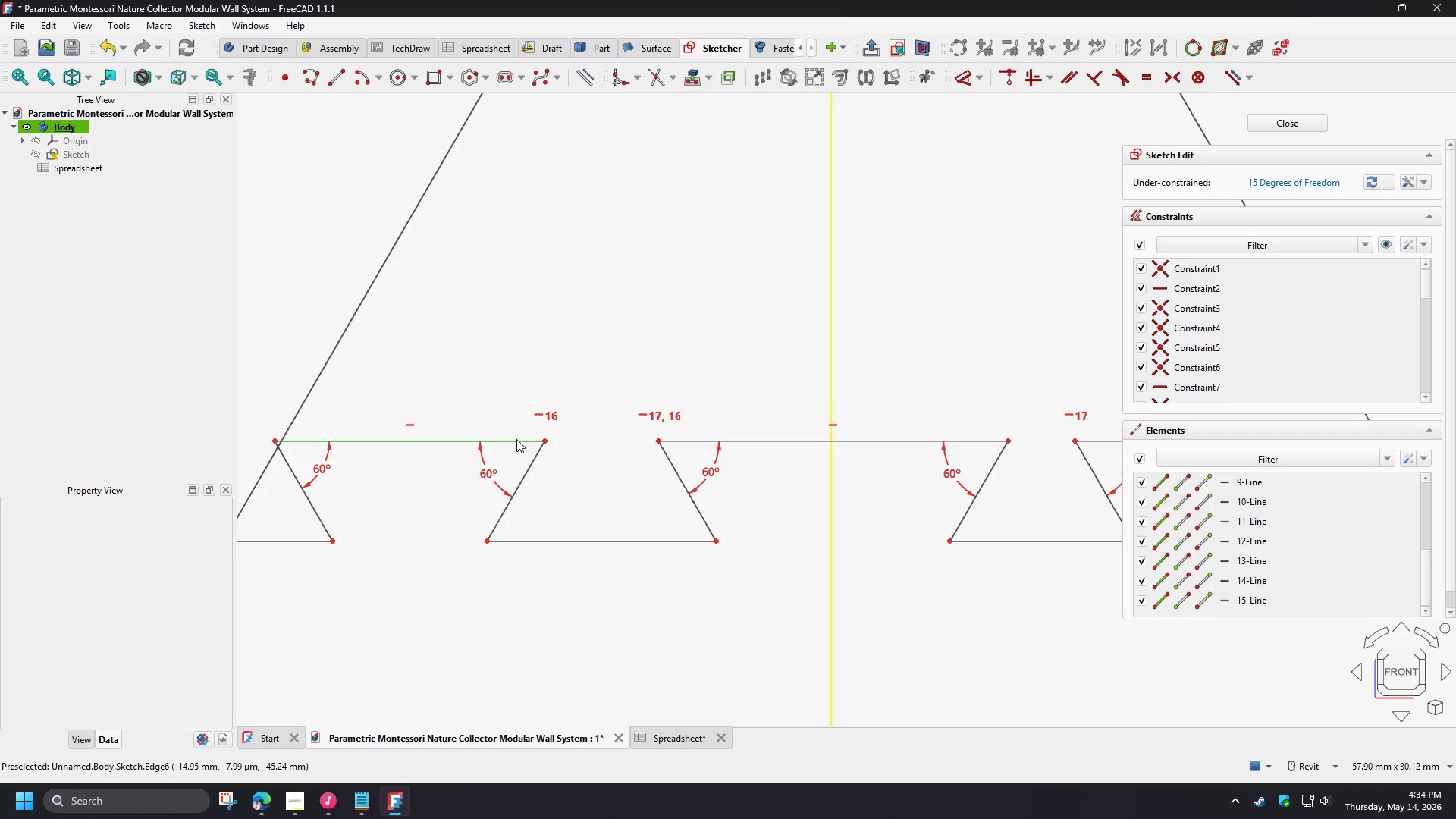 
left_click([516, 439])
 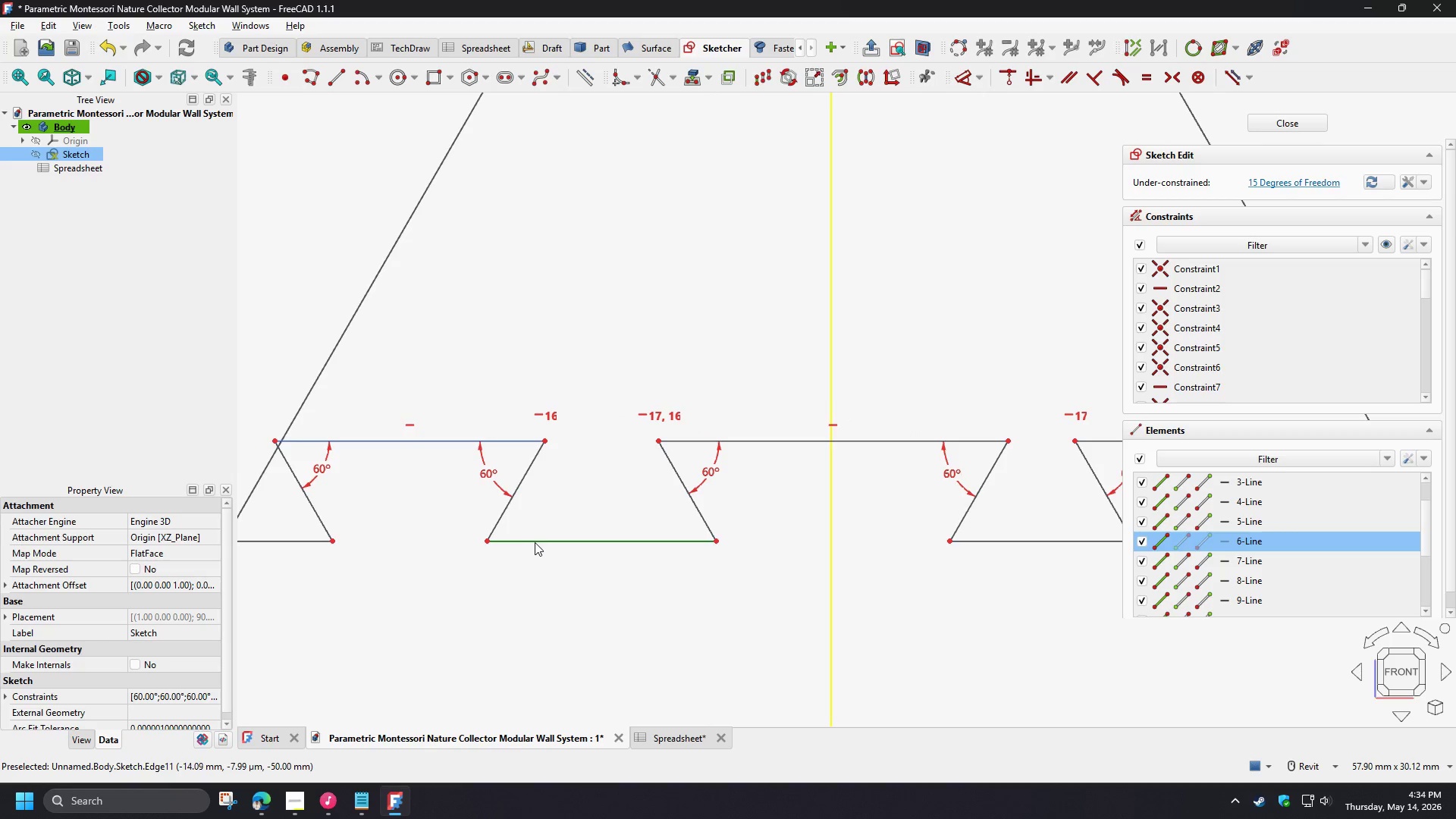 
left_click([533, 538])
 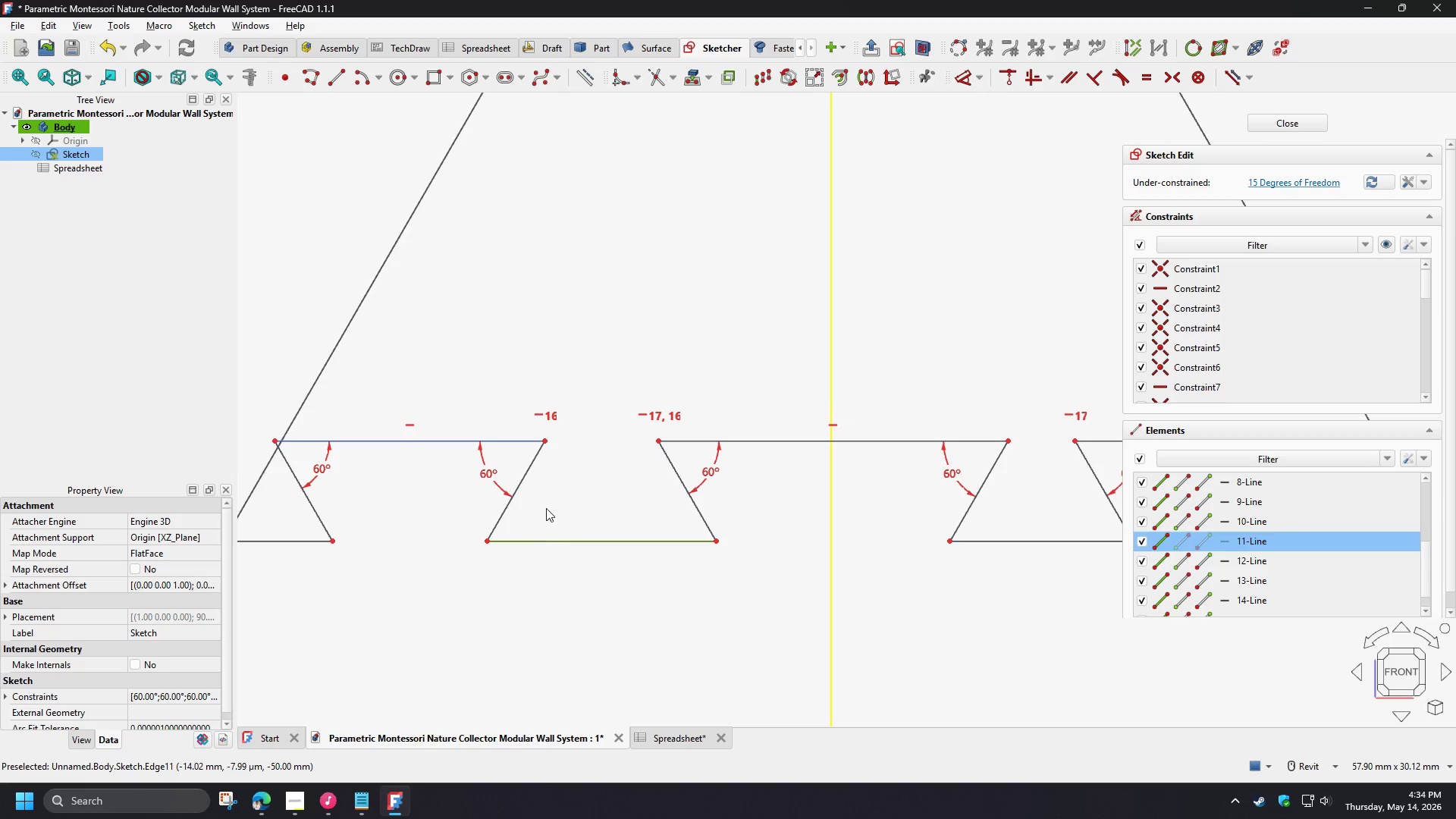 
key(D)
 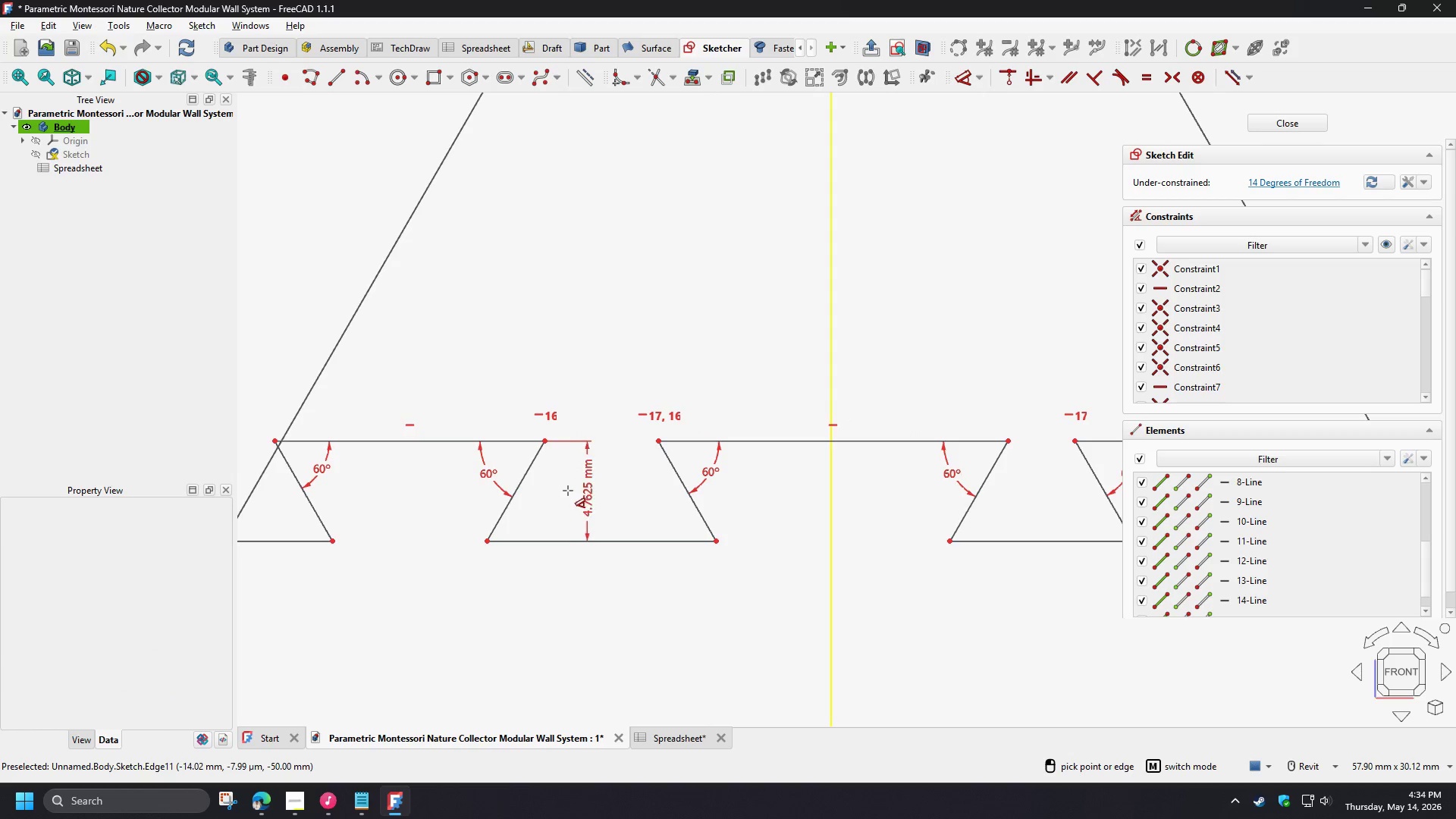 
left_click([566, 491])
 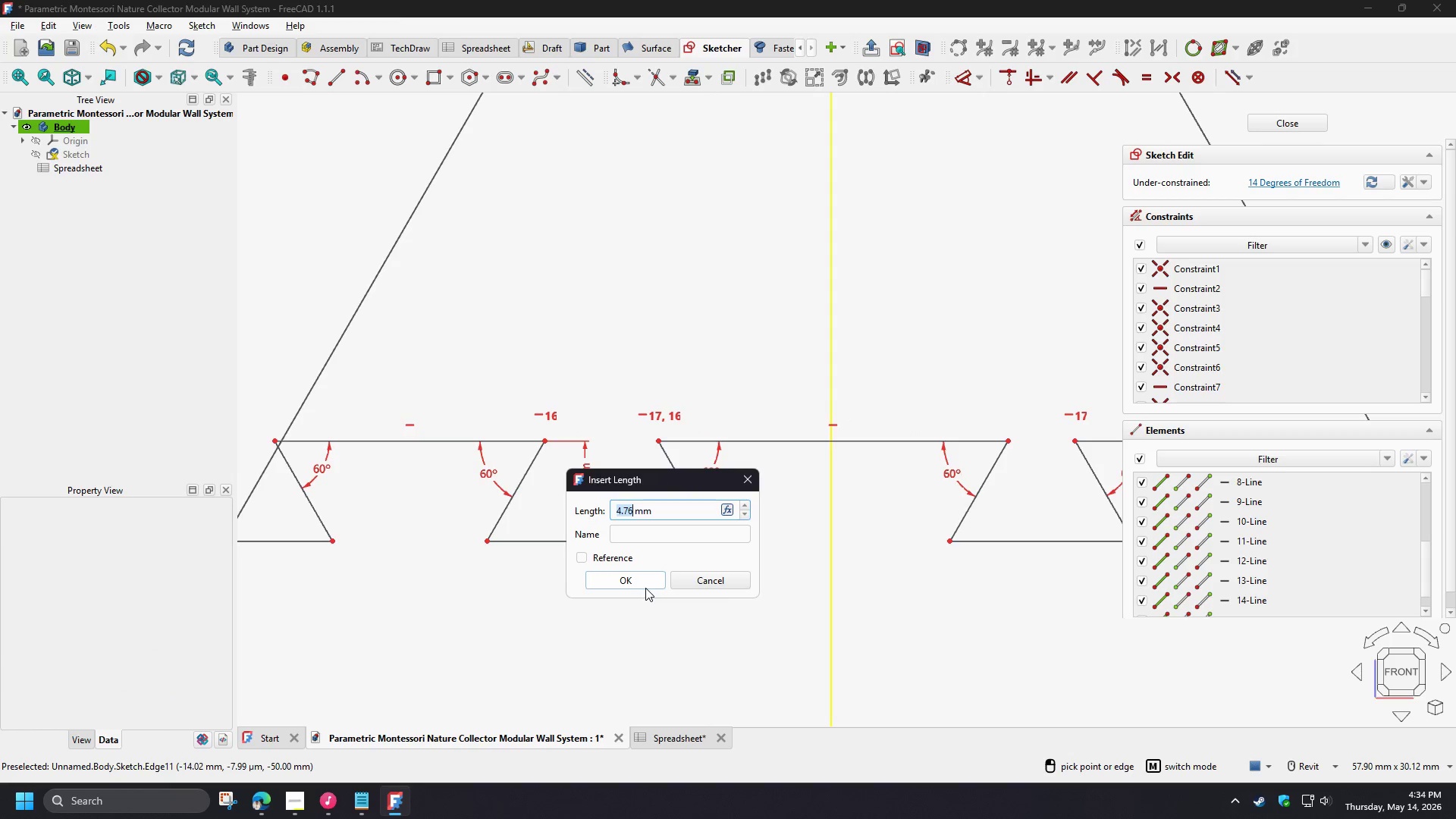 
key(Numpad1)
 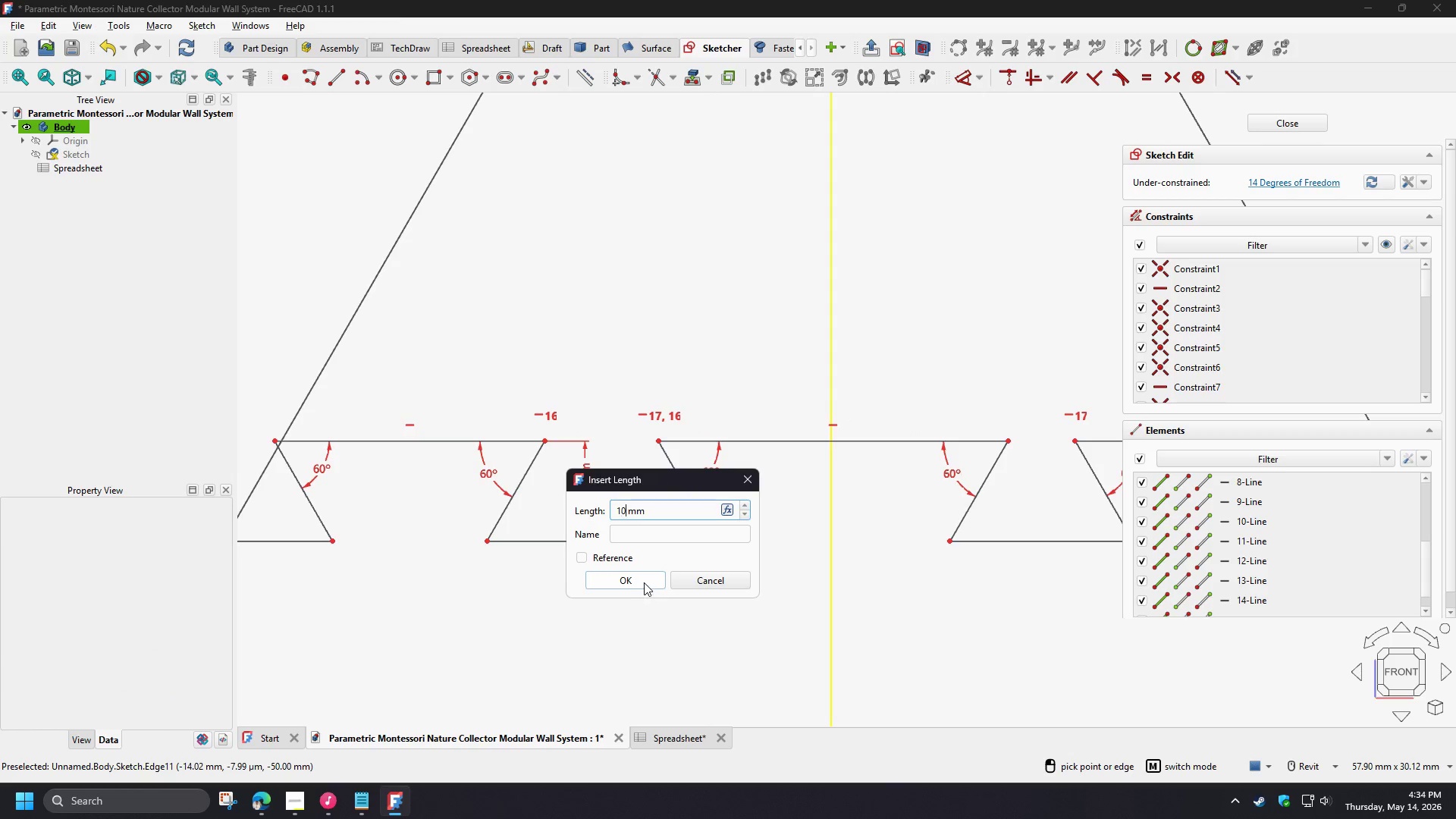 
key(Numpad0)
 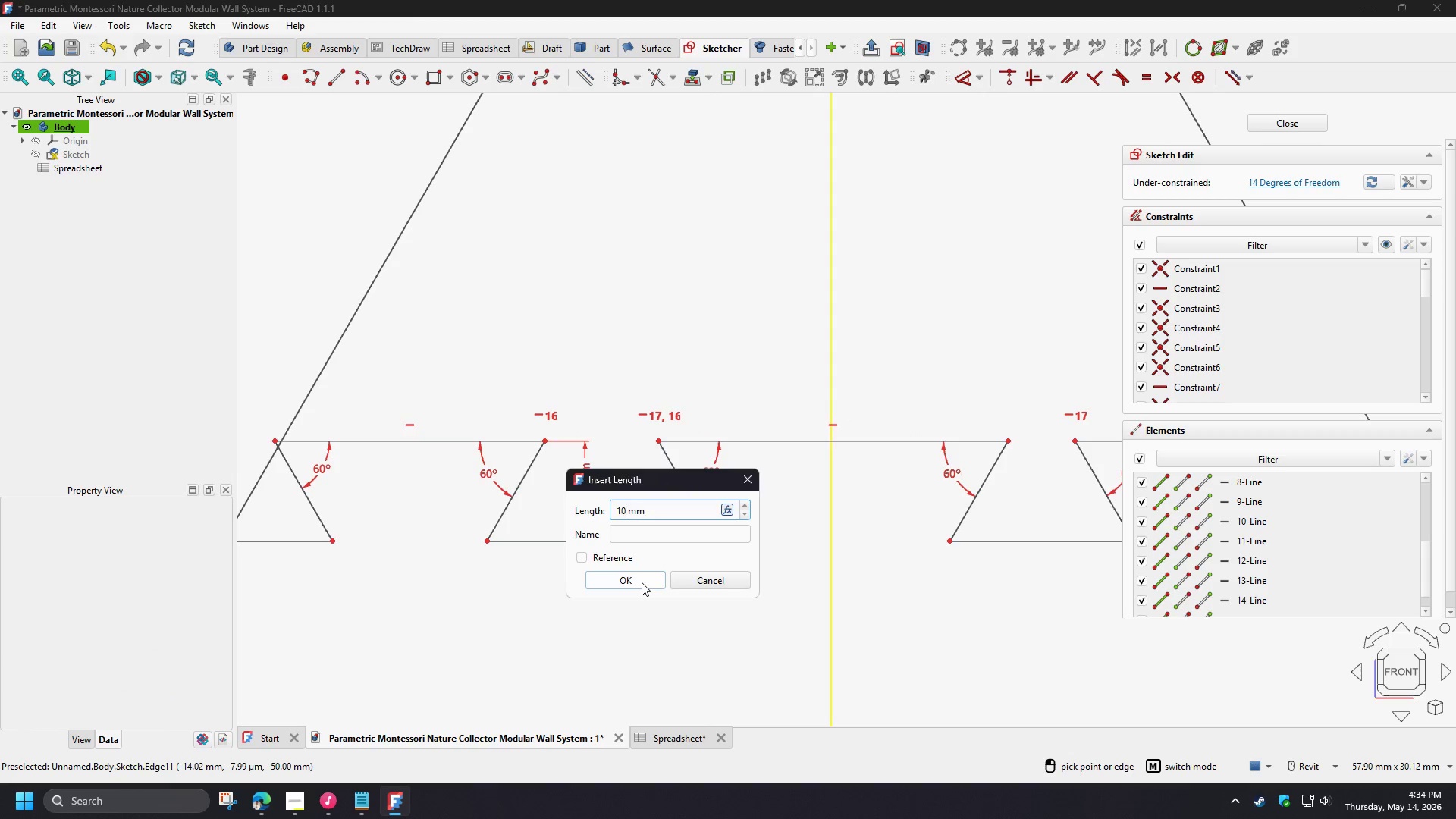 
left_click([642, 582])
 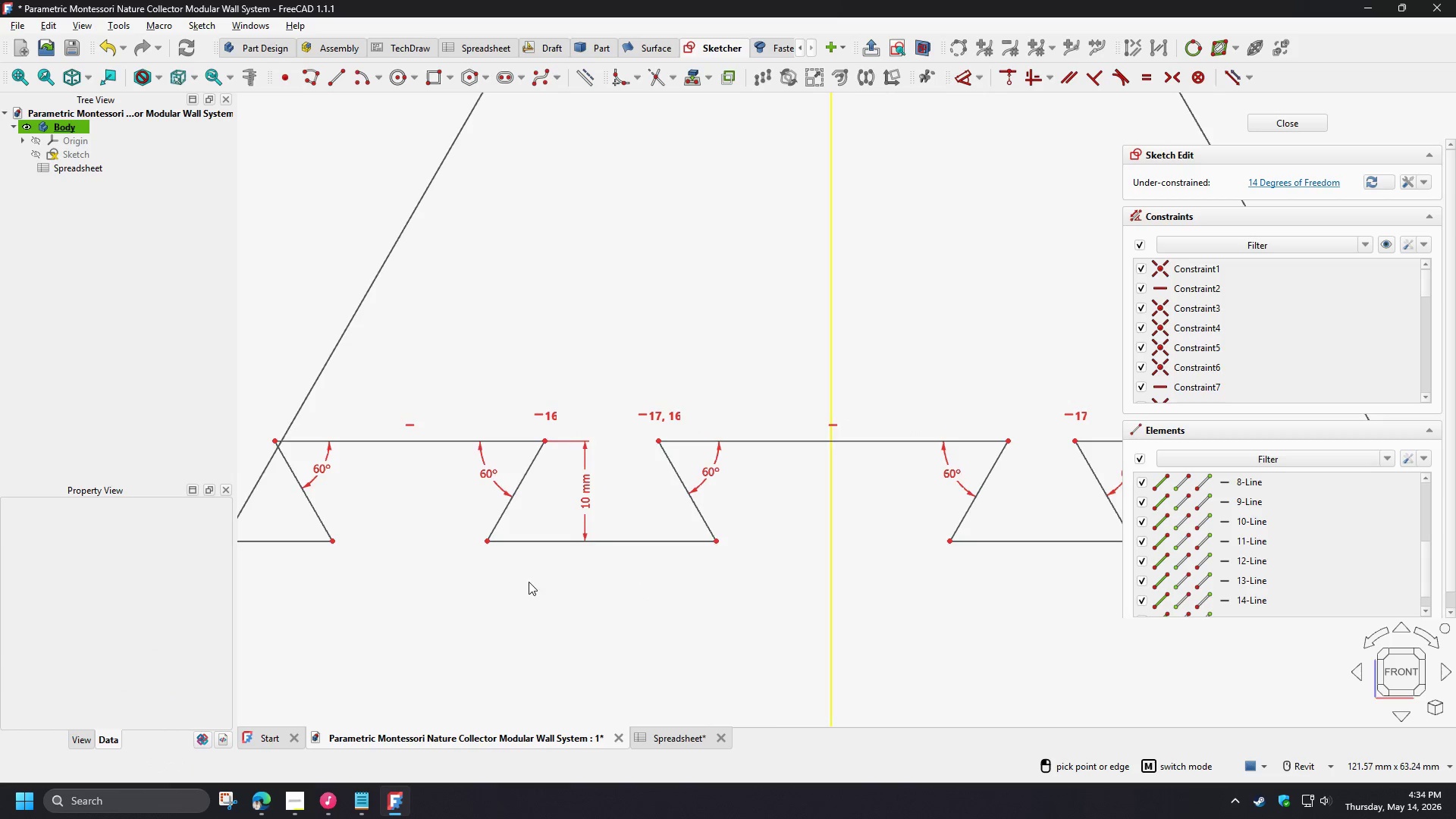 
scroll: coordinate [528, 601], scroll_direction: down, amount: 3.0
 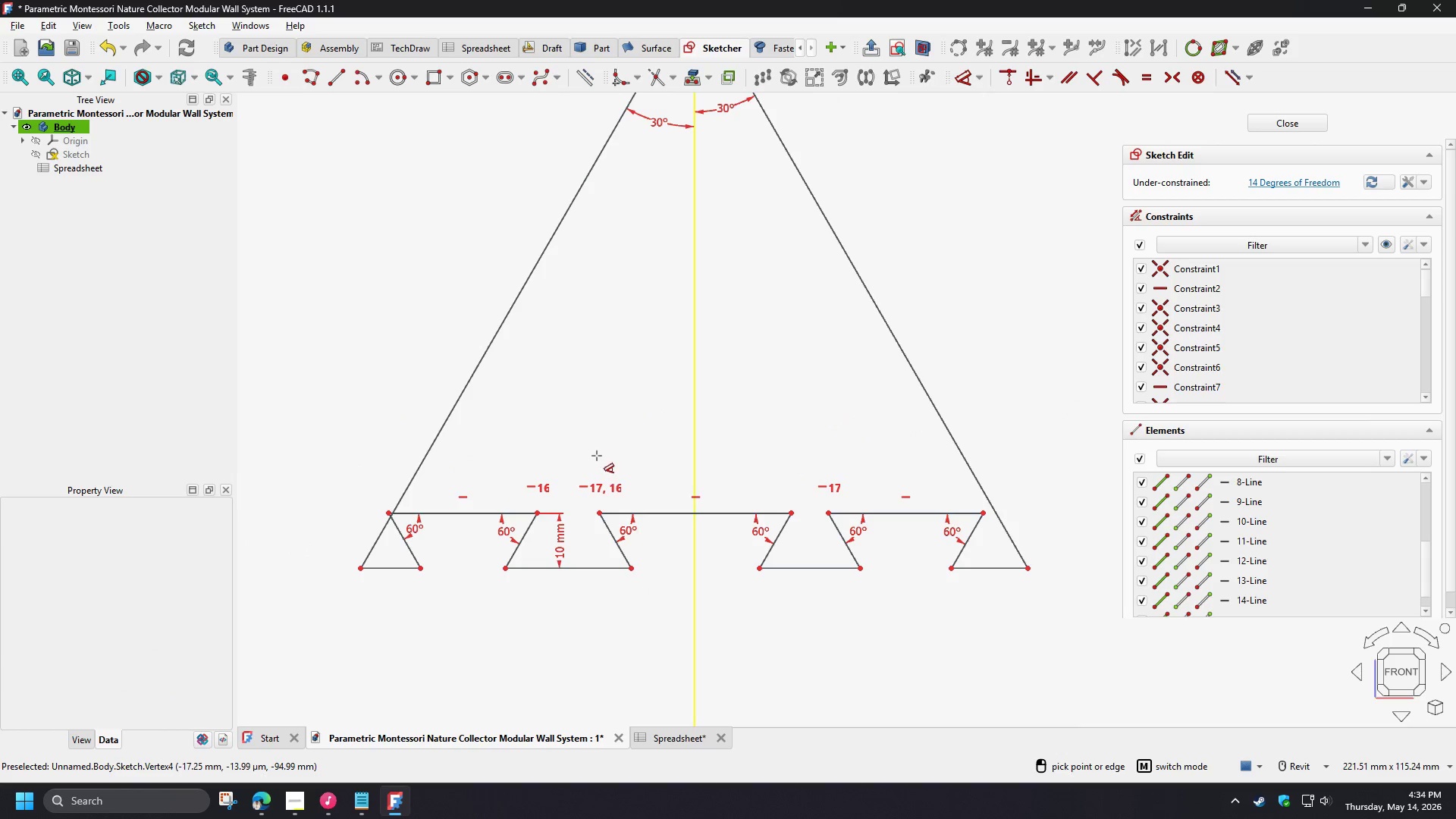 
right_click([597, 456])
 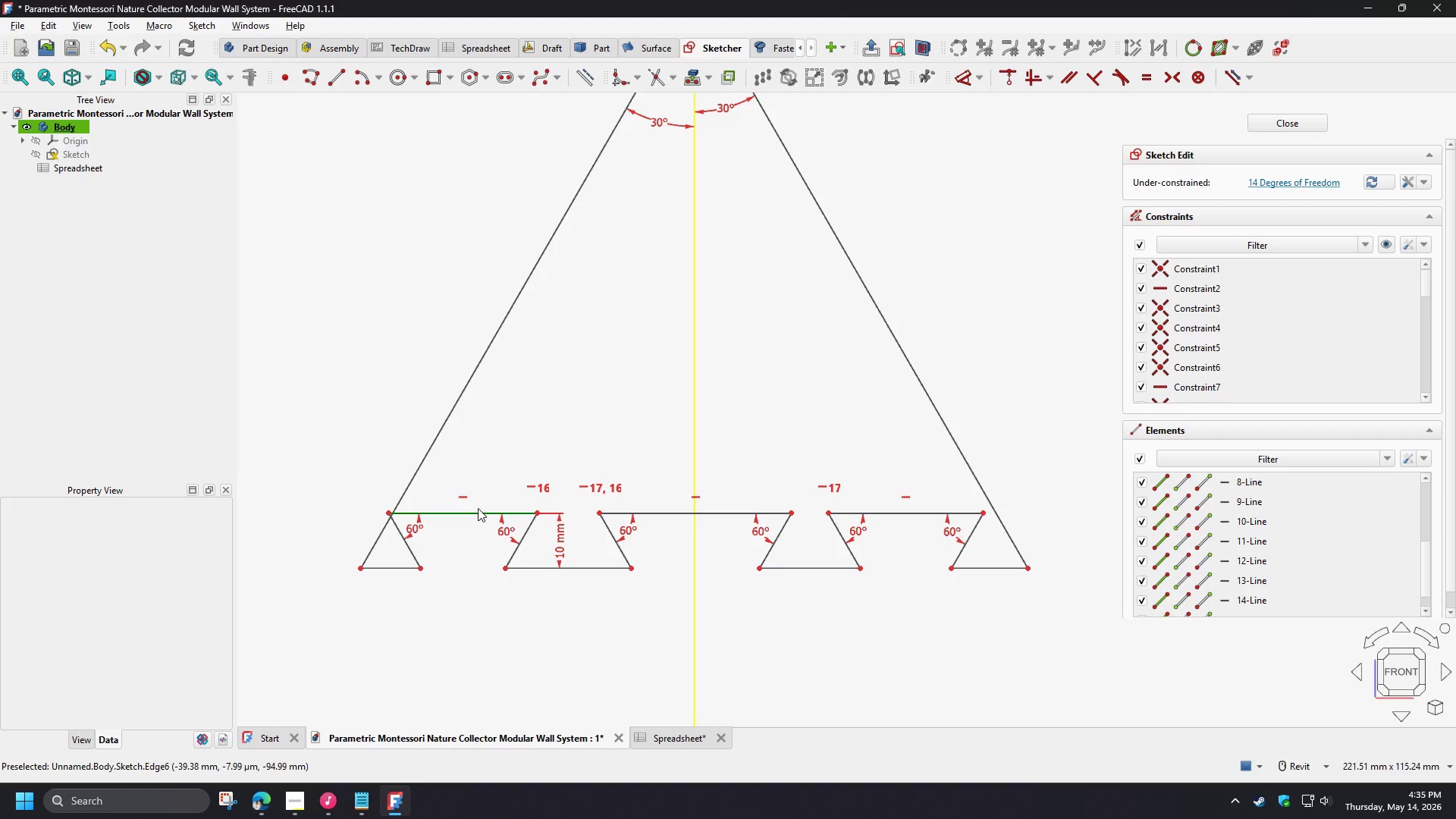 
left_click_drag(start_coordinate=[476, 512], to_coordinate=[486, 483])
 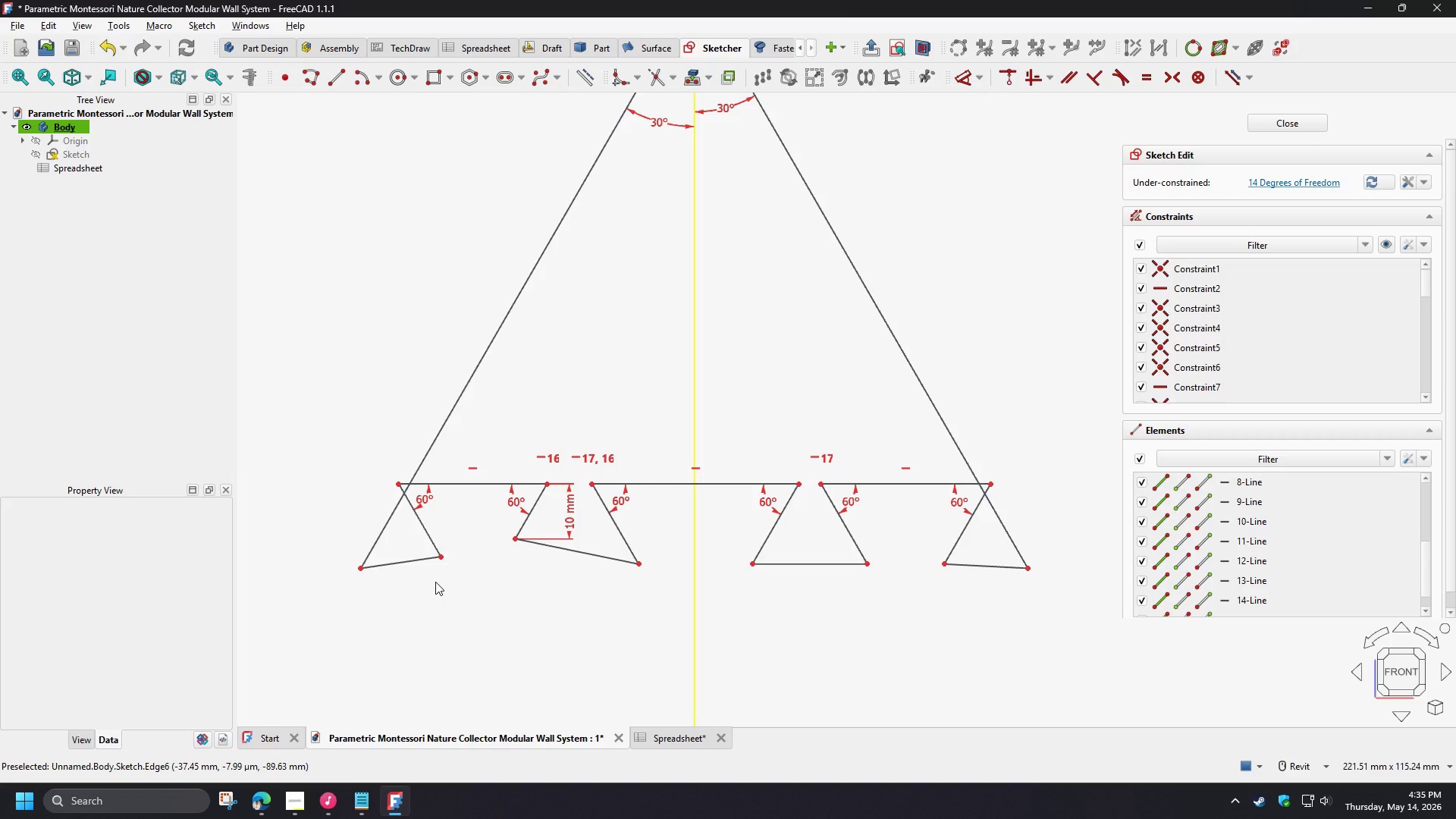 
left_click([435, 582])
 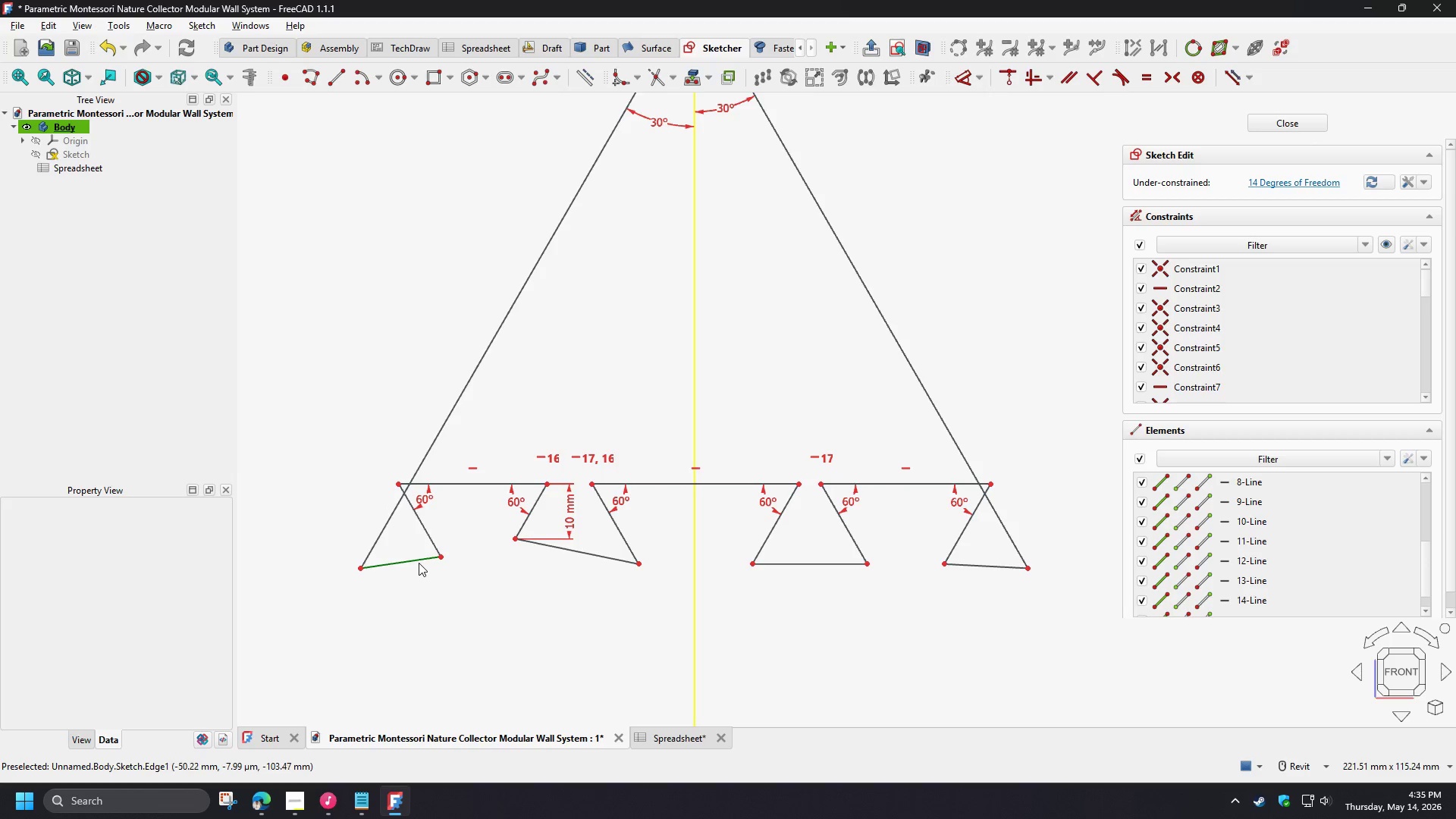 
left_click([419, 563])
 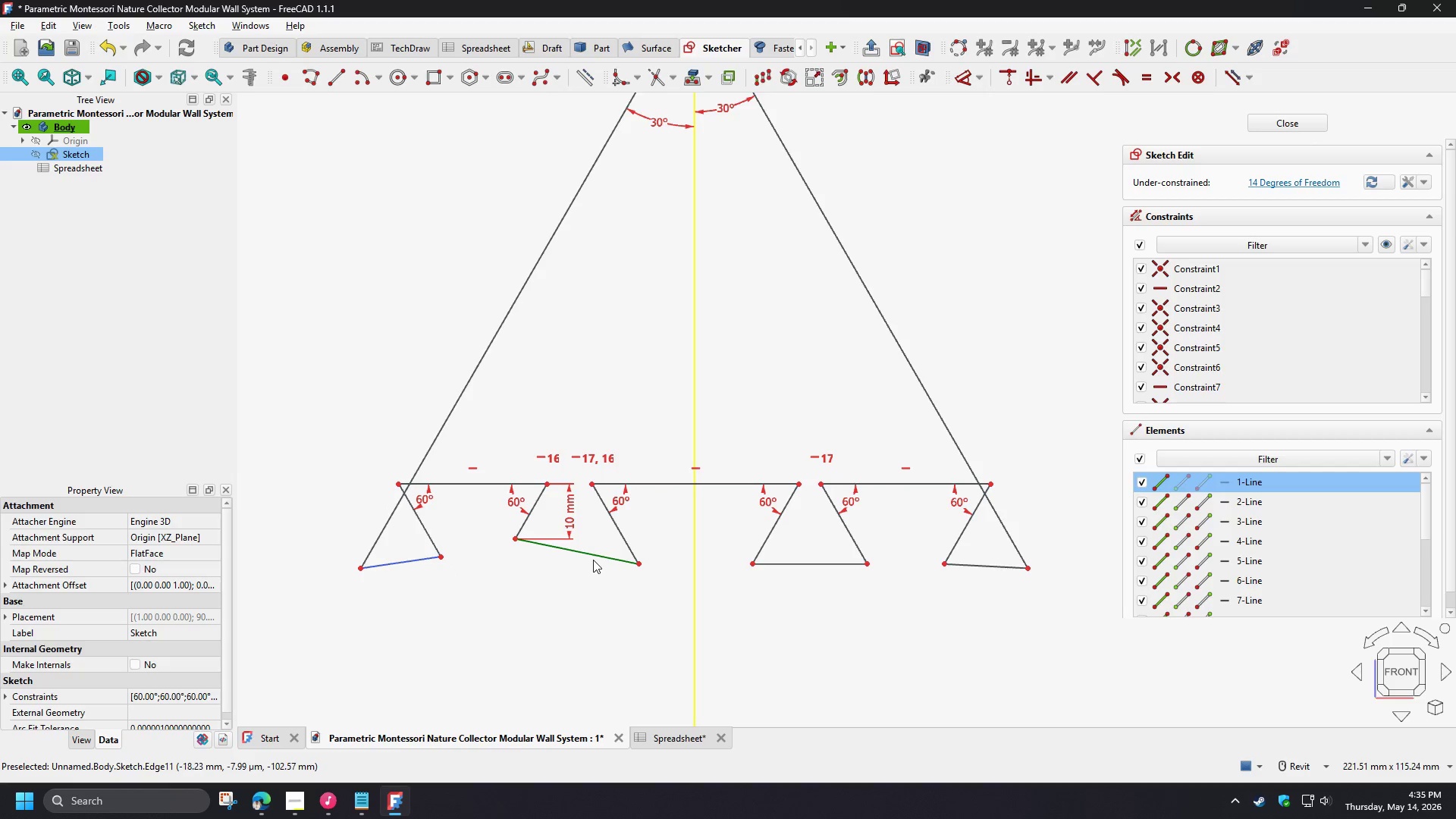 
left_click([593, 560])
 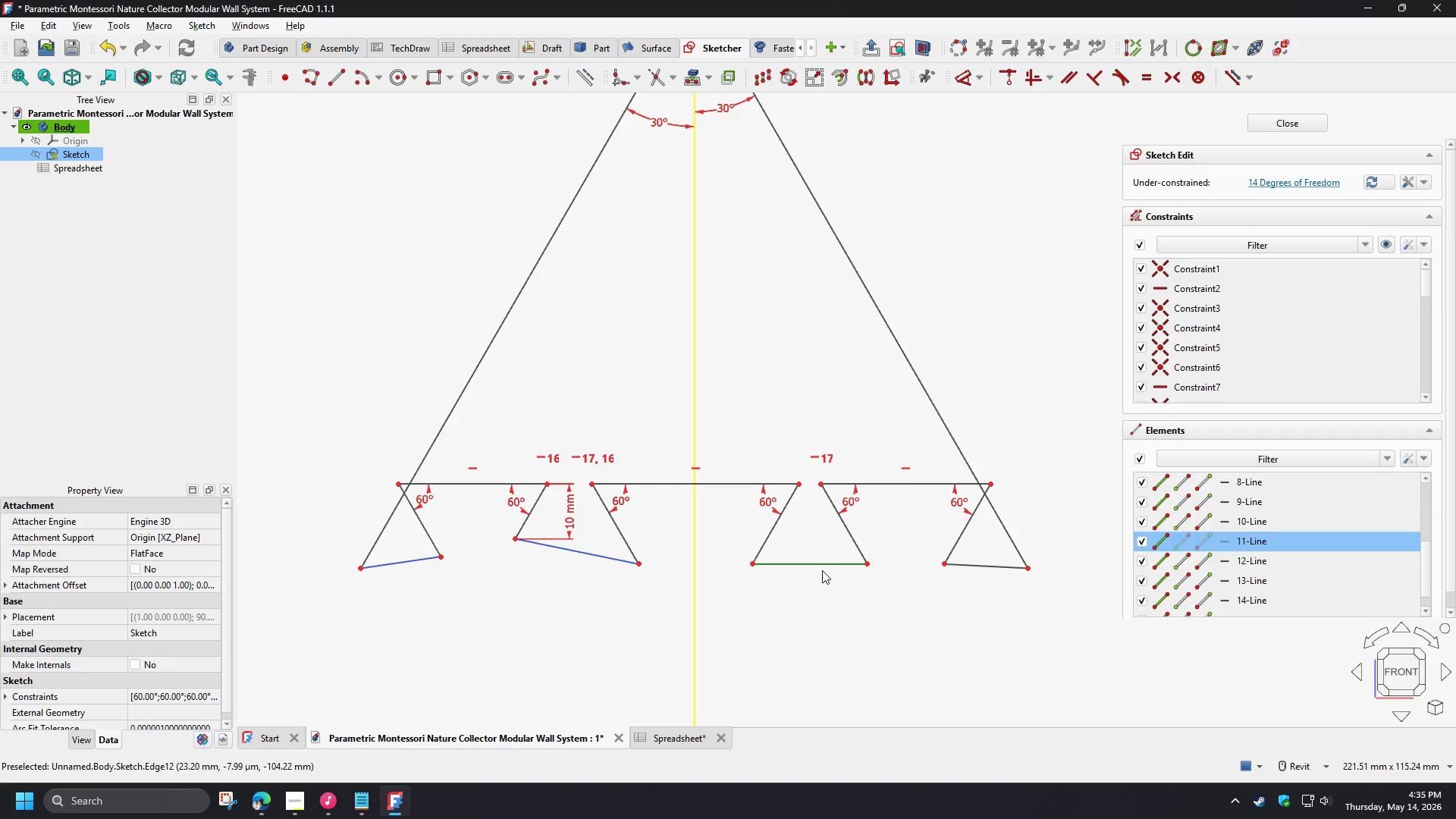 
left_click([821, 568])
 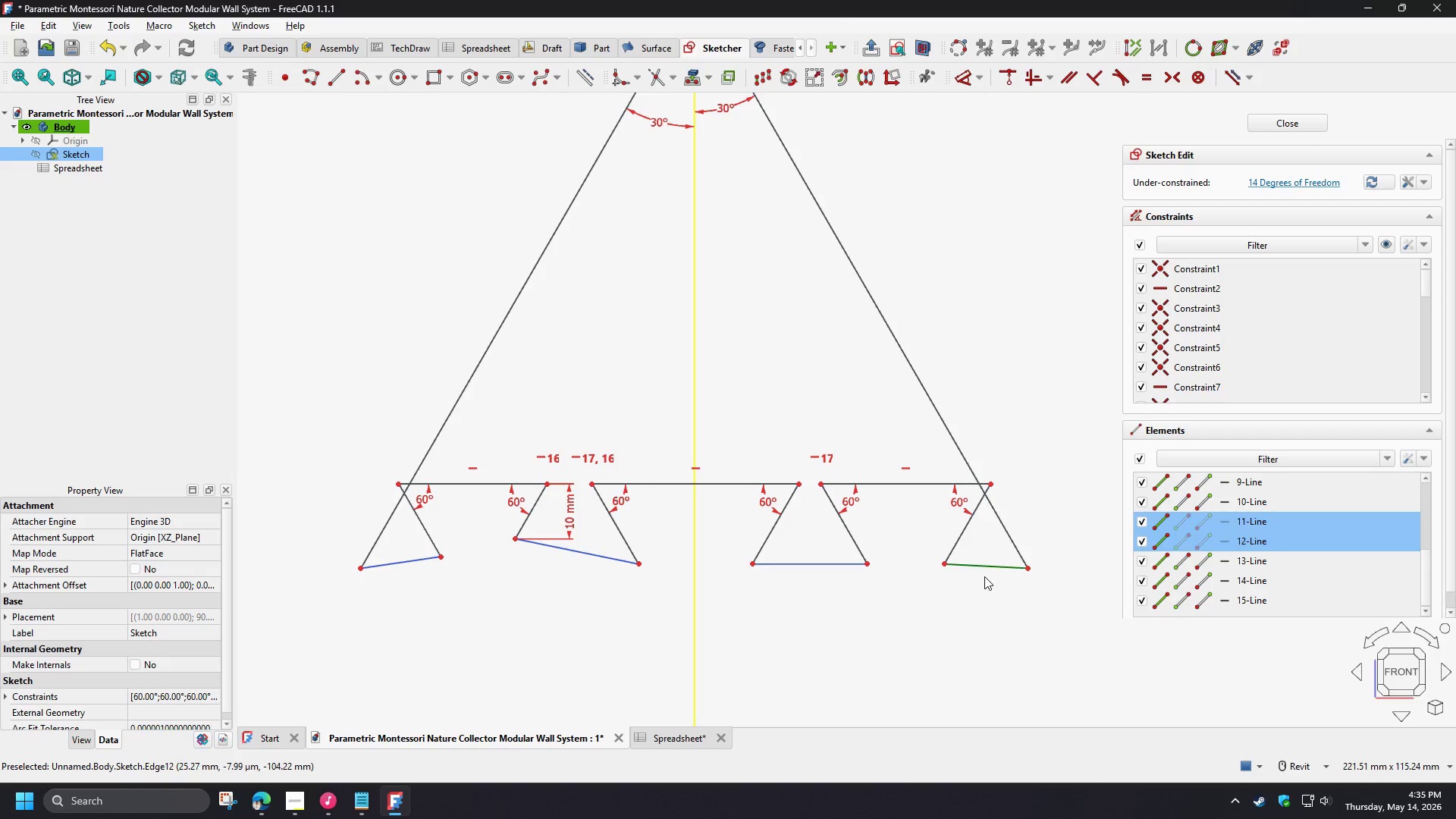 
left_click([985, 567])
 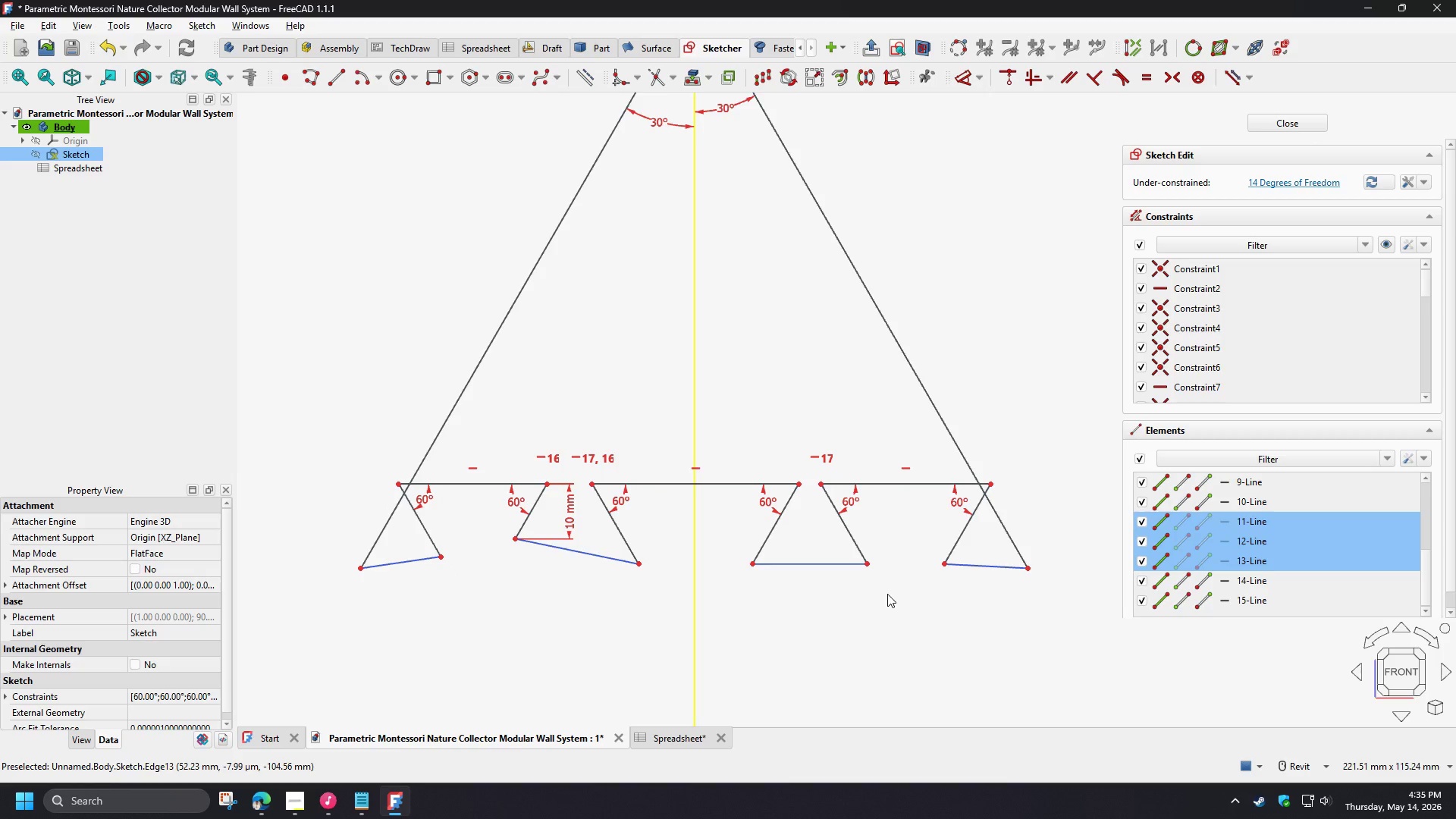 
key(H)
 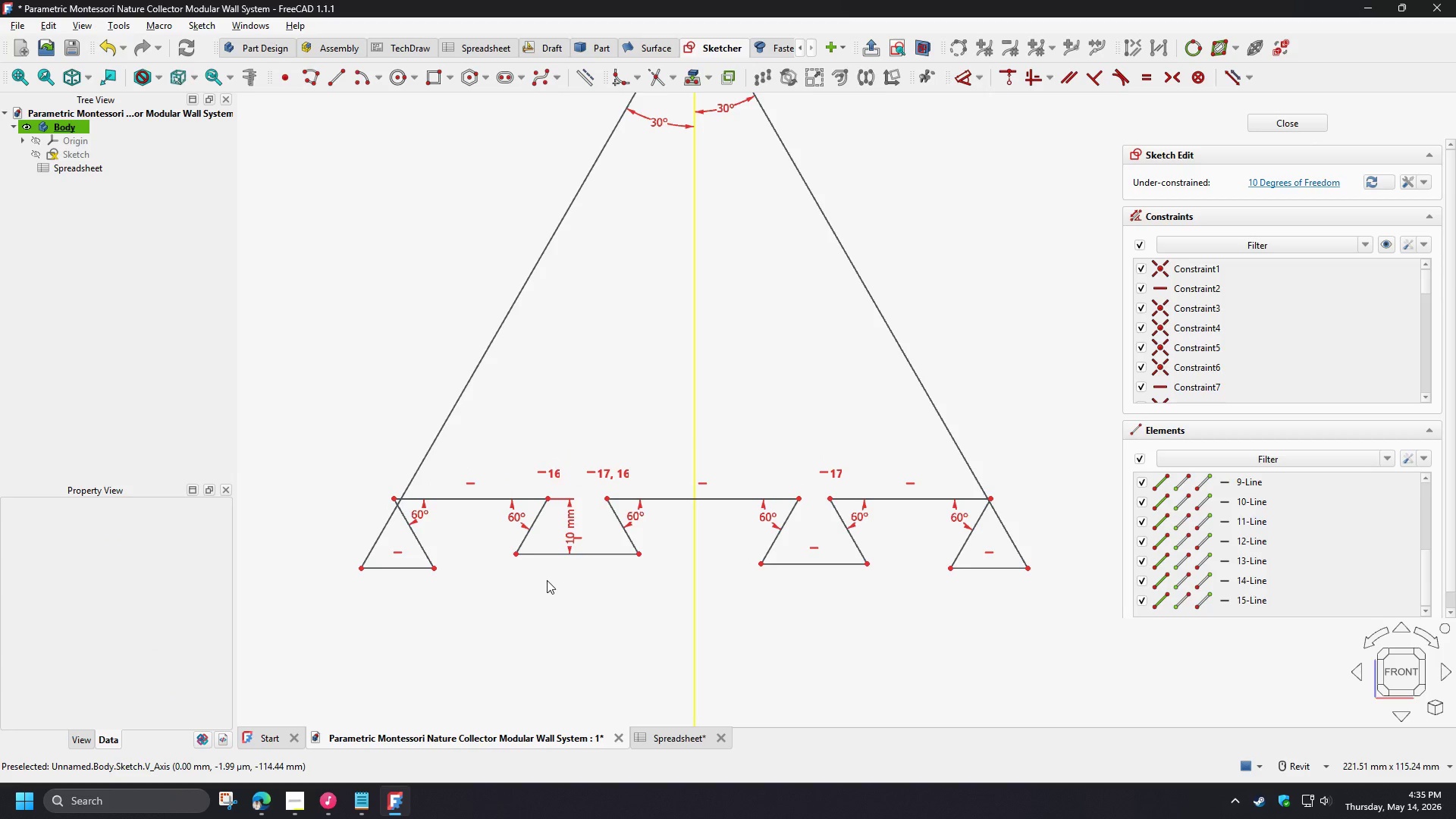 
key(Control+Z)
 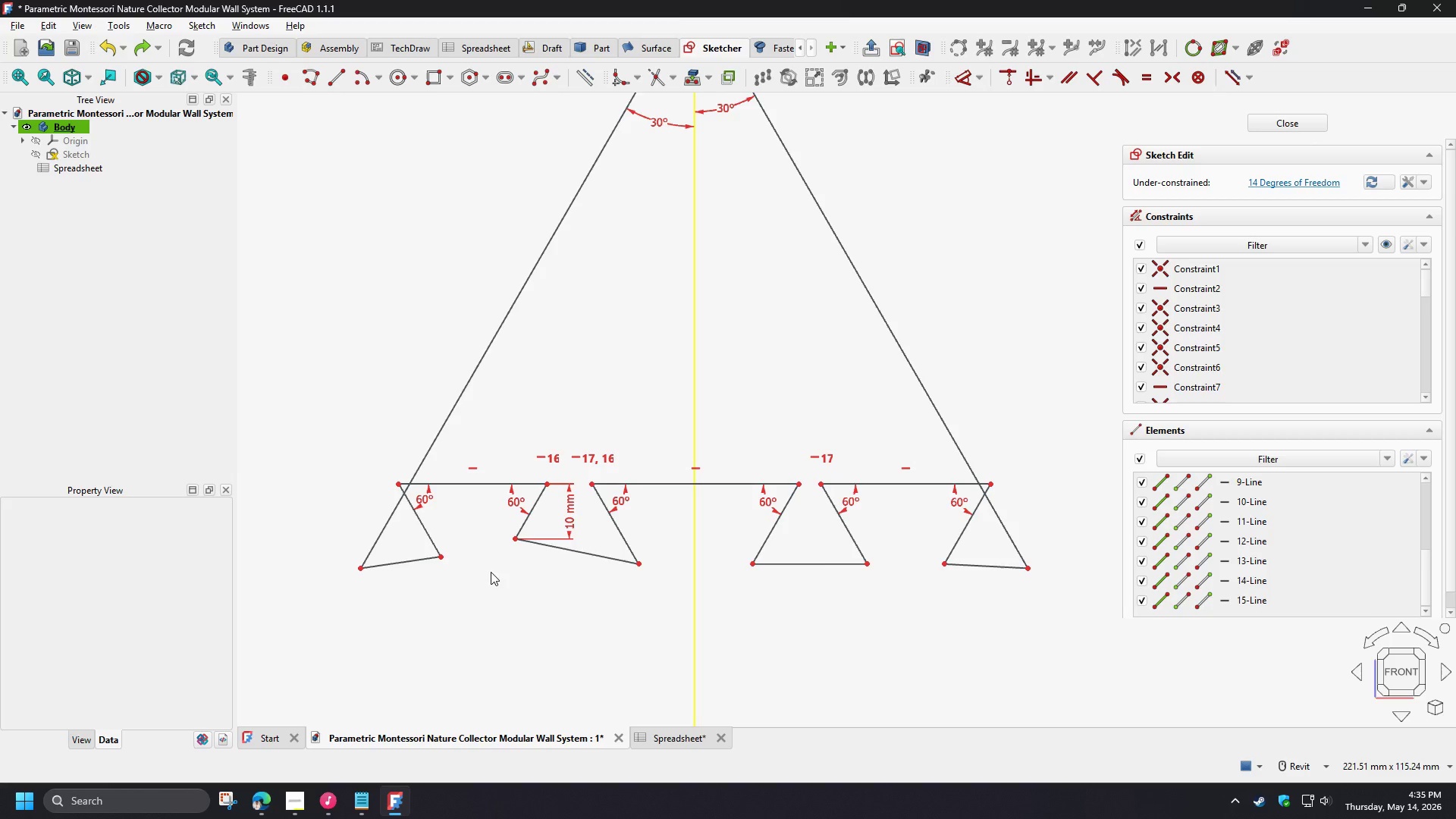 
left_click([404, 565])
 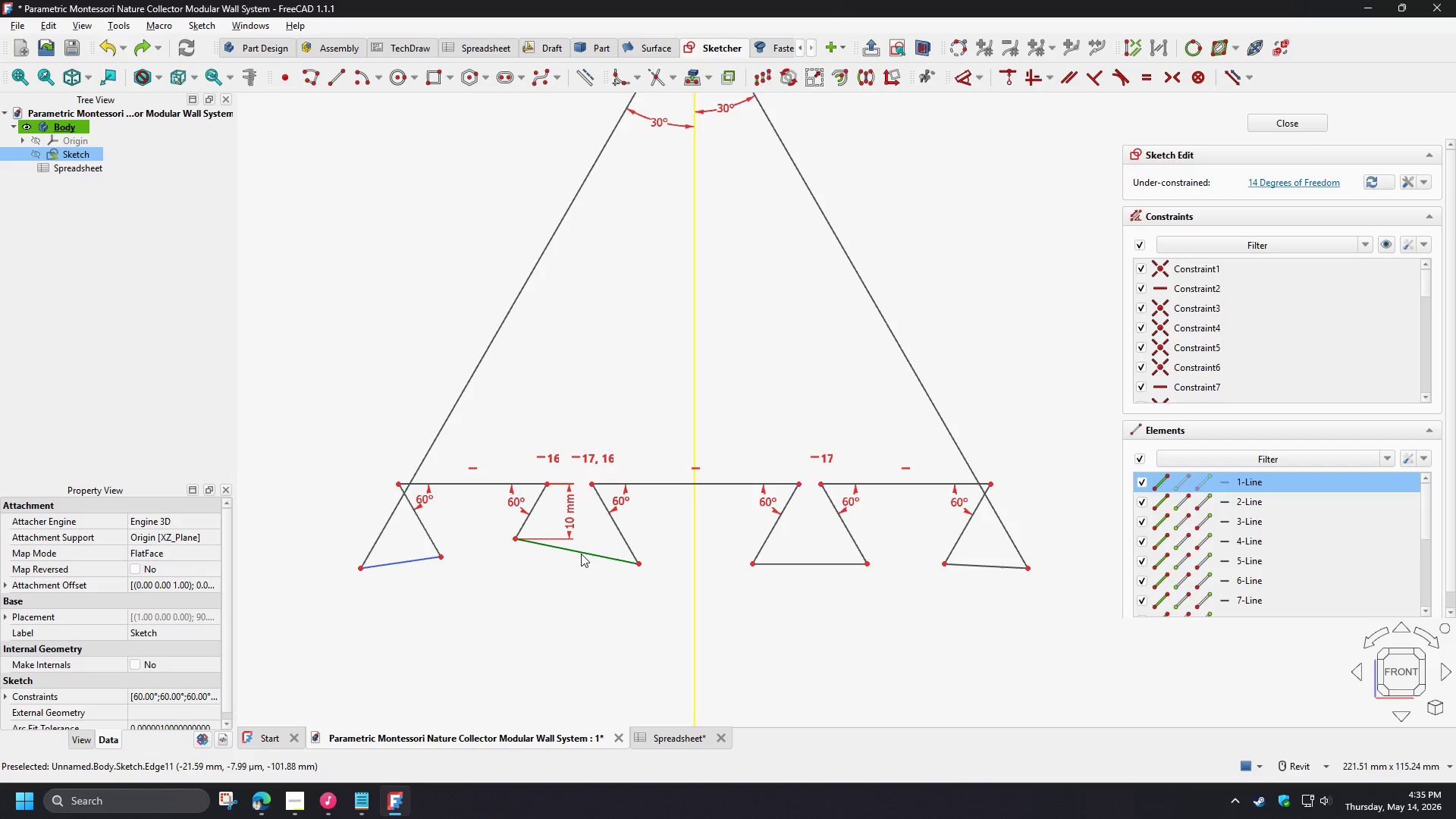 
left_click([581, 554])
 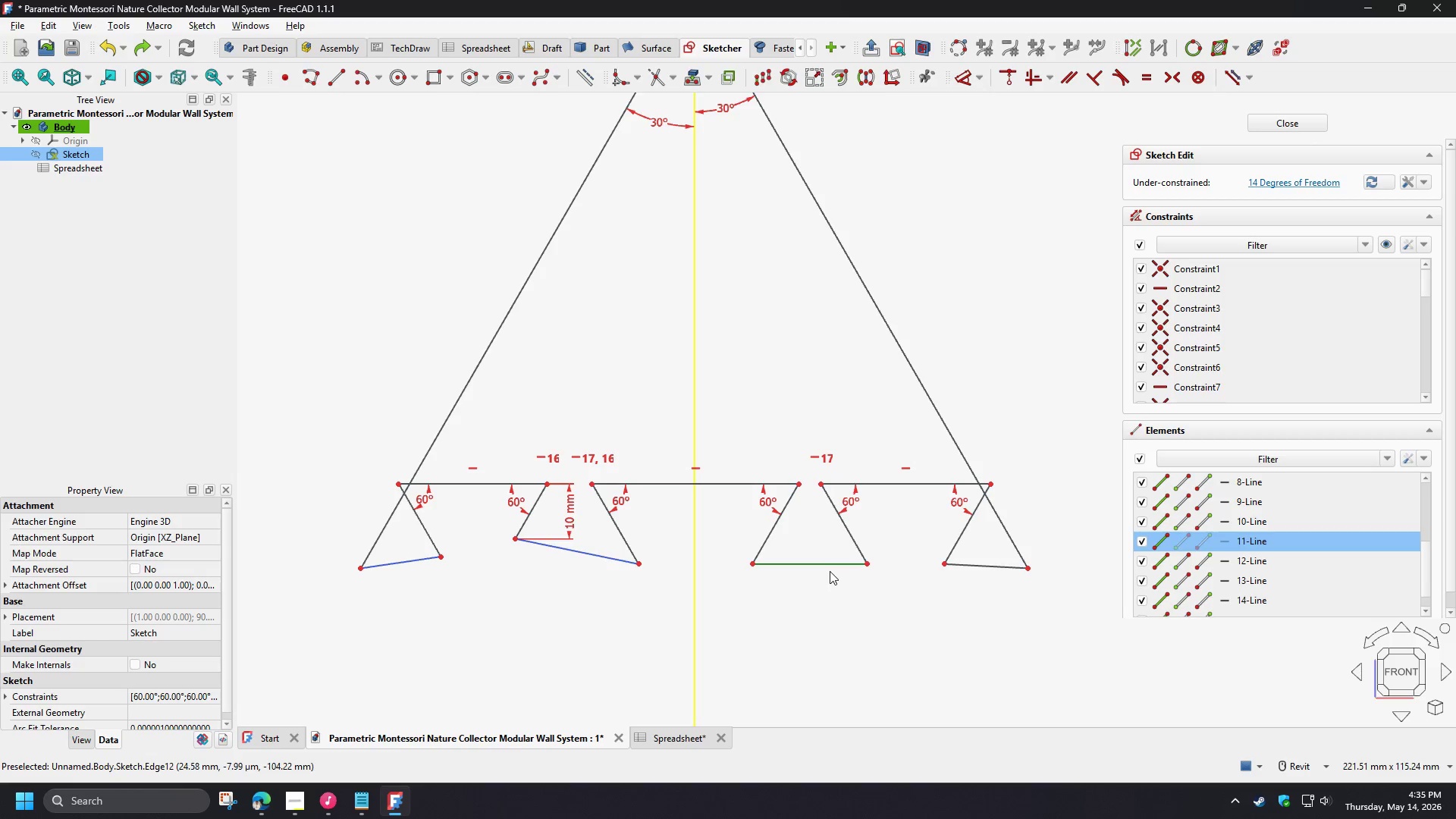 
left_click([830, 571])
 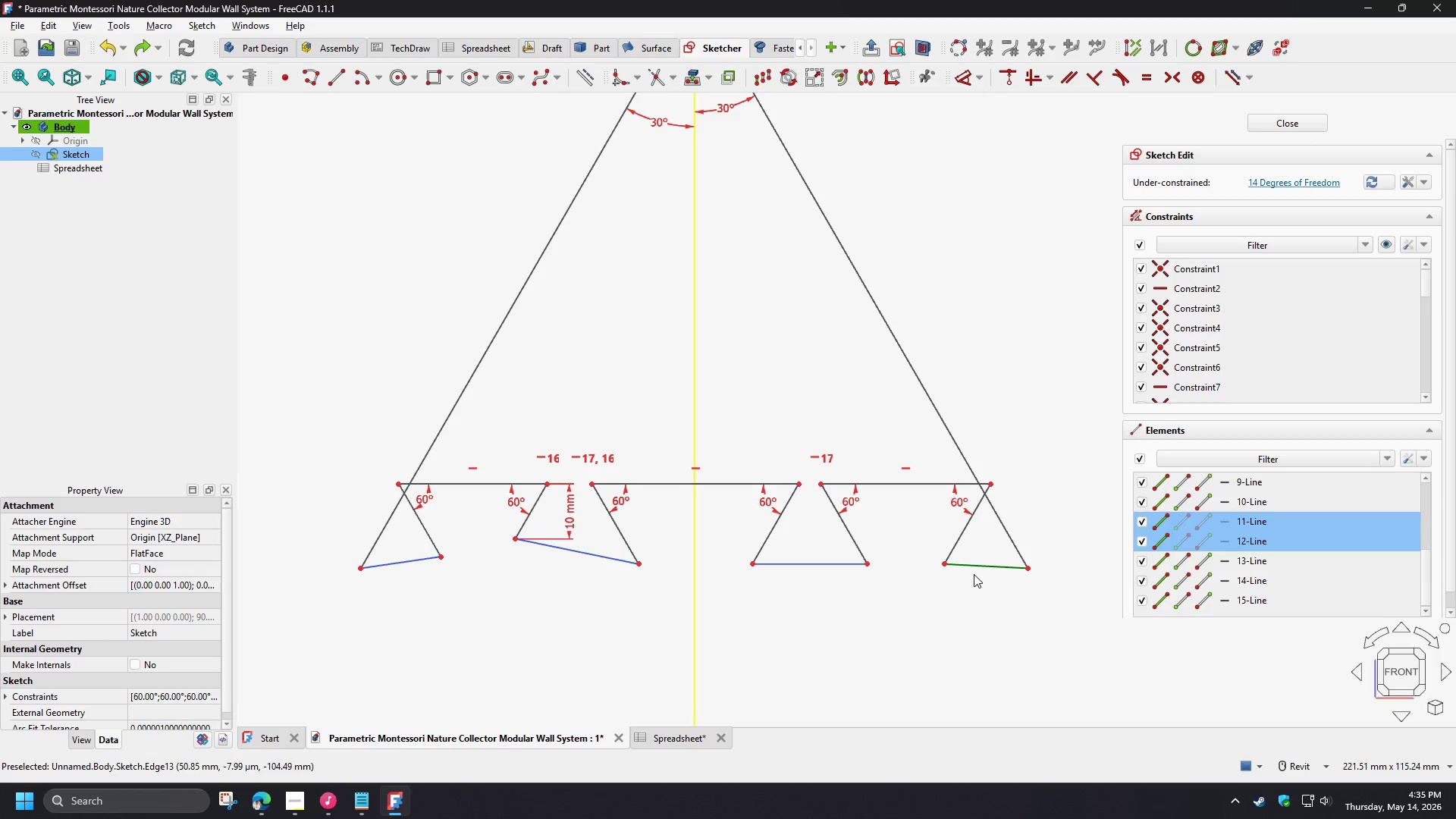 
left_click([974, 574])
 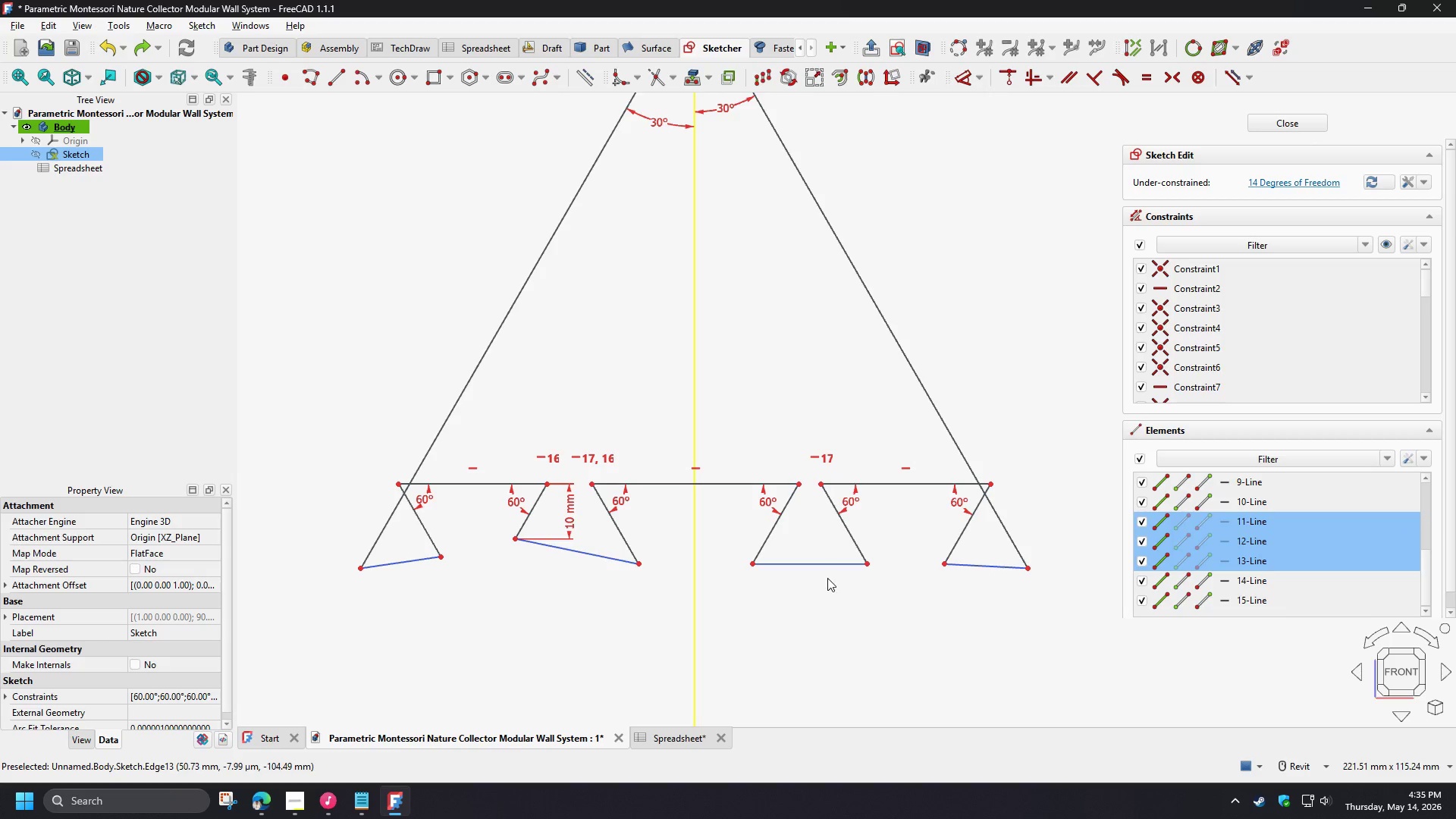 
key(H)
 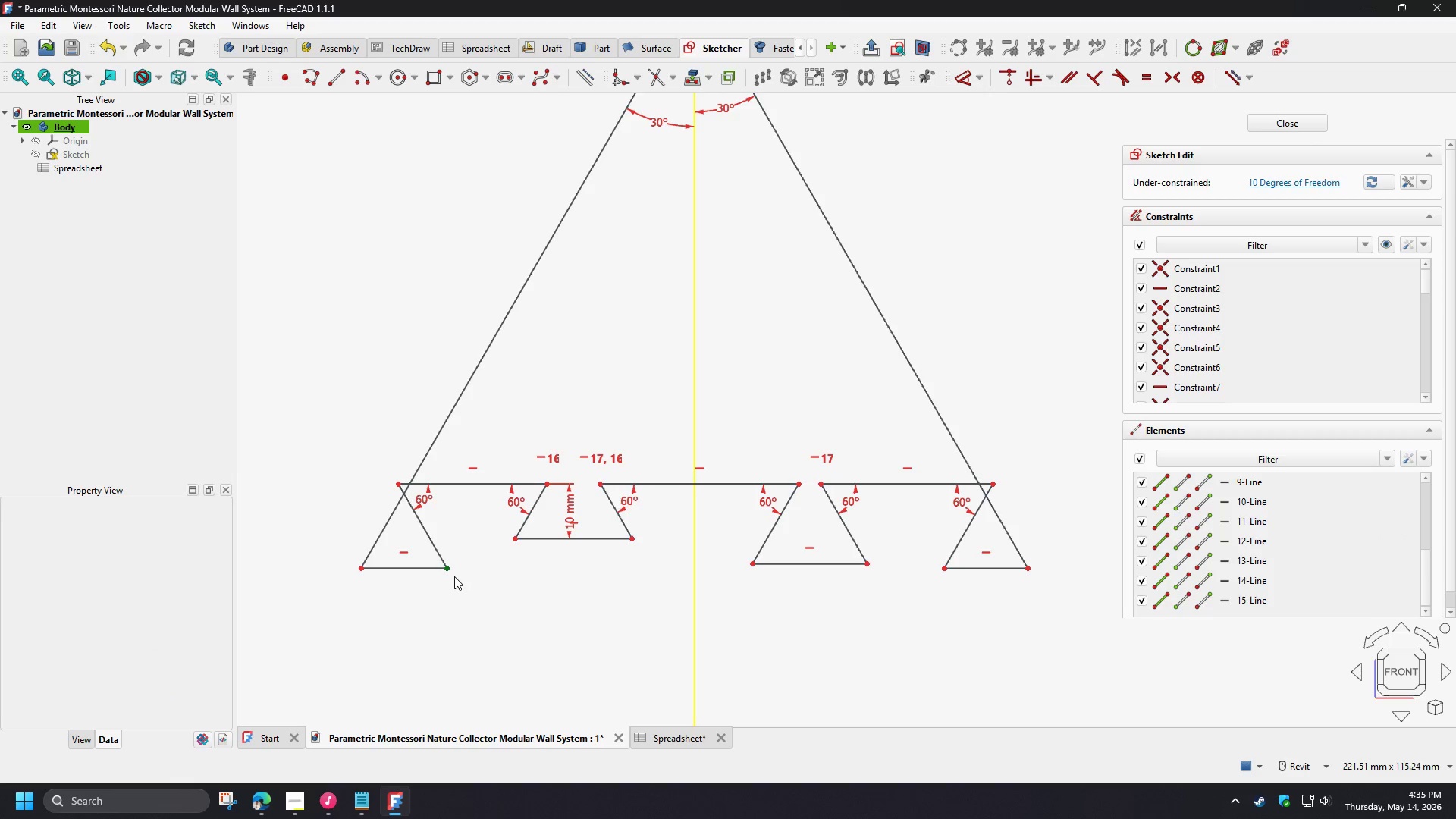 
left_click([452, 573])
 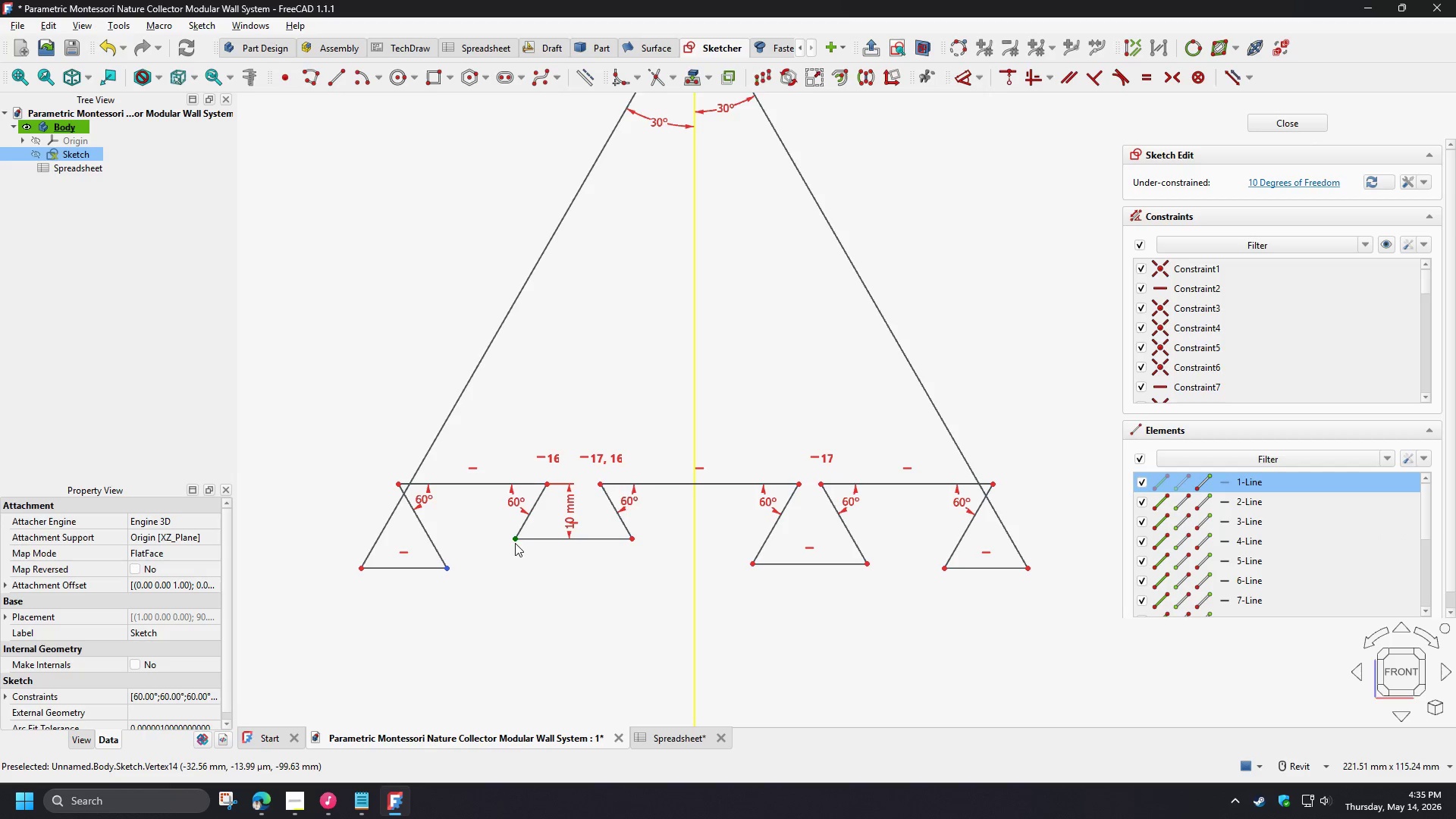 
left_click([516, 539])
 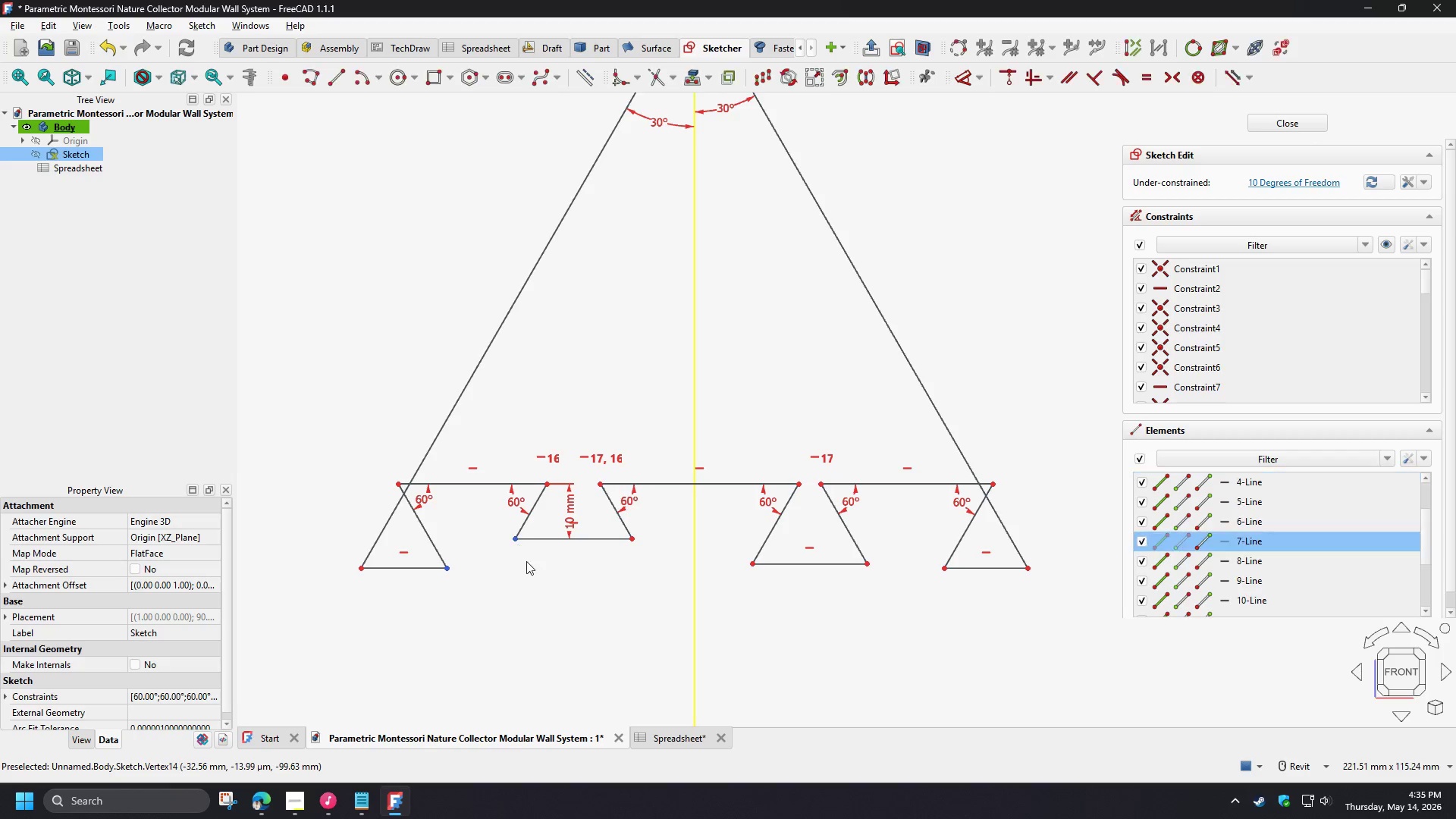 
key(C)
 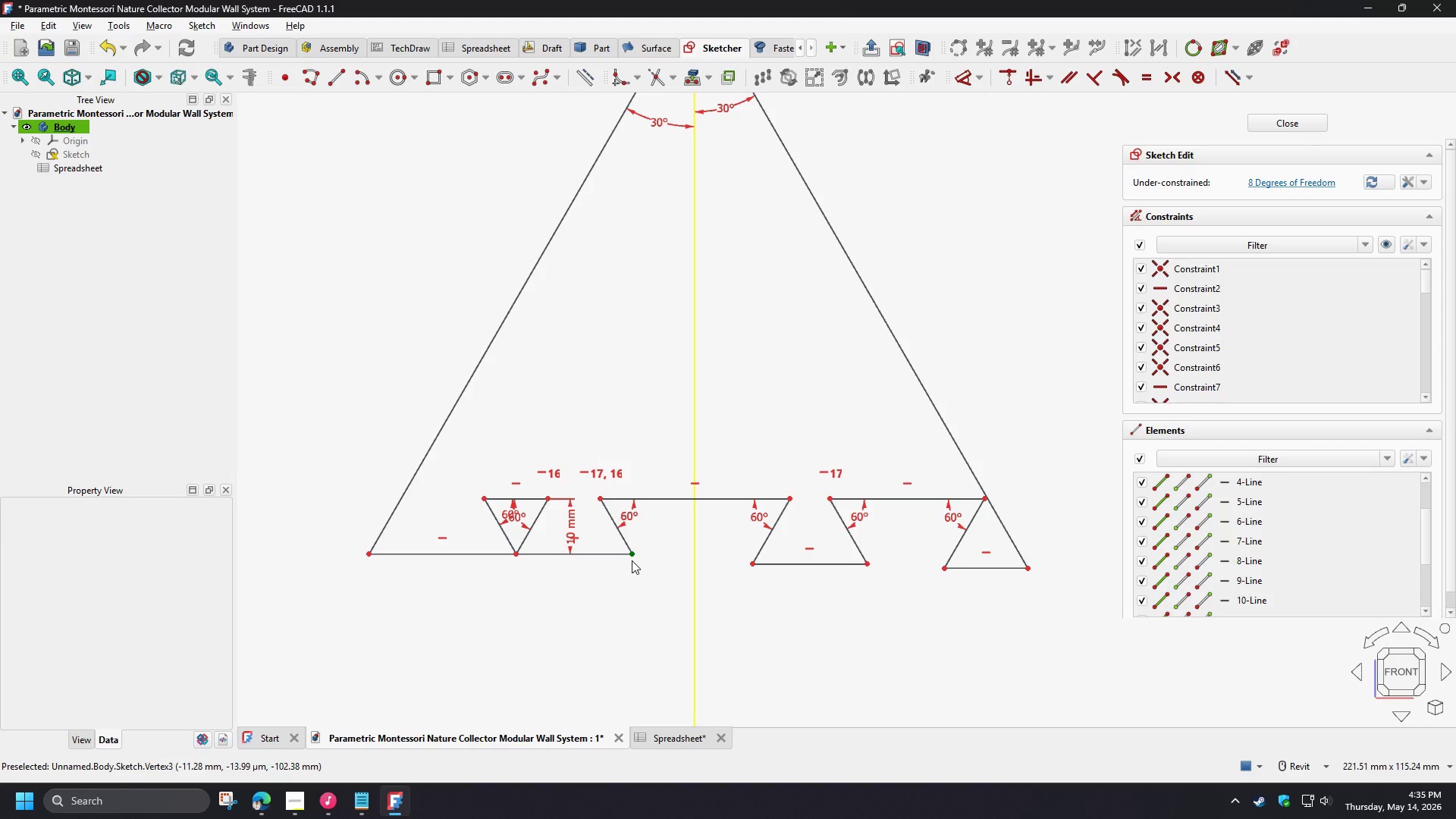 
key(Control+Z)
 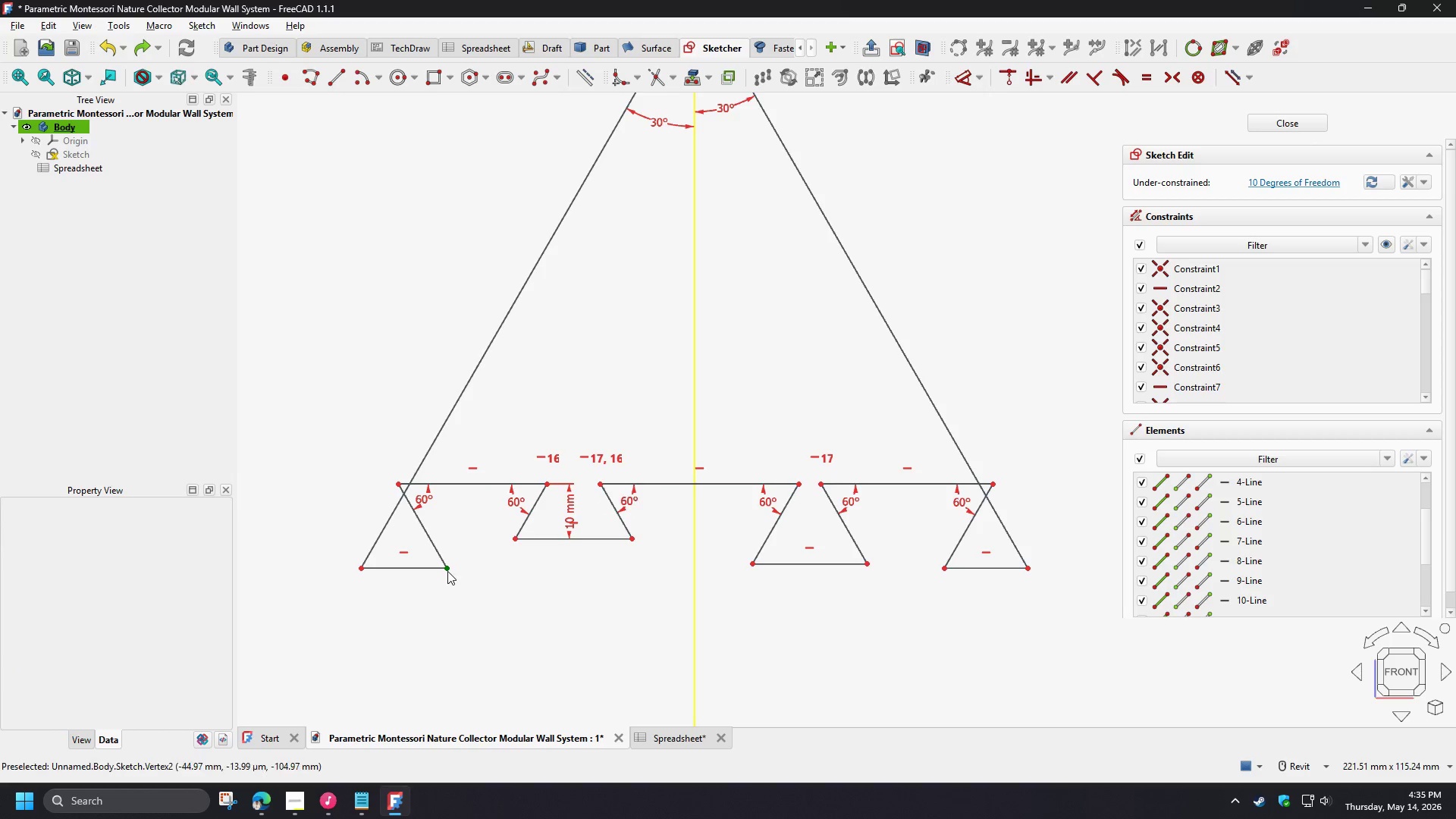 
left_click([447, 572])
 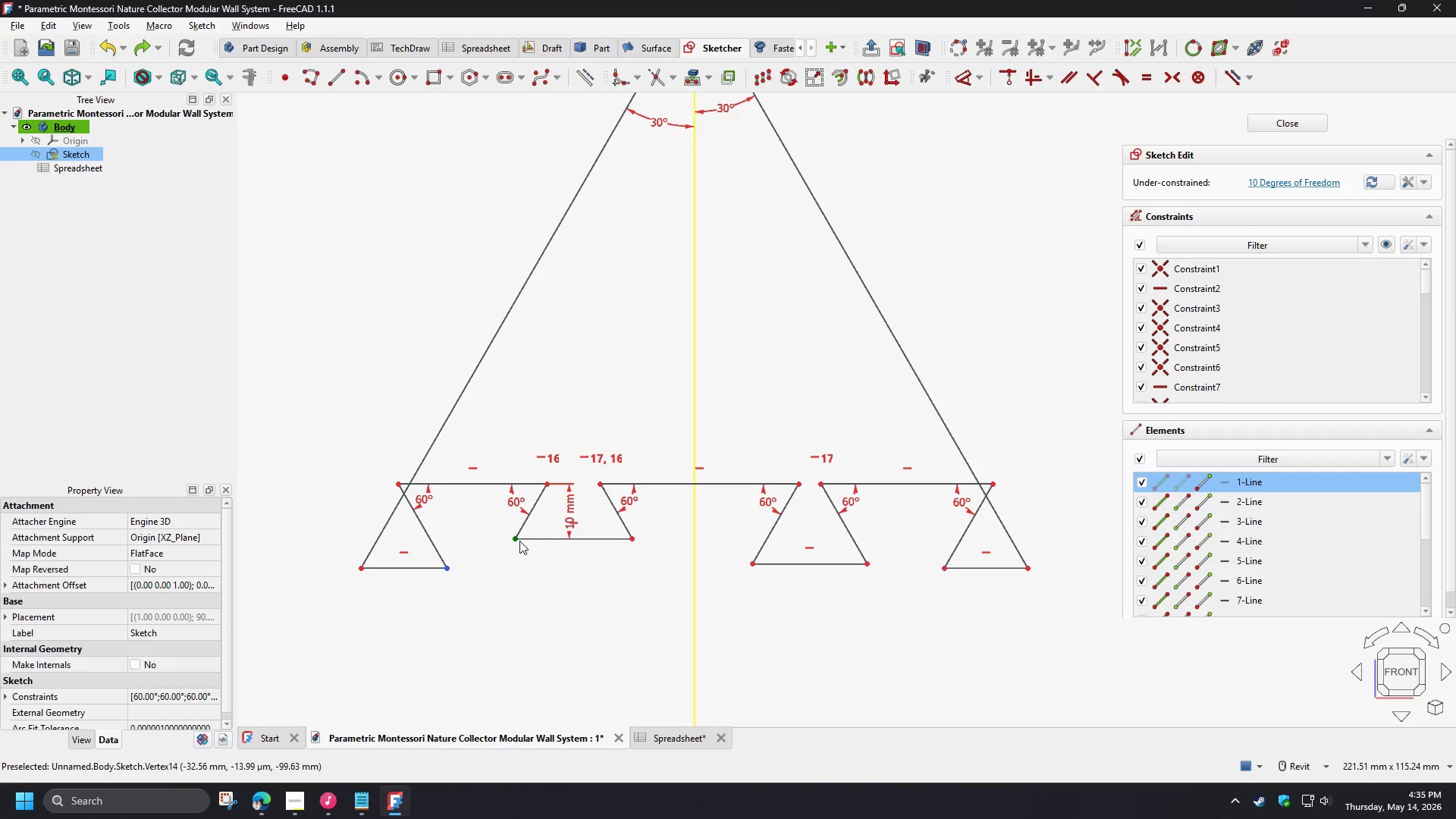 
left_click([519, 541])
 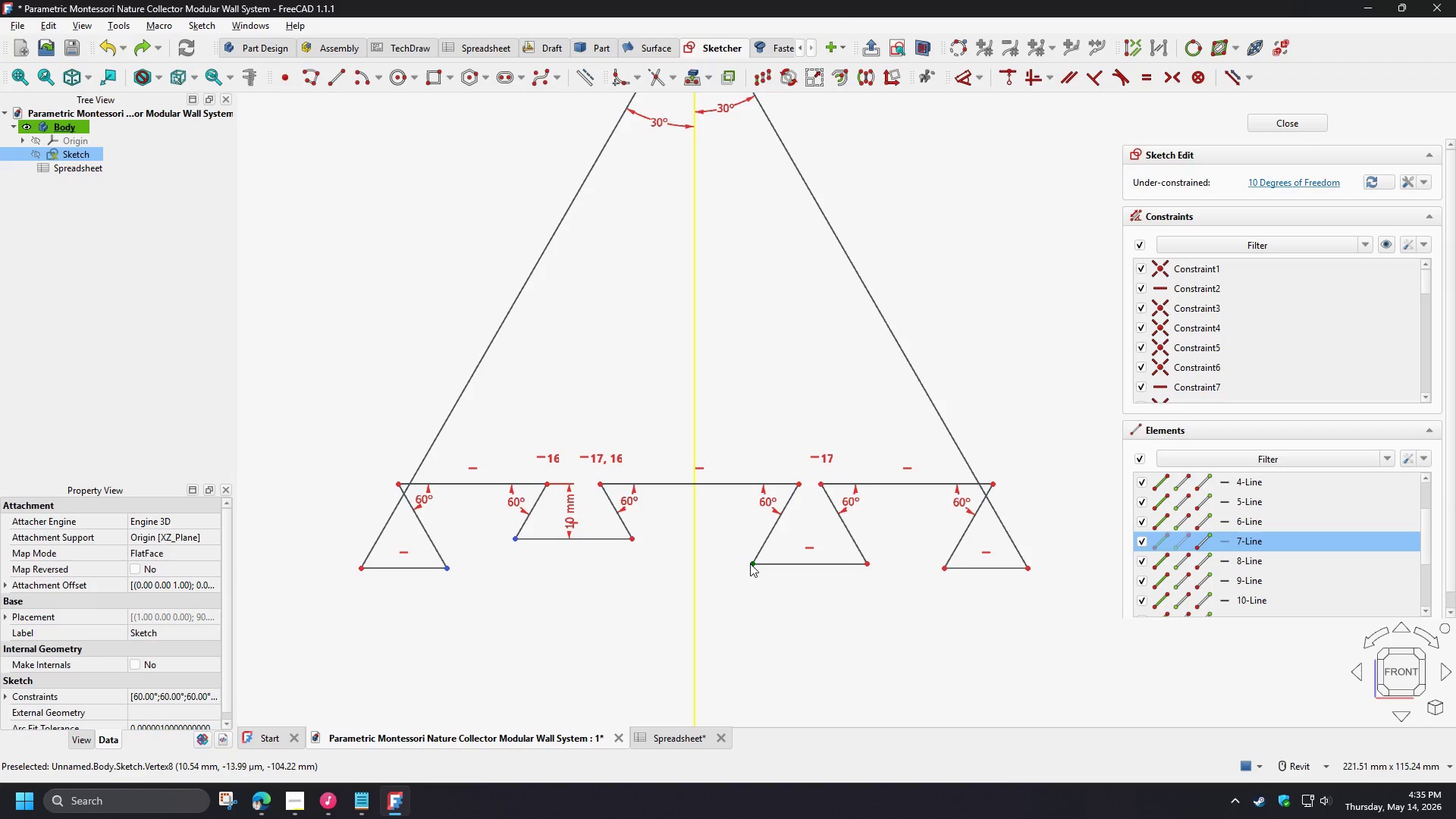 
left_click([752, 564])
 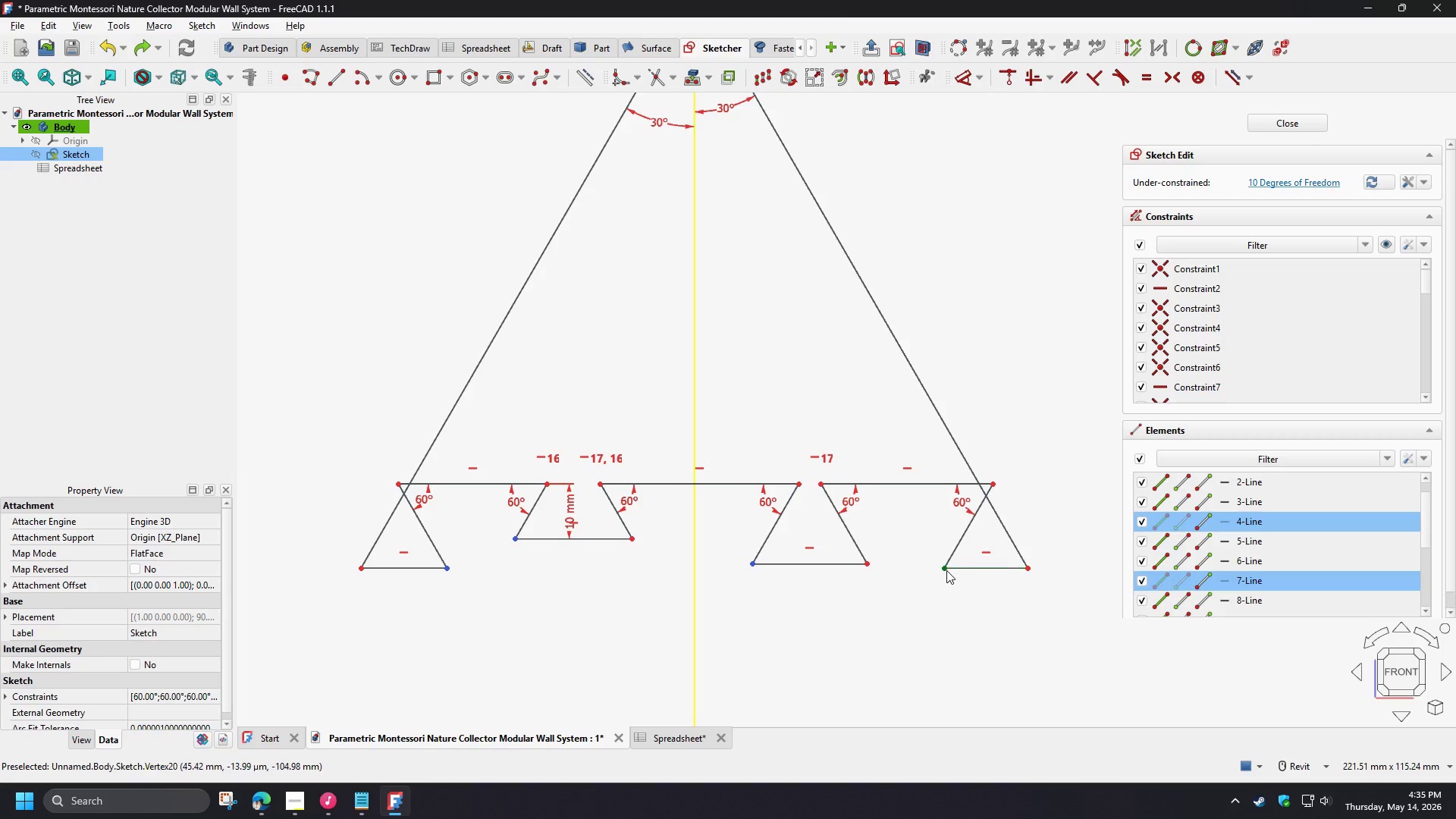 
left_click([943, 569])
 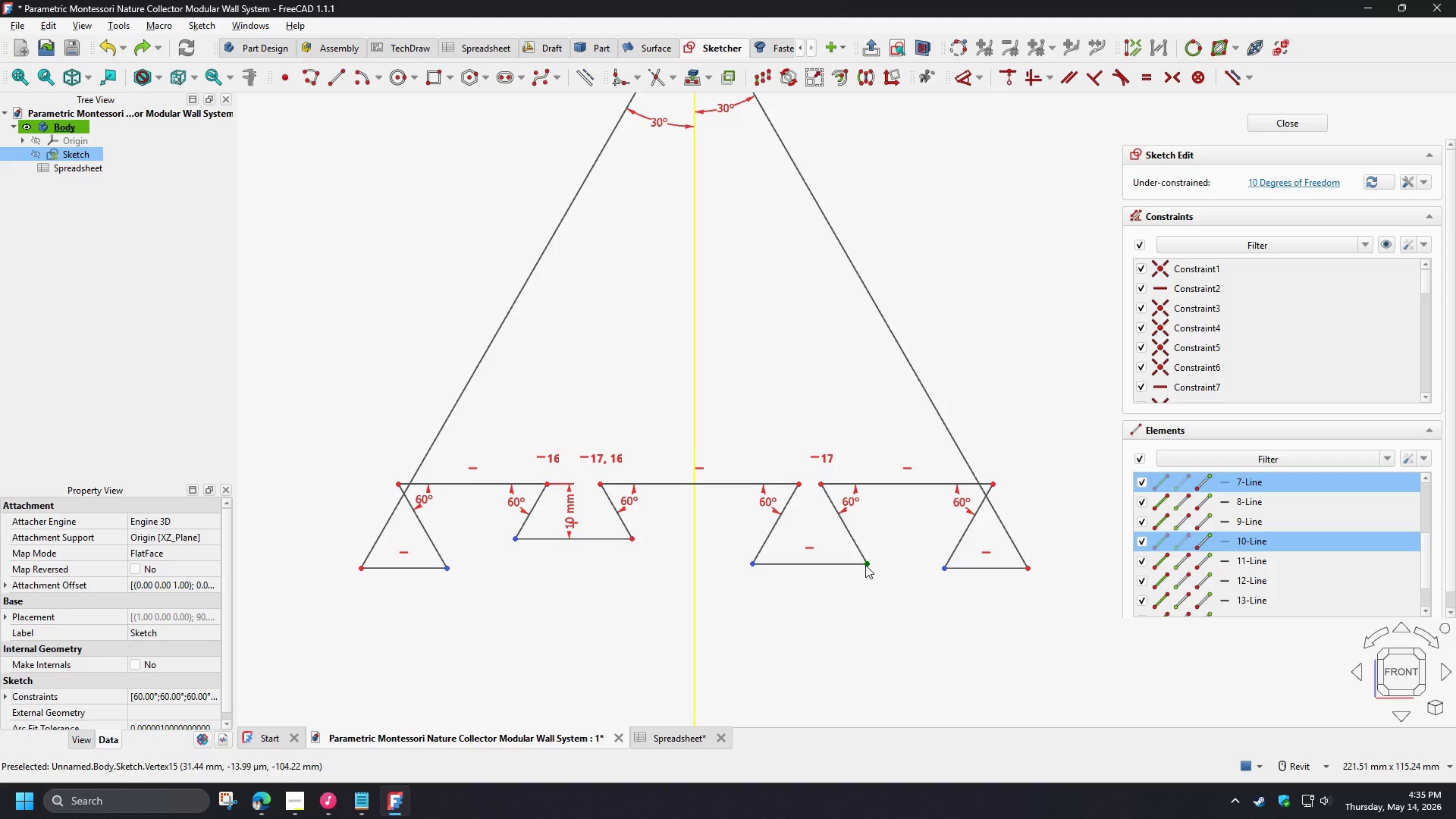 
key(H)
 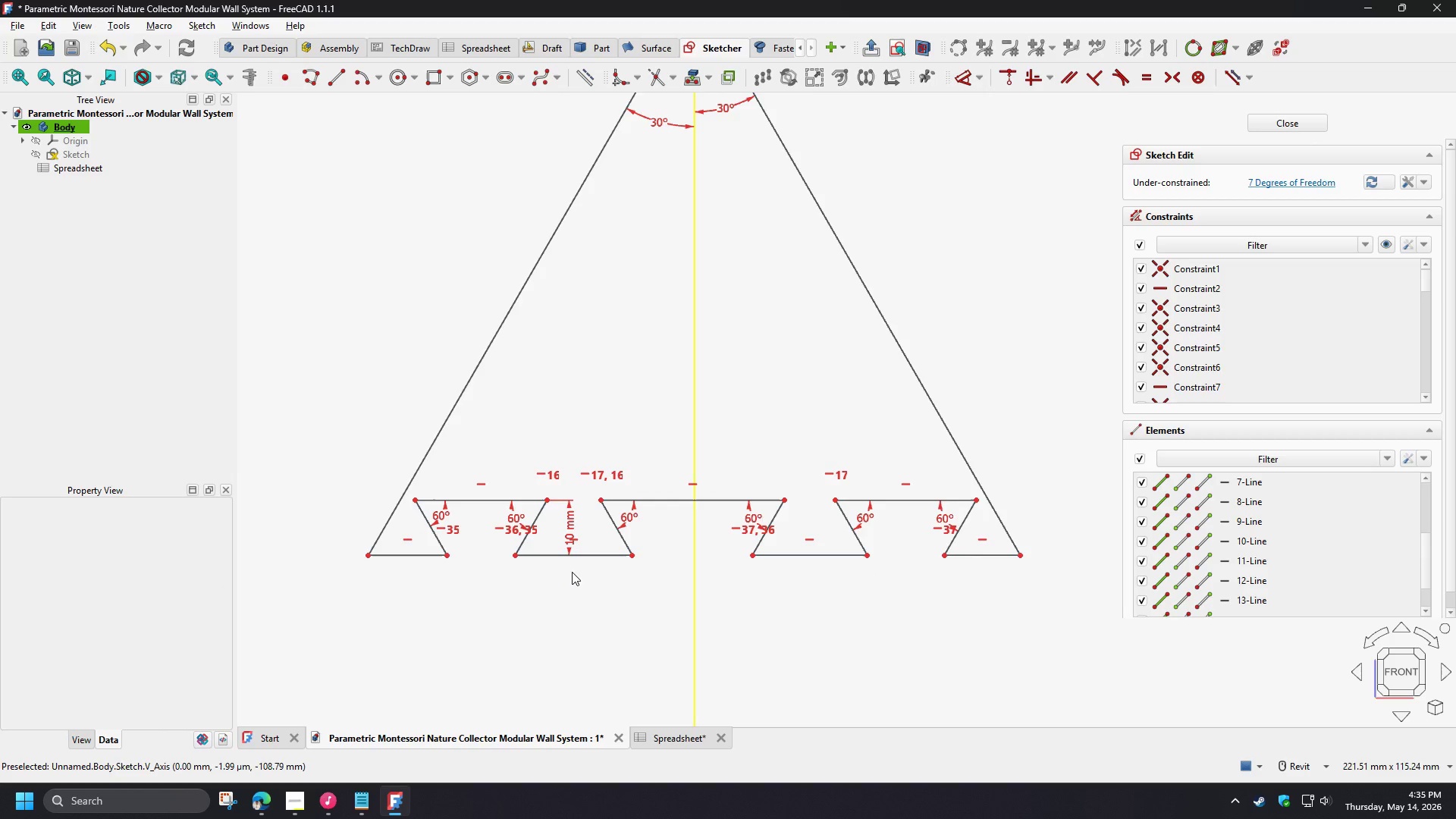 
left_click([481, 504])
 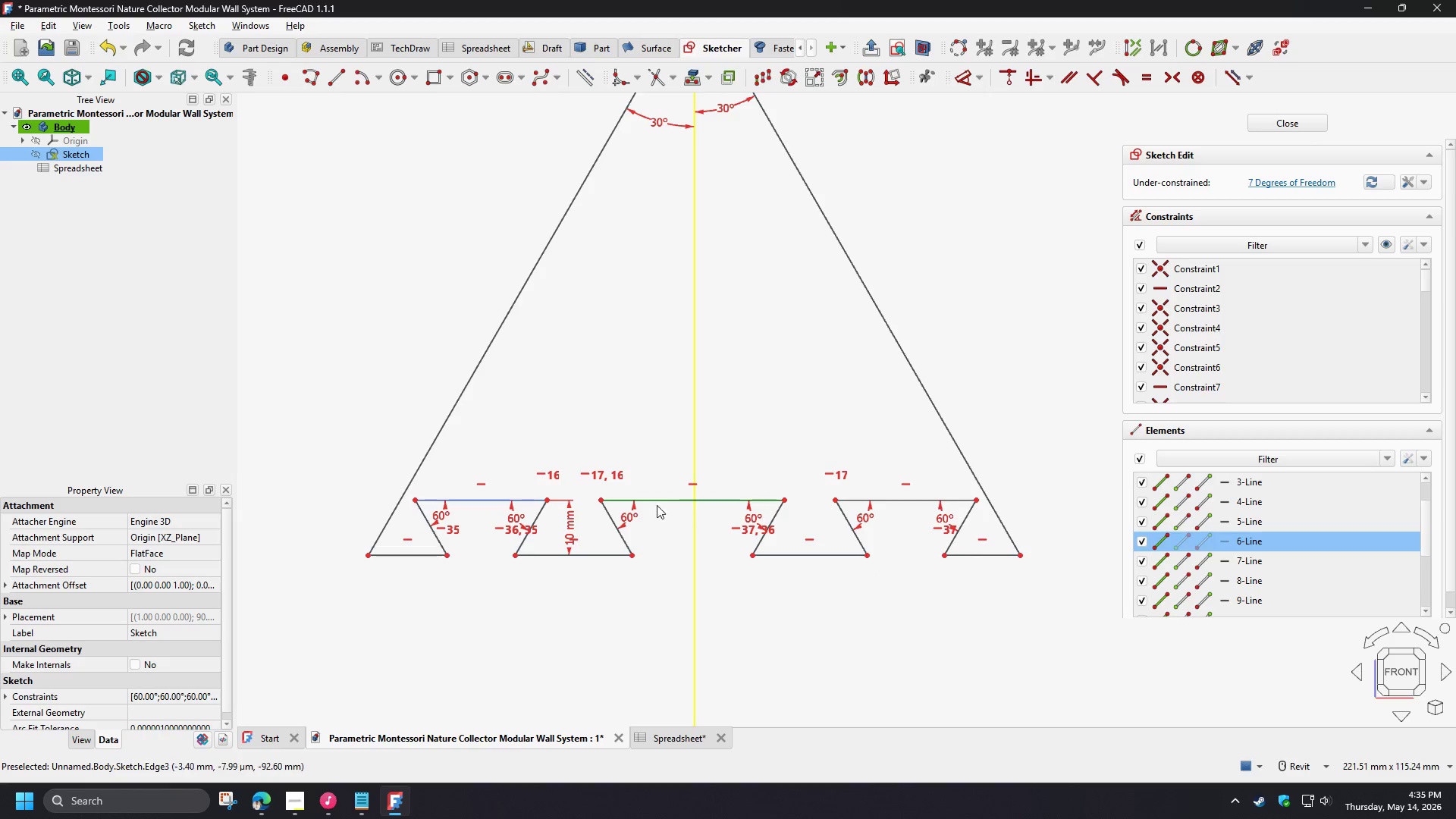 
left_click([654, 498])
 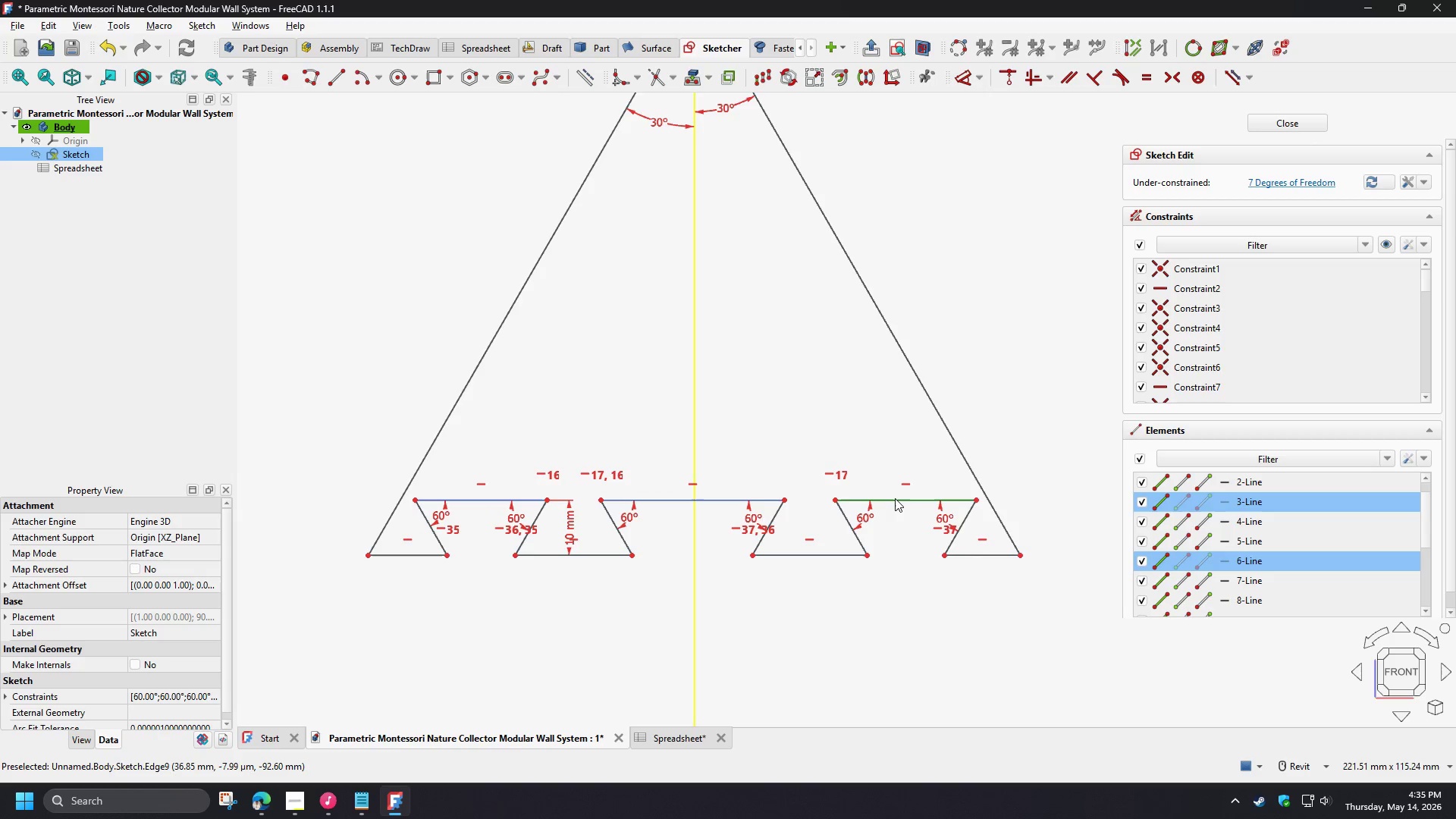 
left_click([893, 498])
 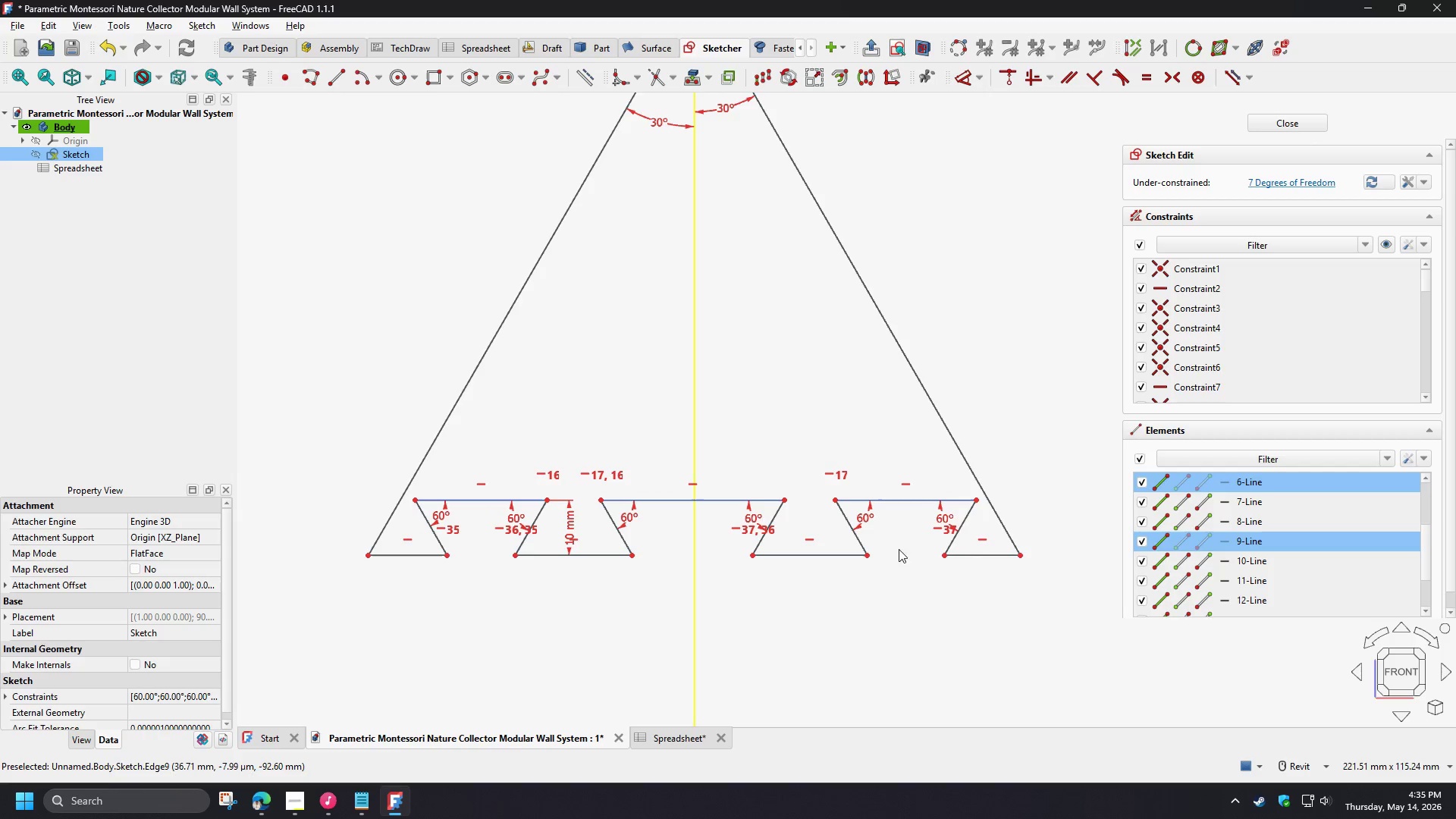 
key(E)
 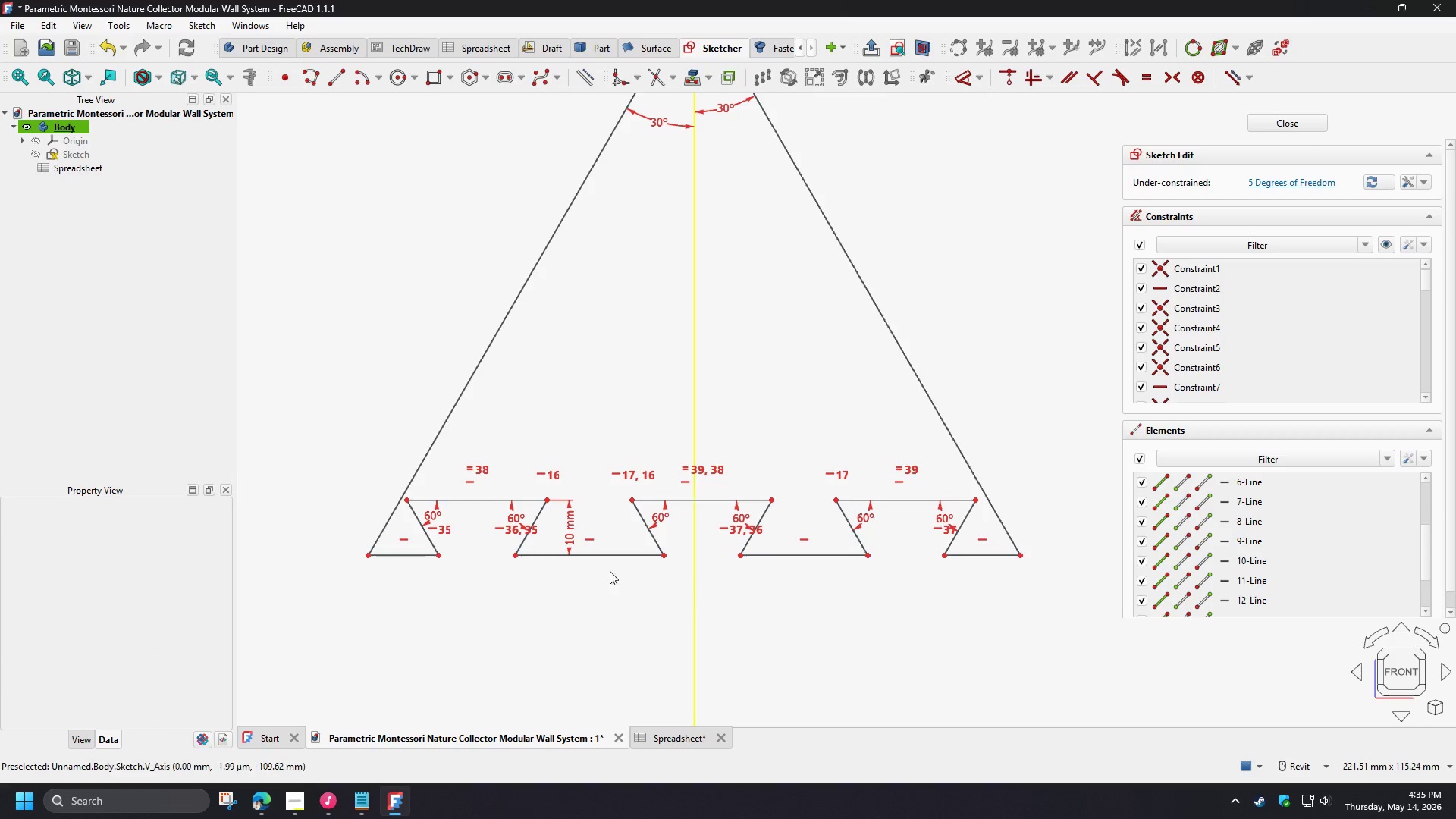 
scroll: coordinate [502, 518], scroll_direction: up, amount: 2.0
 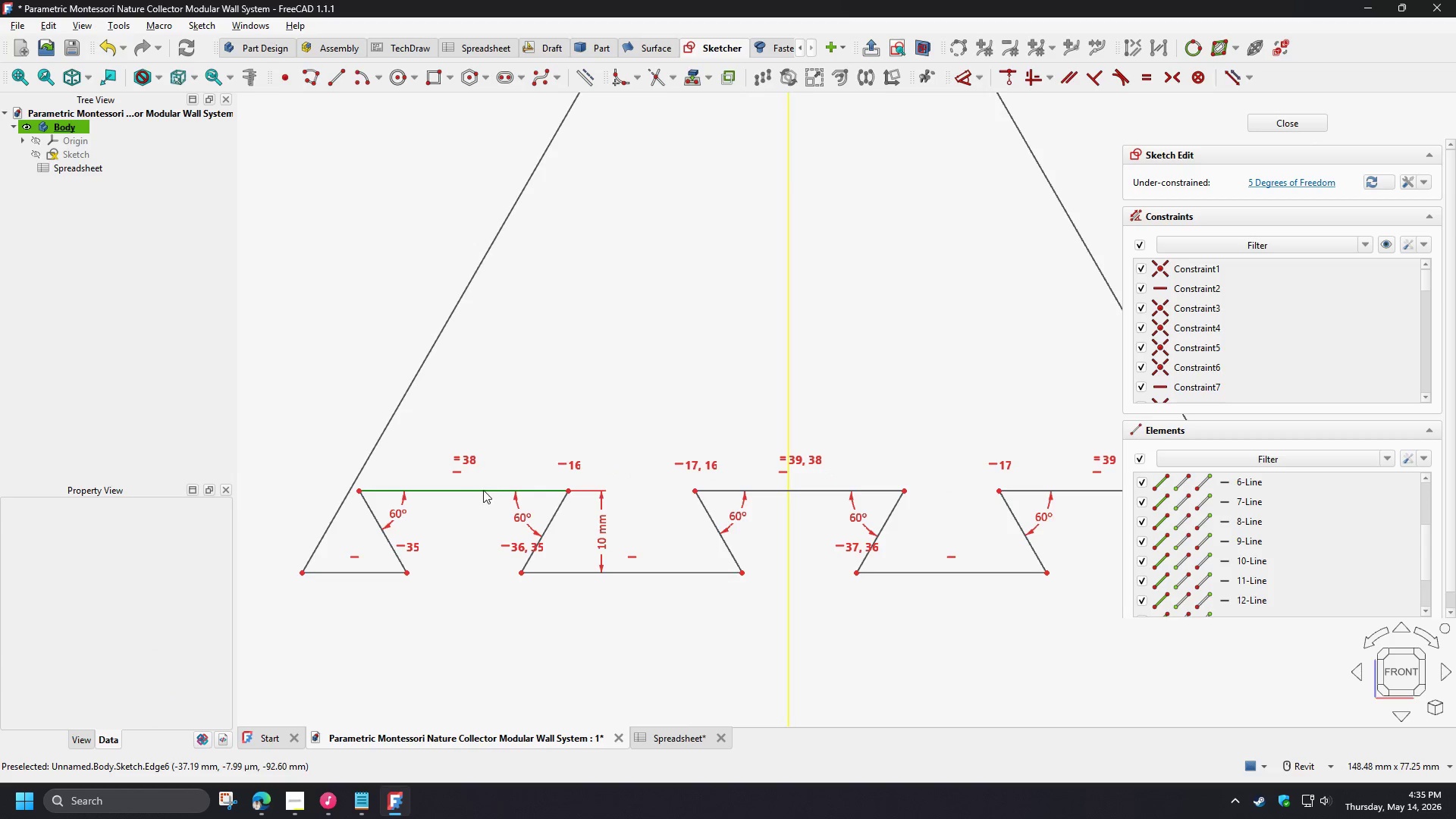 
left_click_drag(start_coordinate=[483, 490], to_coordinate=[523, 496])
 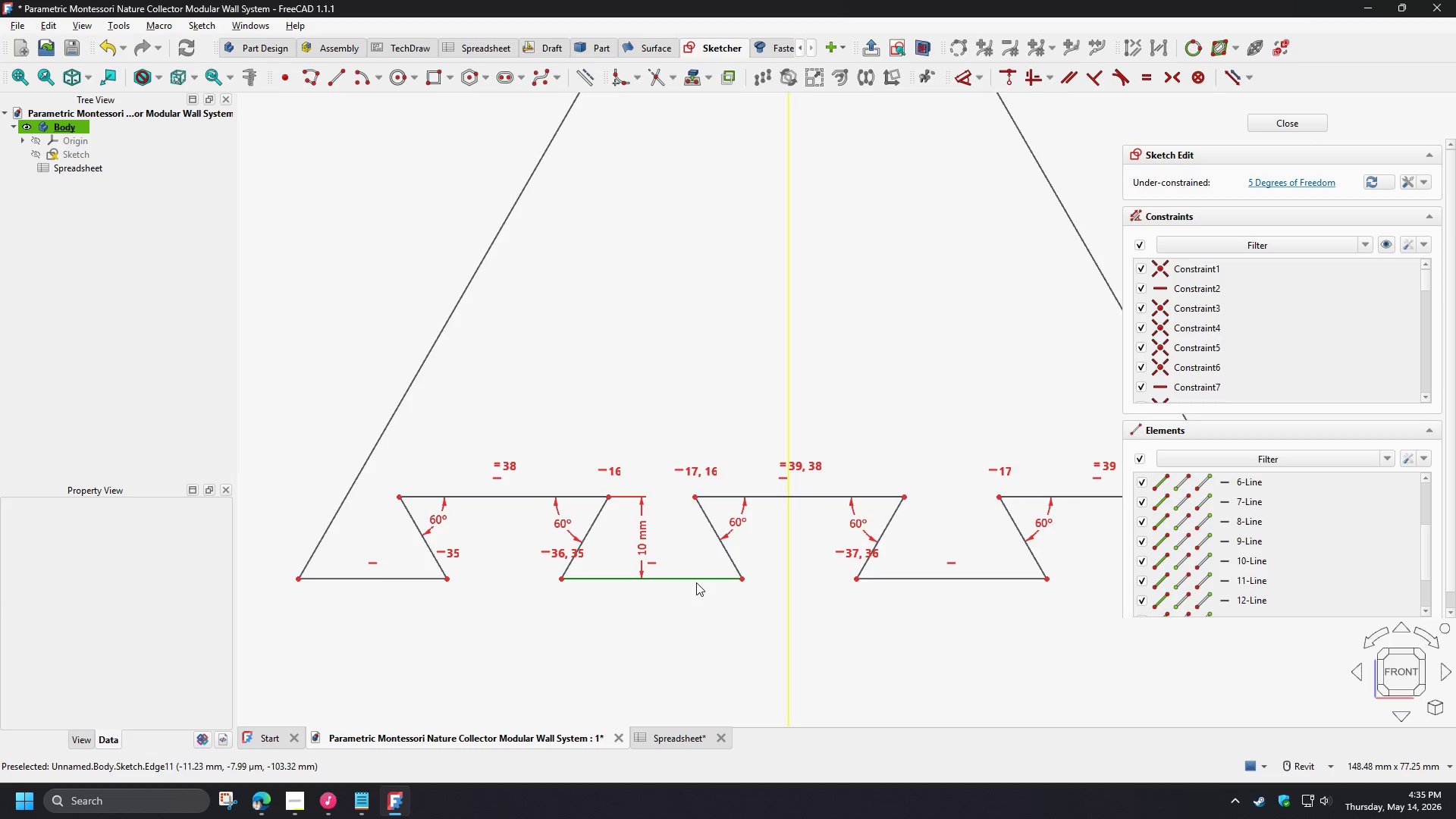 
left_click([696, 582])
 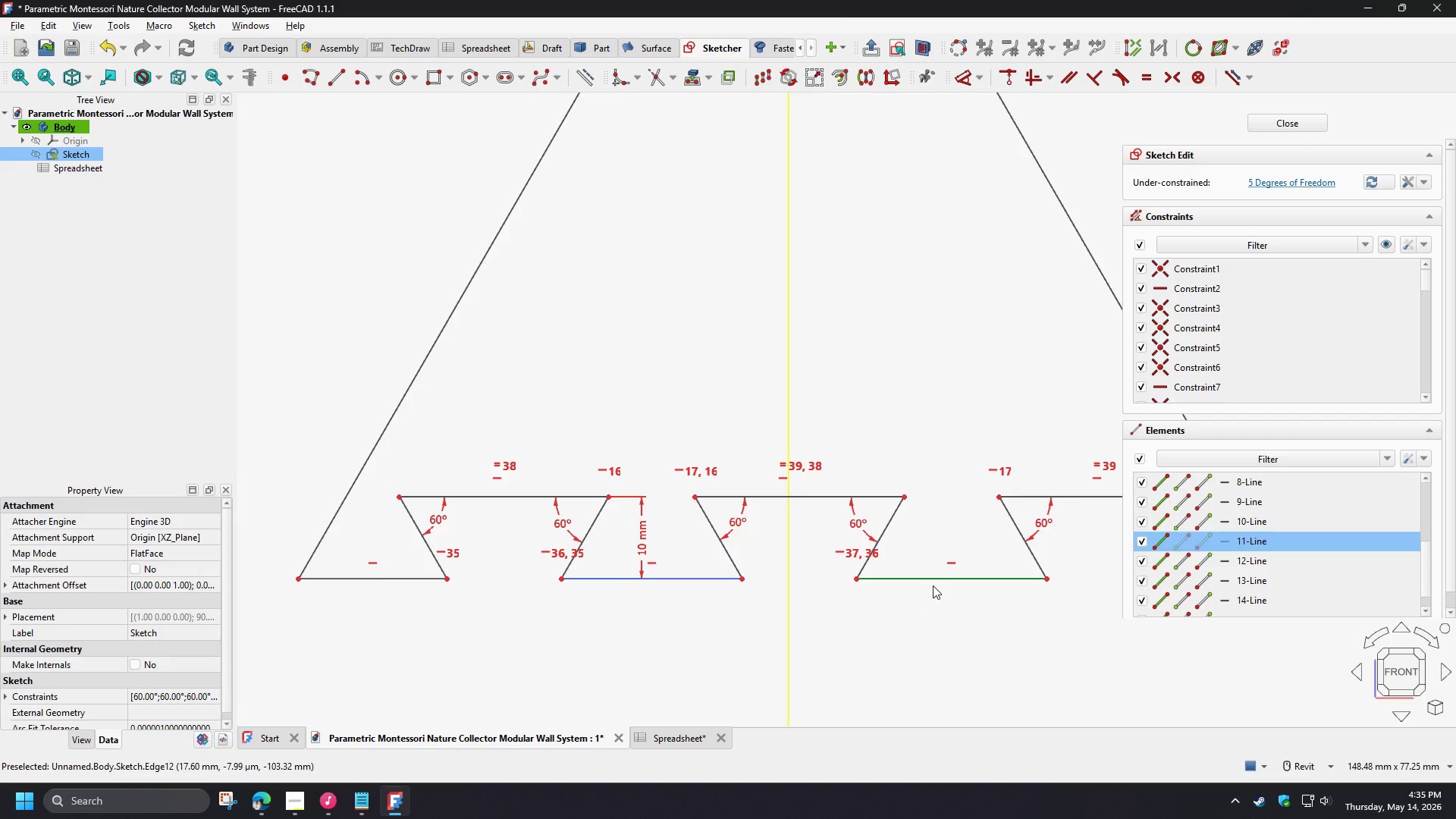 
left_click([933, 583])
 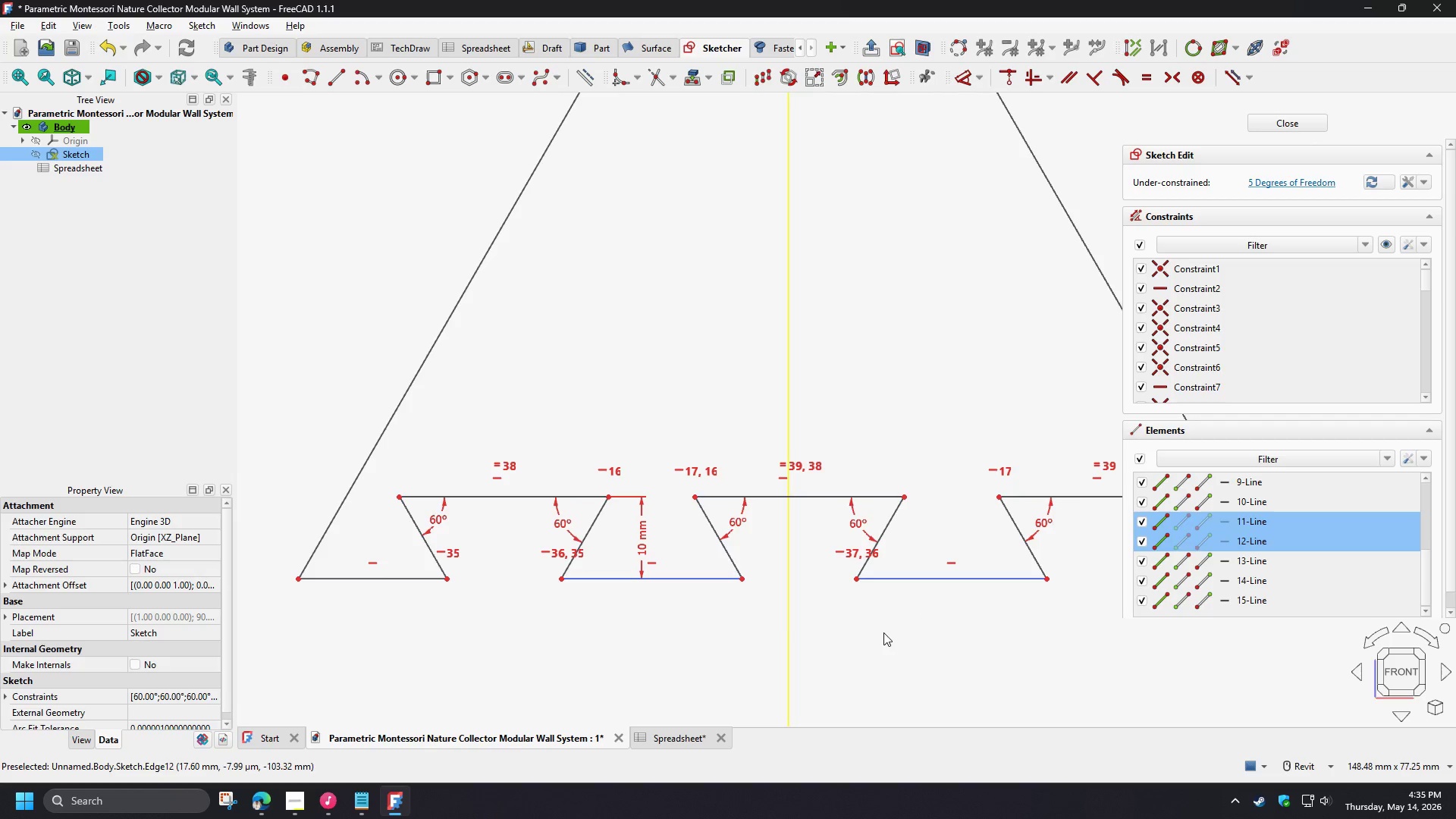 
key(E)
 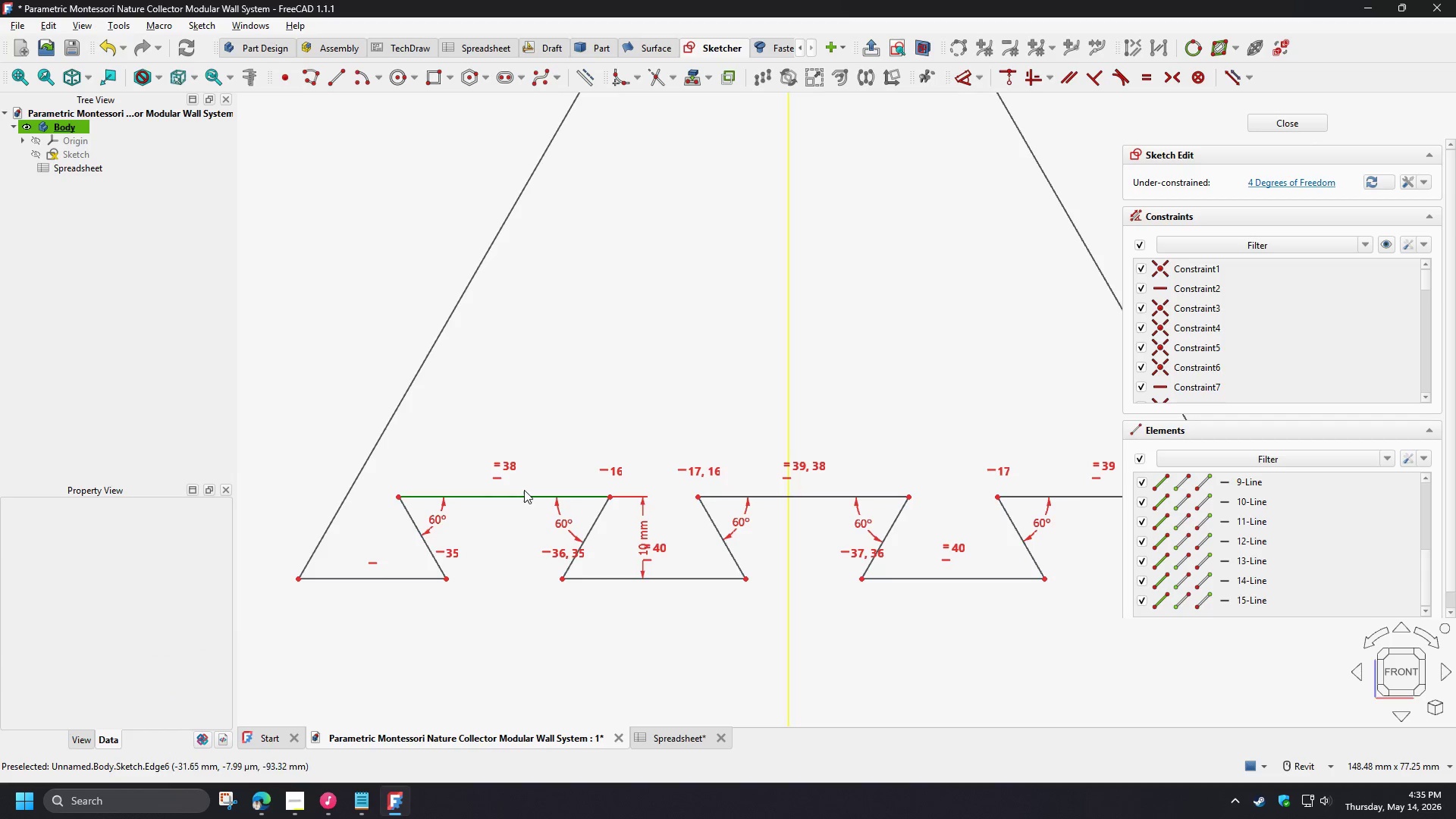 
left_click_drag(start_coordinate=[522, 494], to_coordinate=[495, 500])
 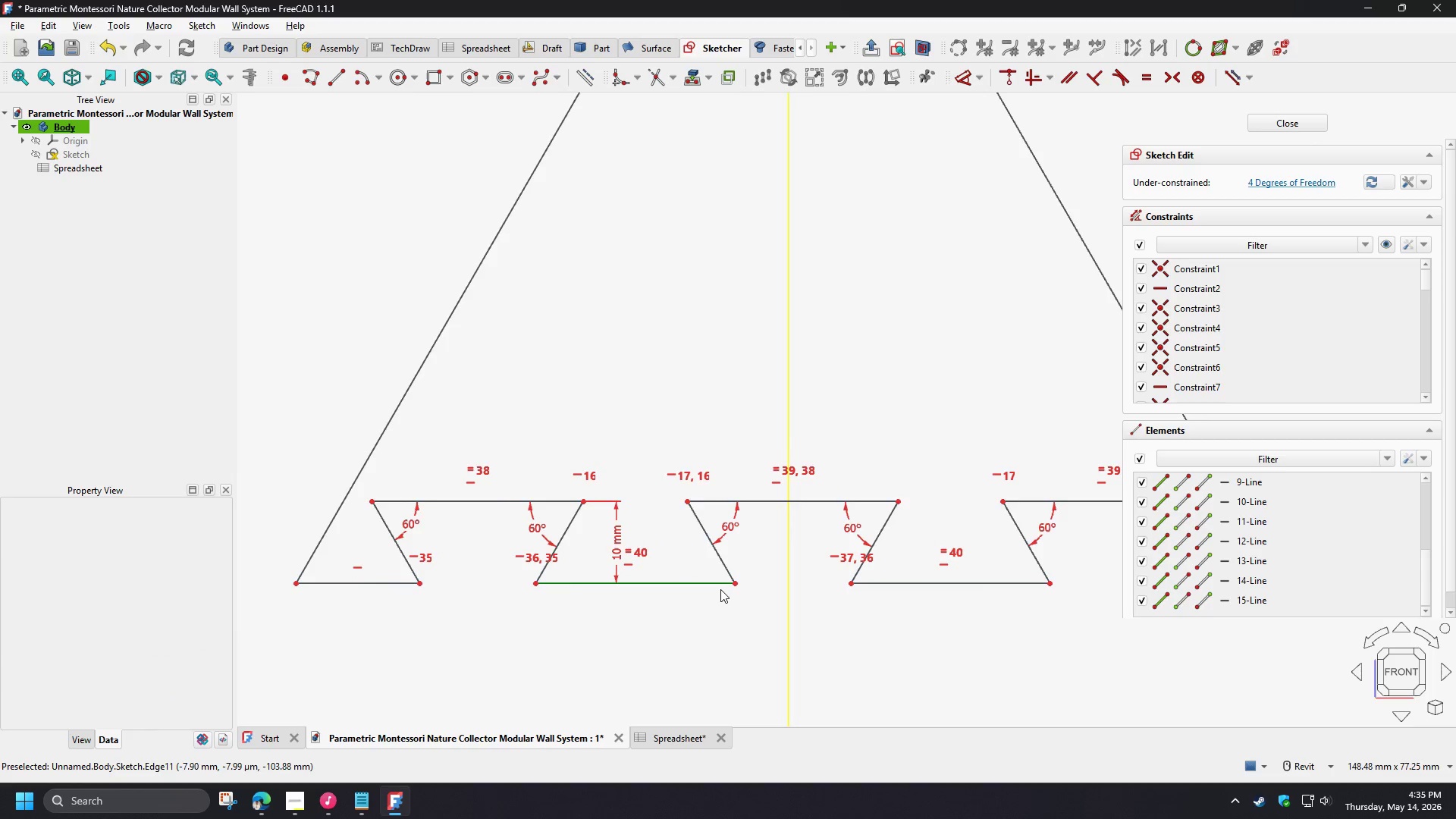 
scroll: coordinate [720, 589], scroll_direction: down, amount: 2.0
 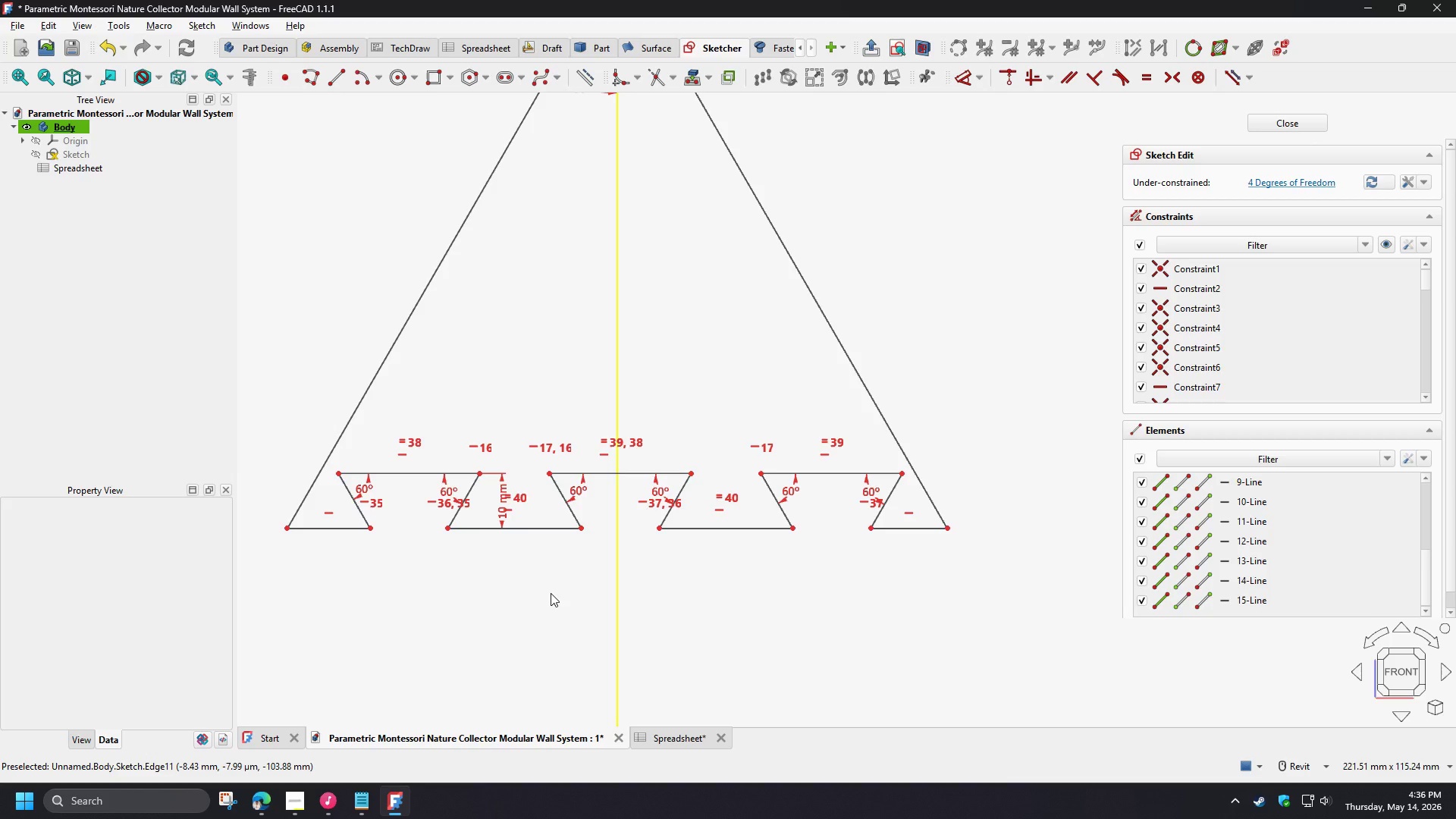 
wait(27.29)
 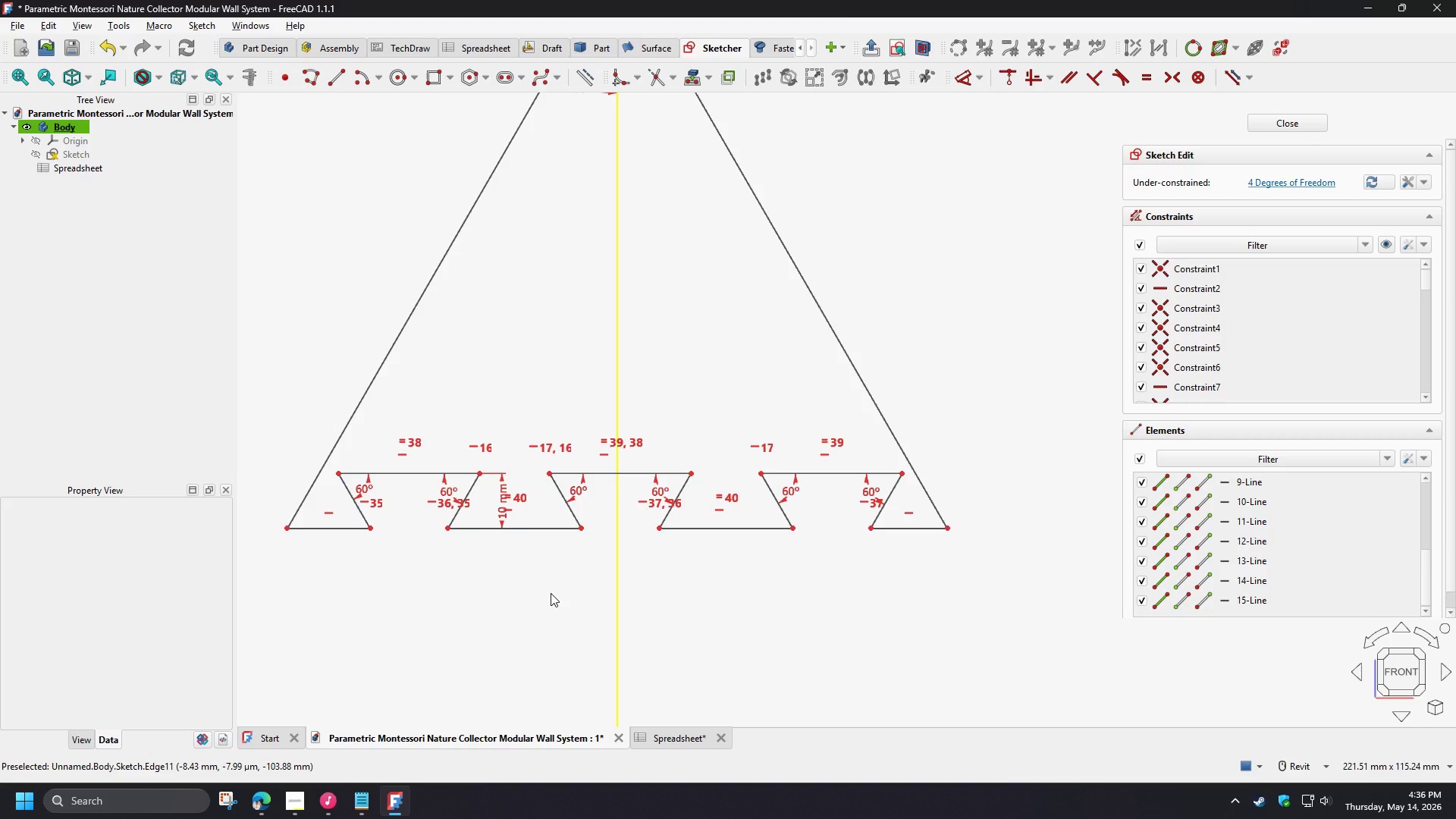 
scroll: coordinate [551, 593], scroll_direction: down, amount: 5.0
 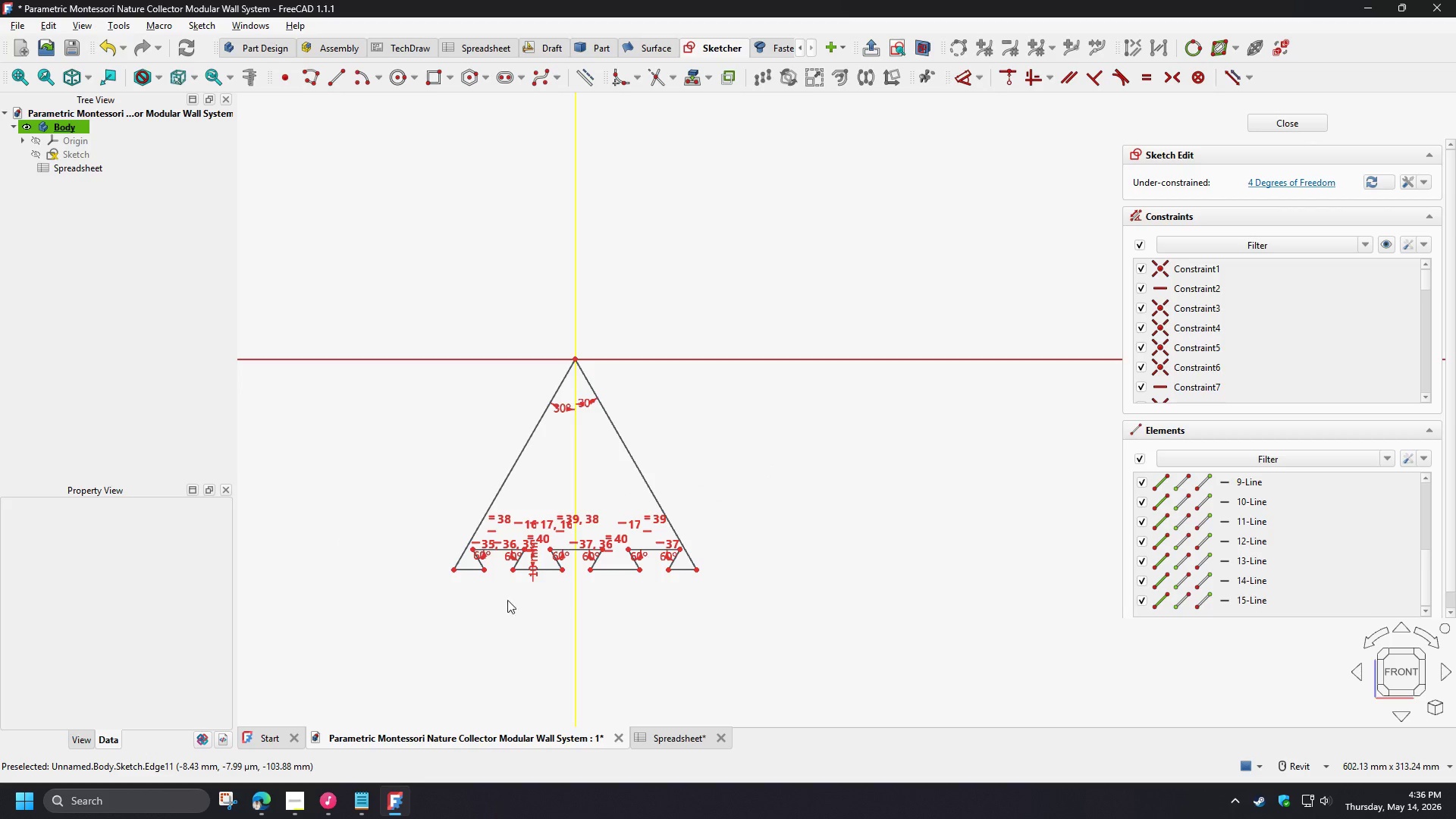 
scroll: coordinate [438, 598], scroll_direction: up, amount: 2.0
 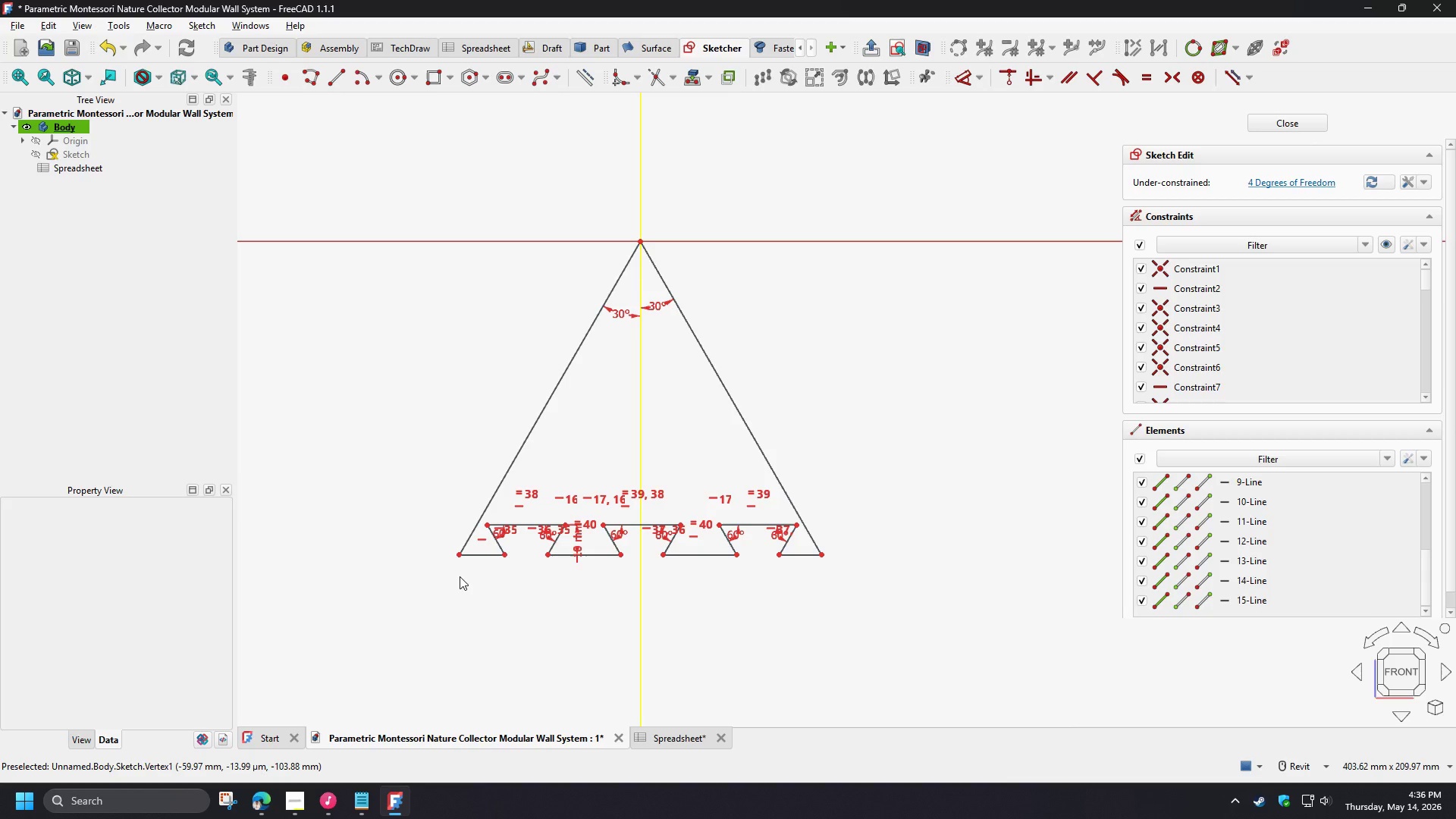 
wait(6.85)
 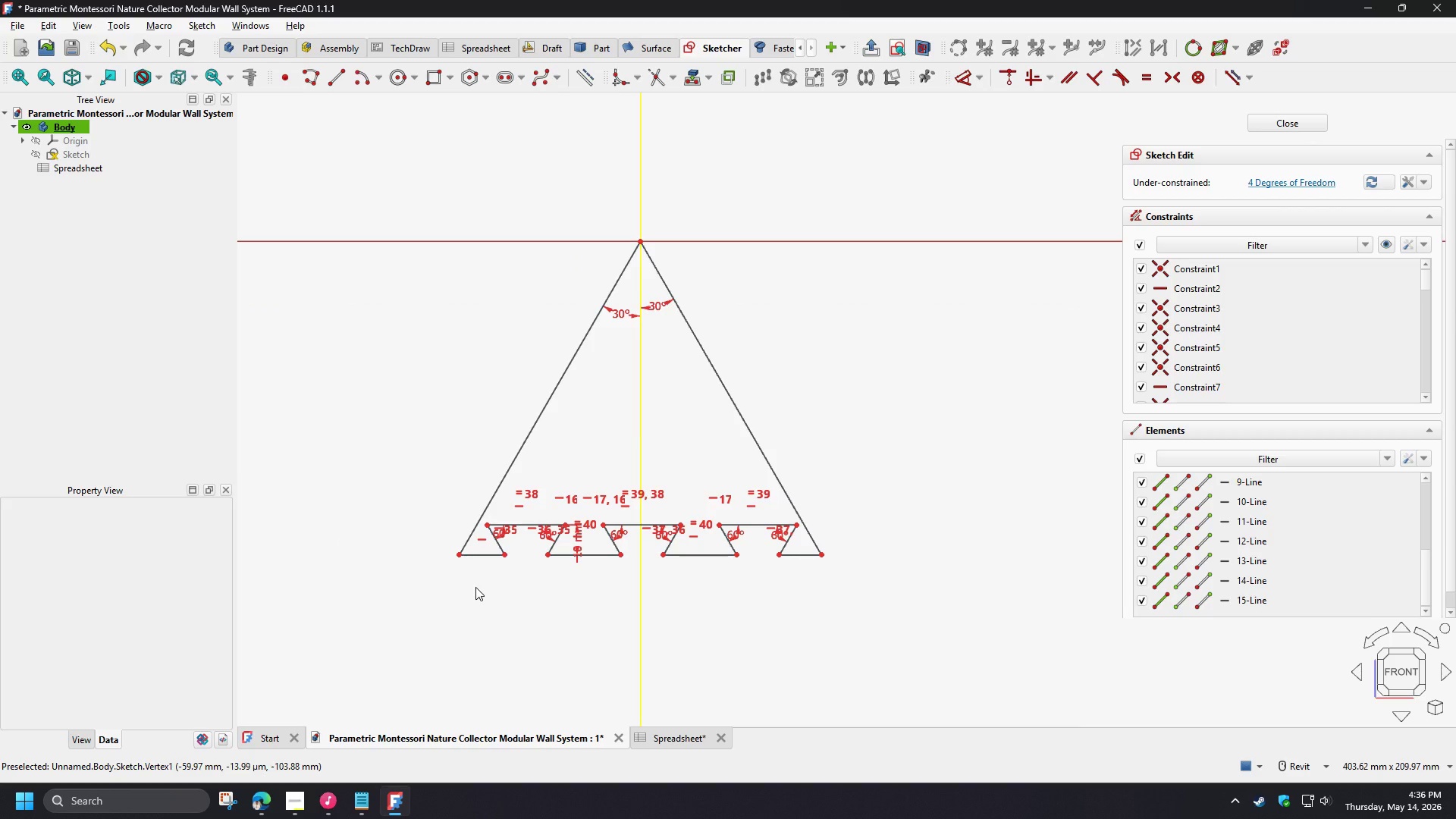 
left_click([458, 557])
 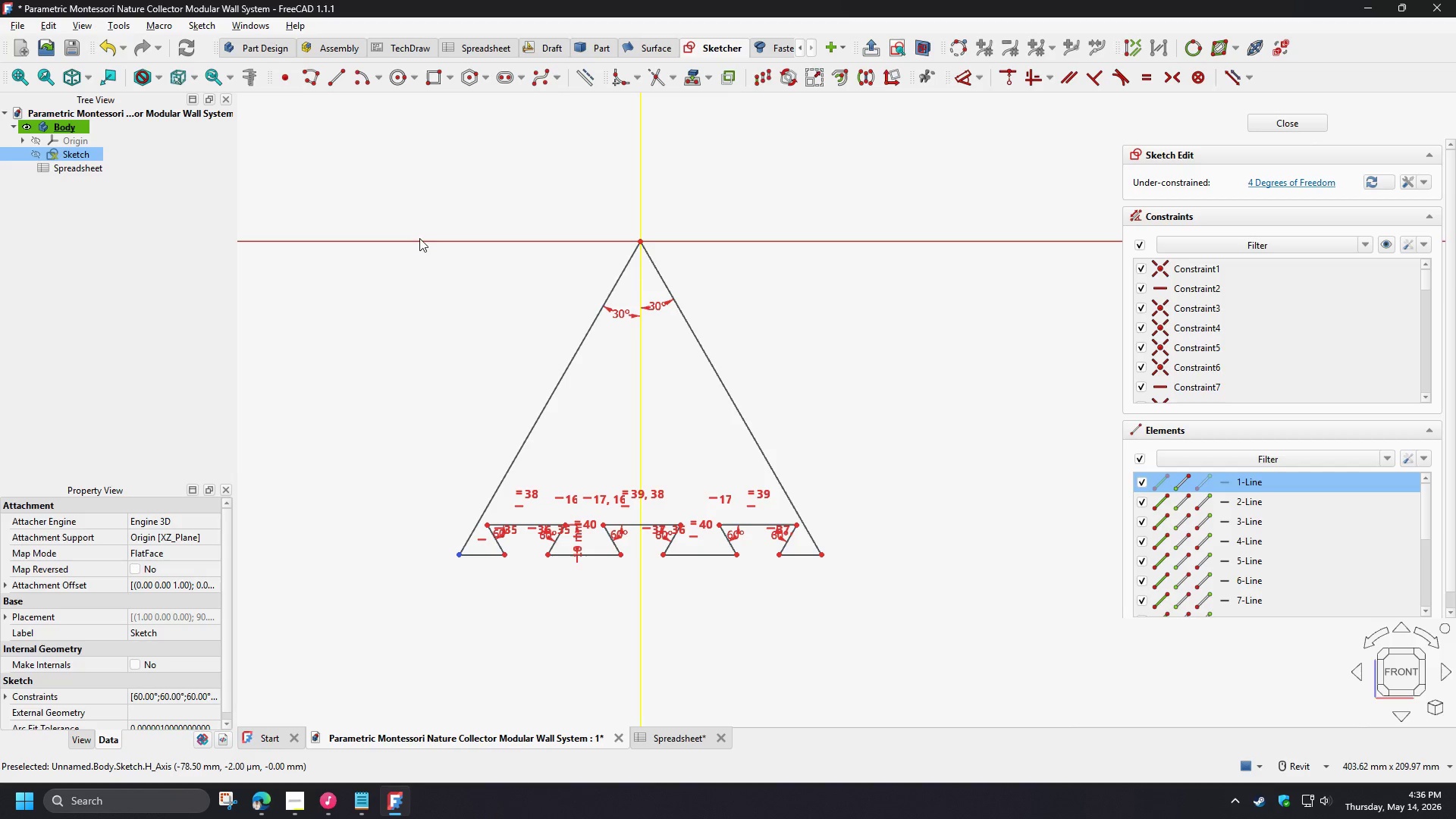 
left_click([425, 246])
 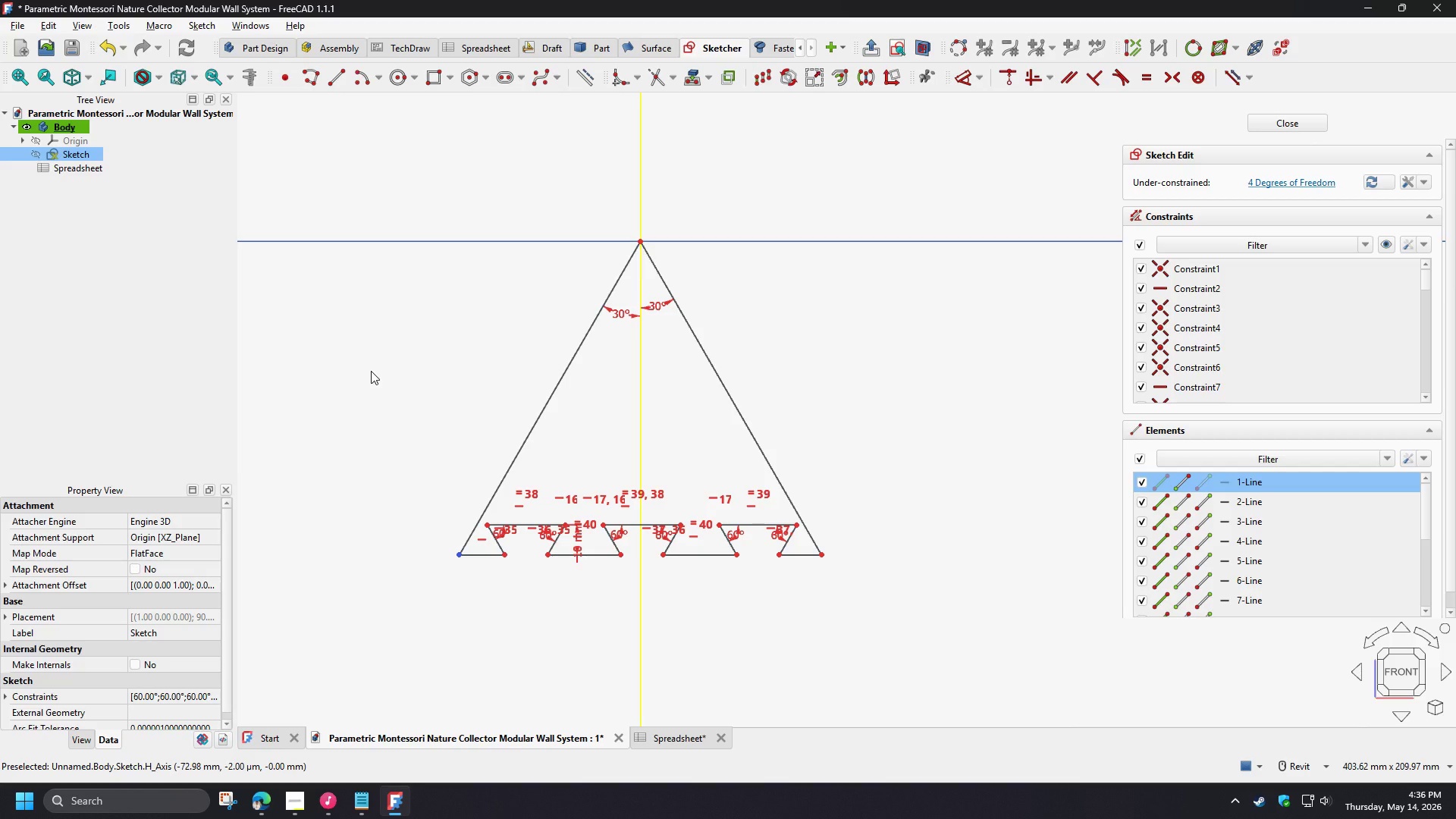 
key(D)
 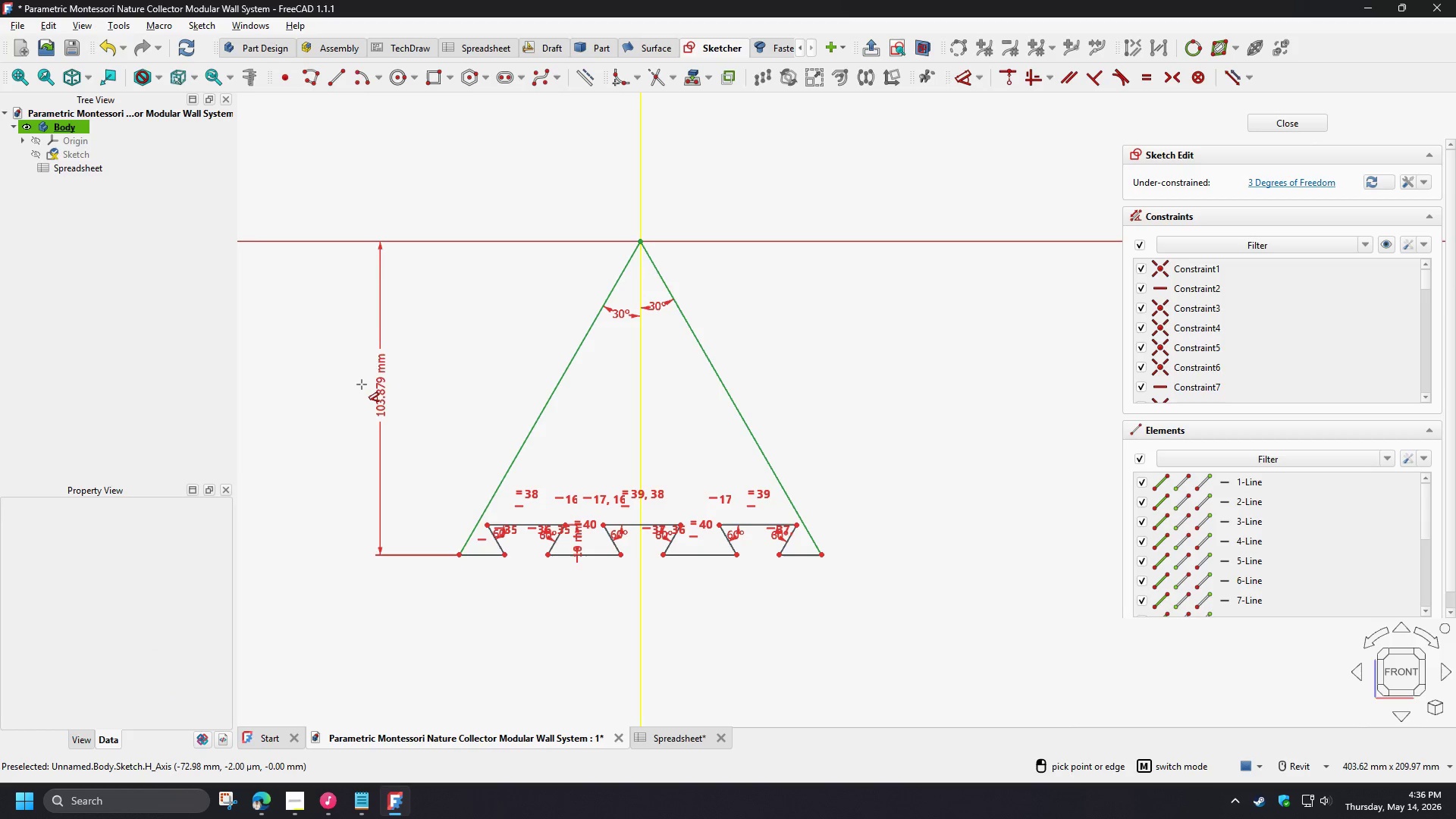 
left_click([361, 394])
 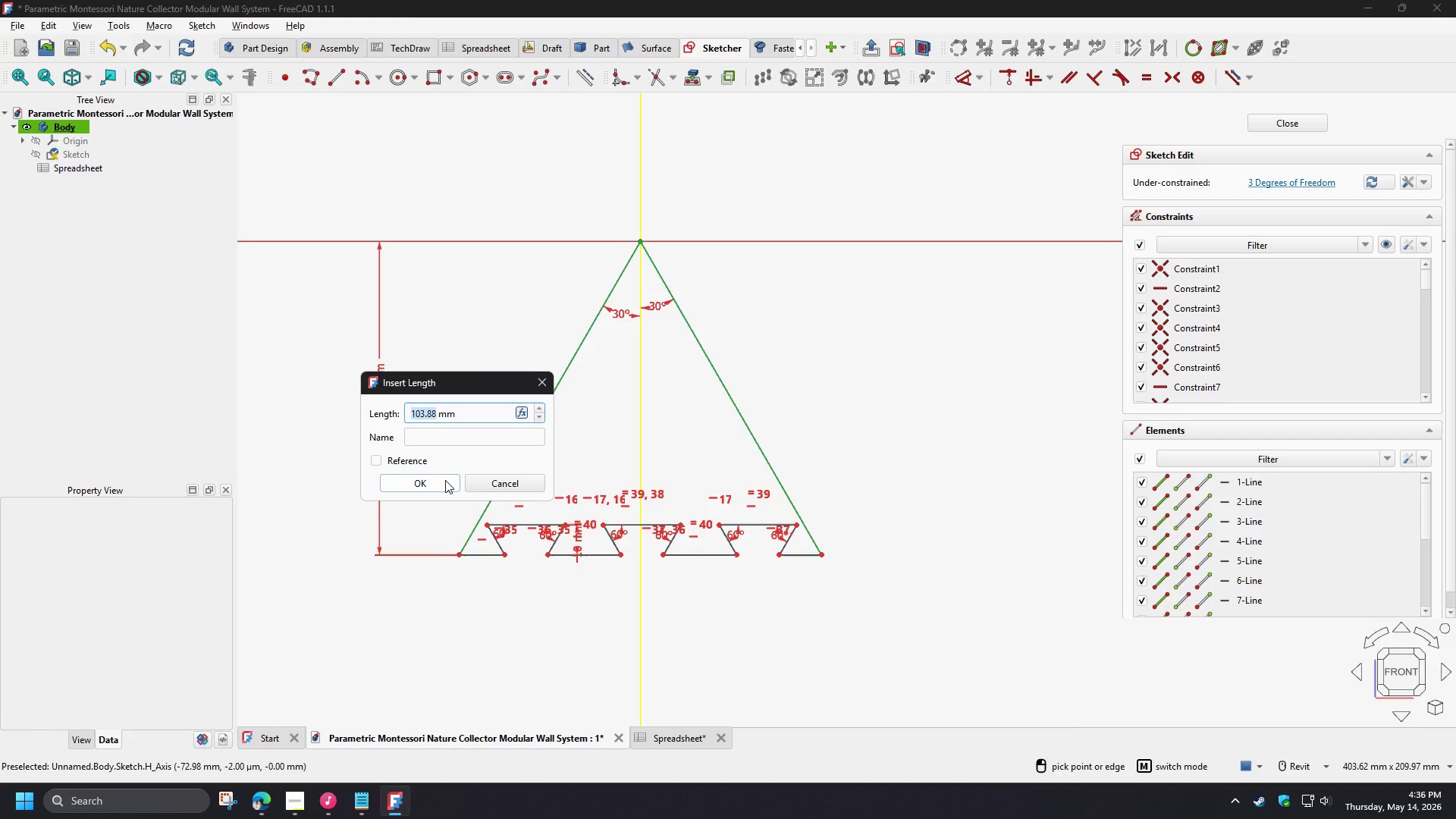 
wait(6.78)
 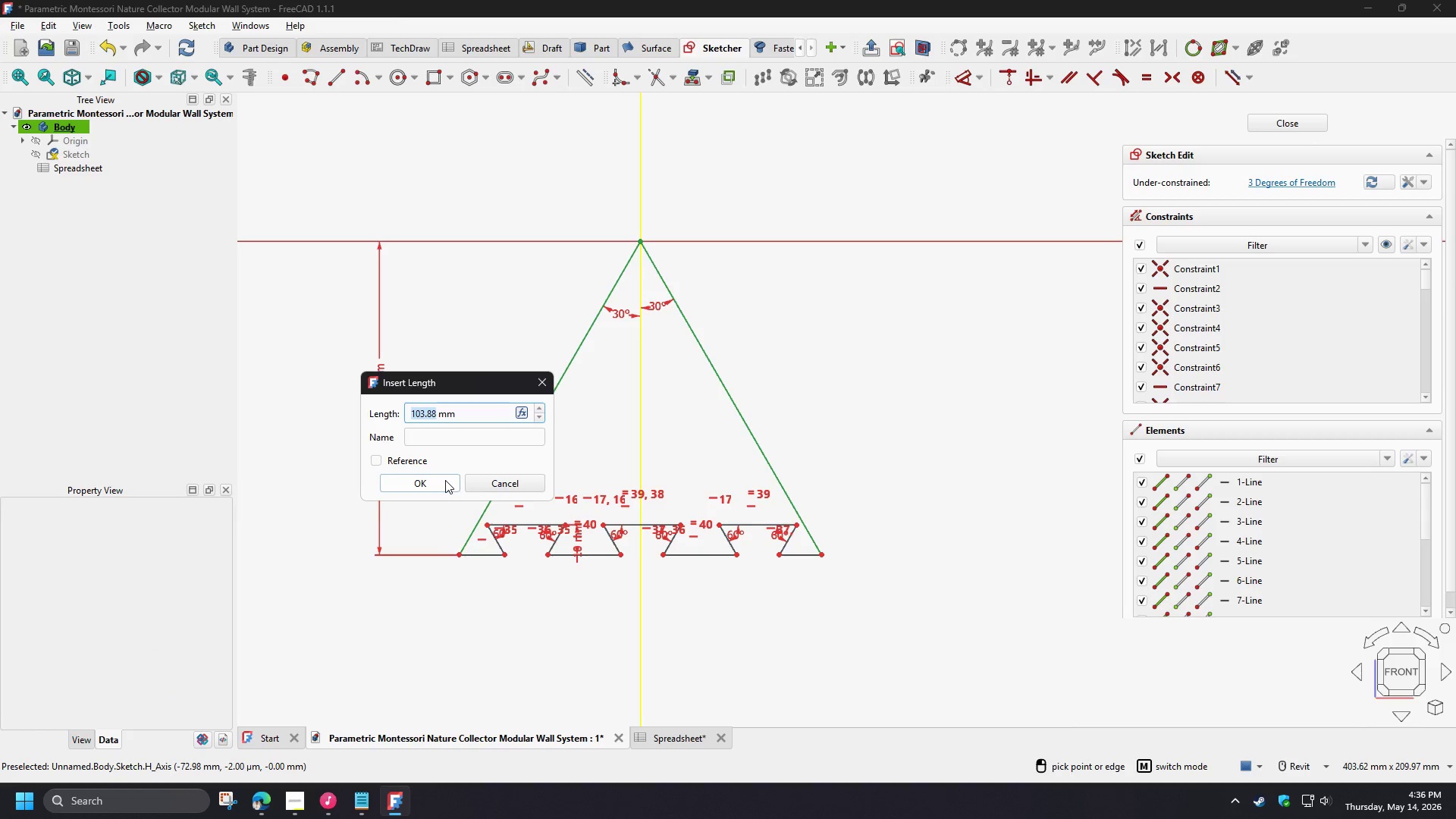 
left_click([523, 410])
 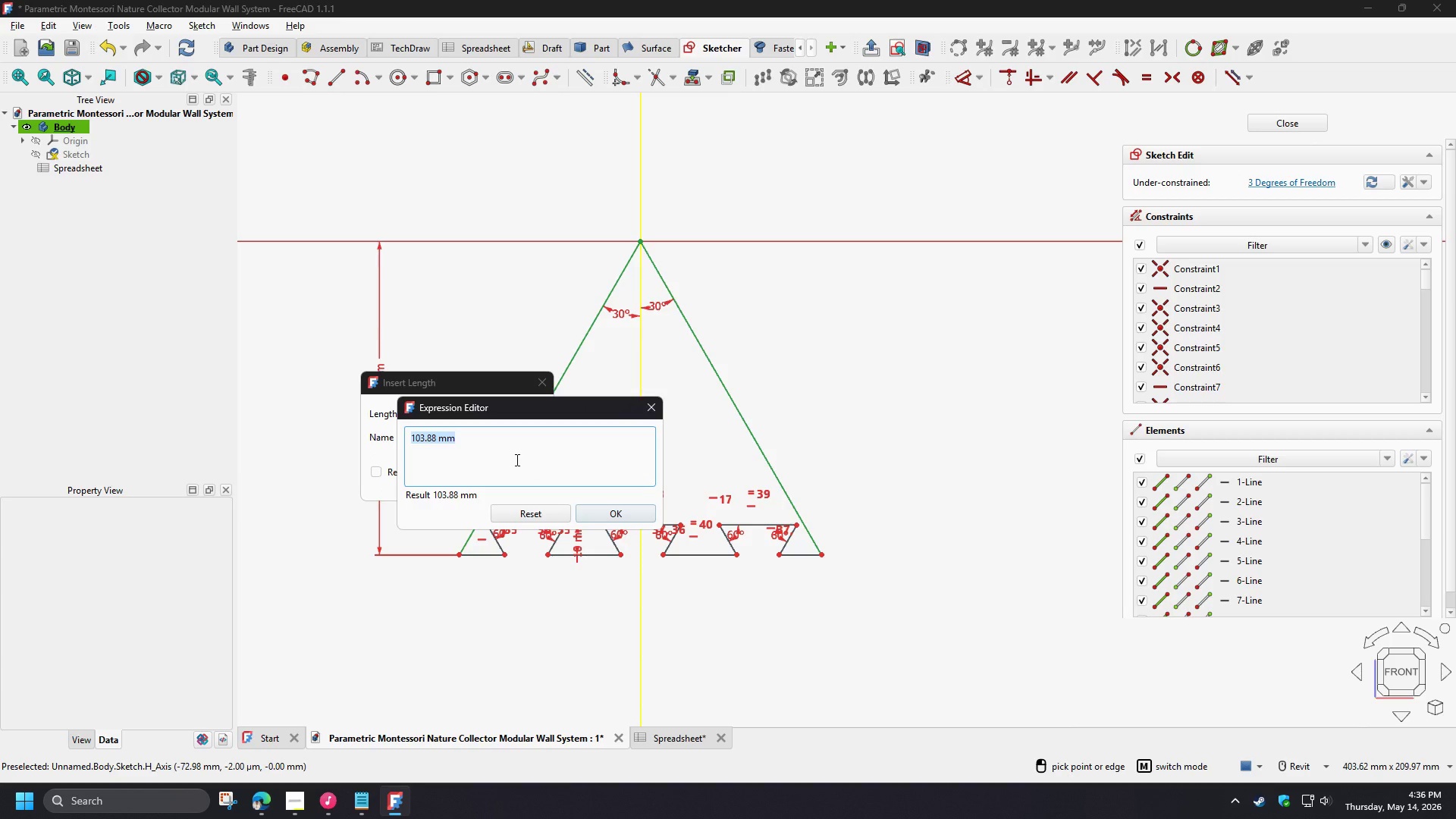 
type(sp)
 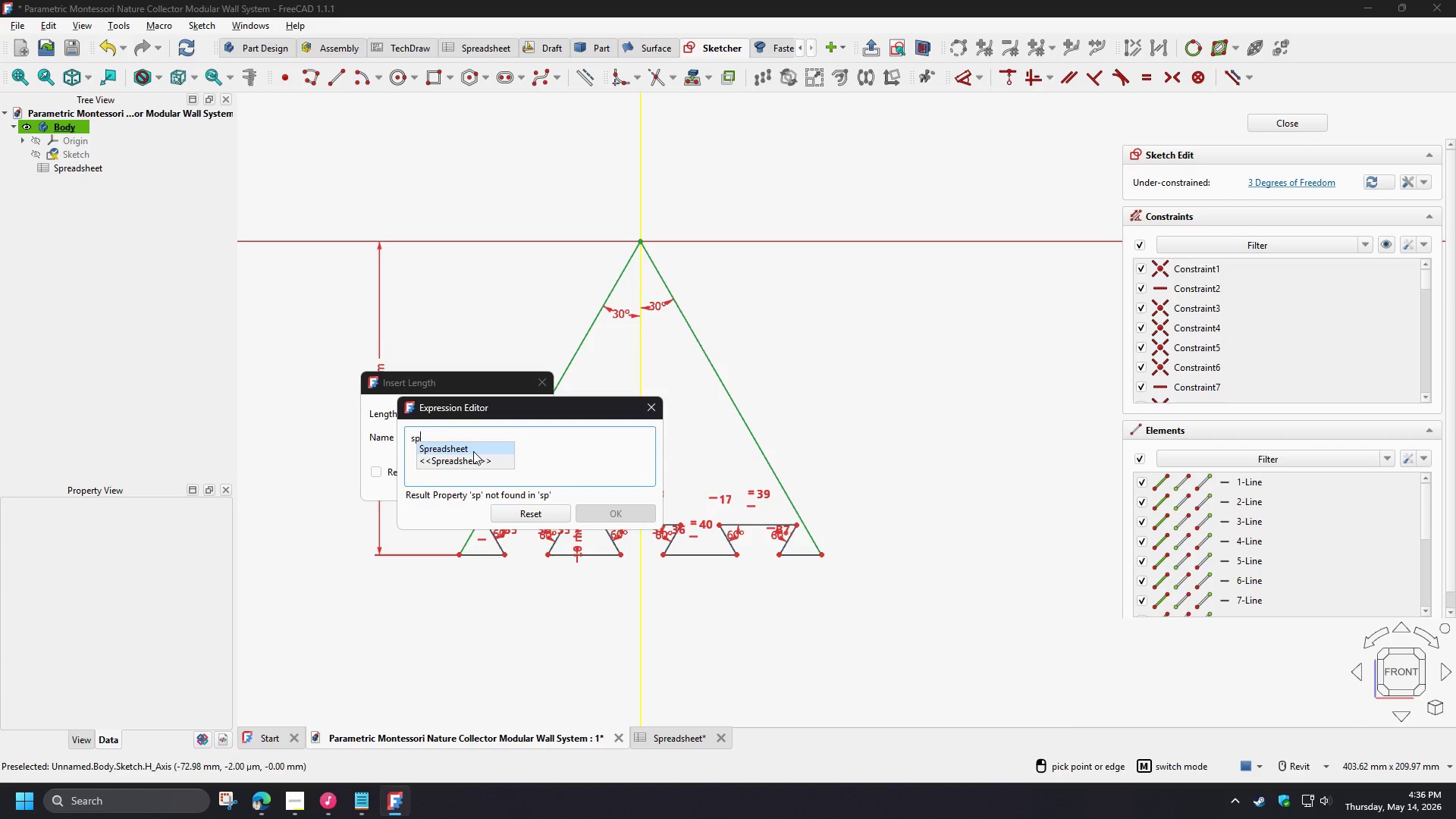 
left_click([473, 450])
 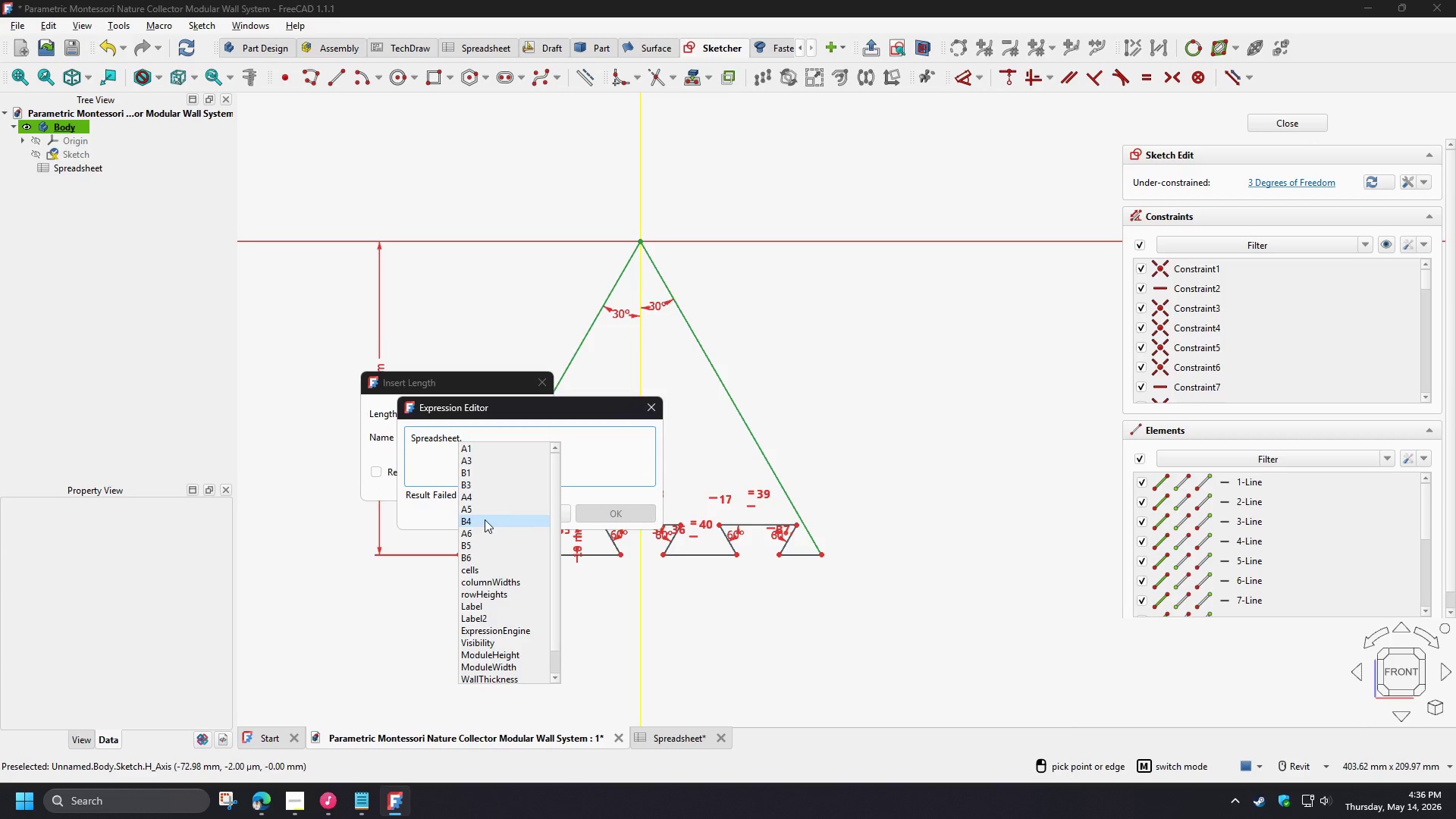 
type(he)
 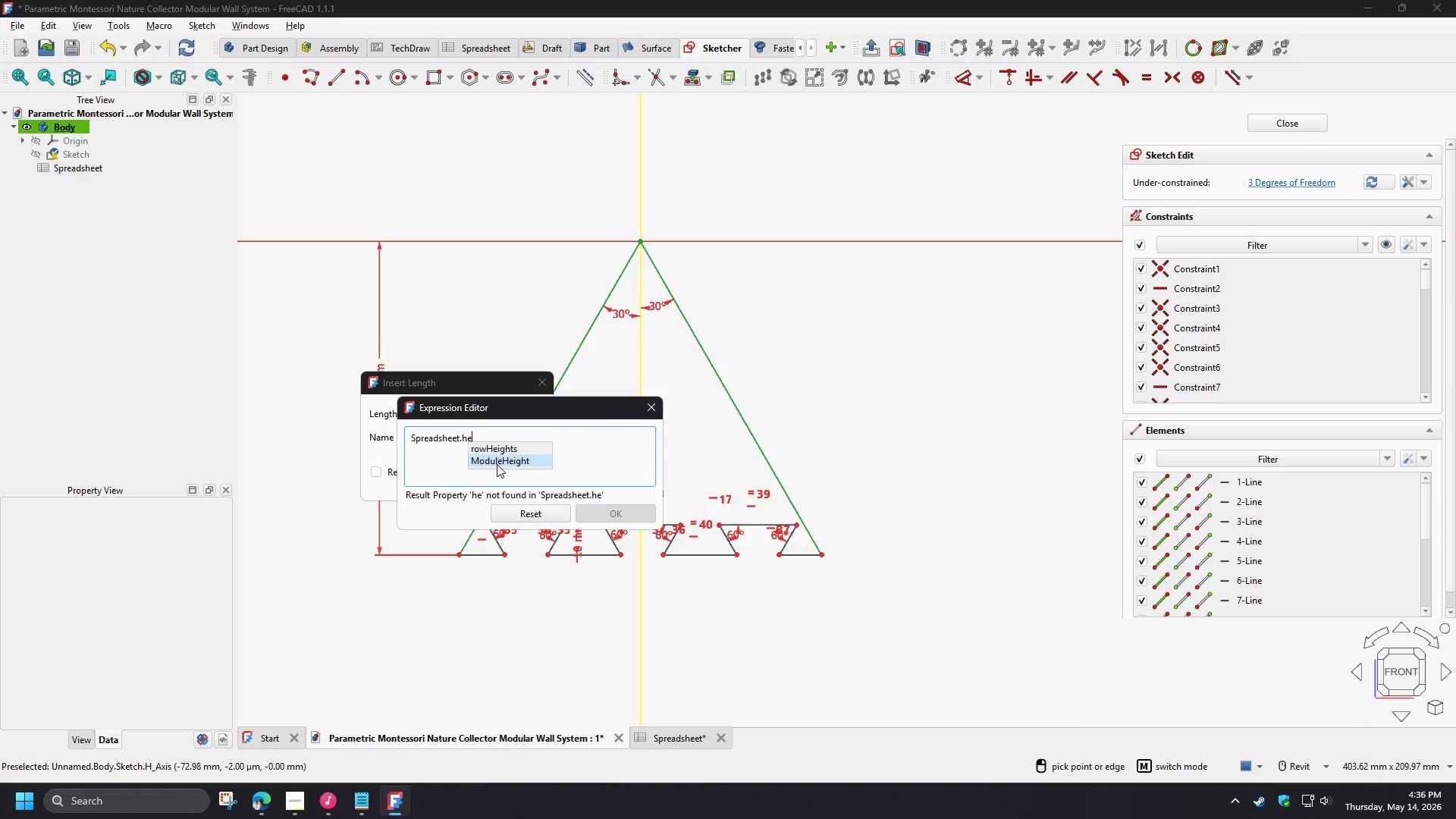 
left_click([497, 464])
 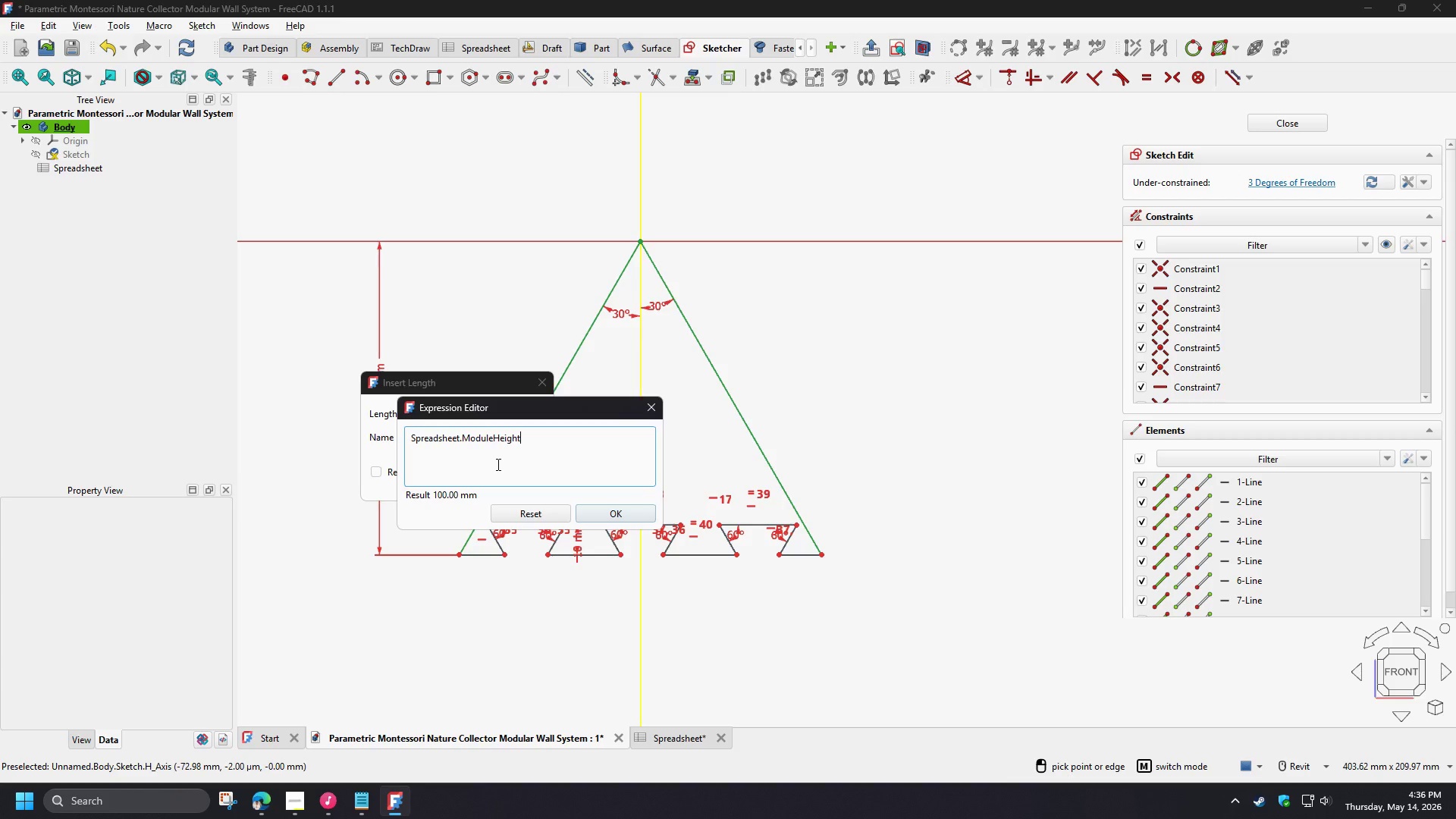 
key(NumpadDivide)
 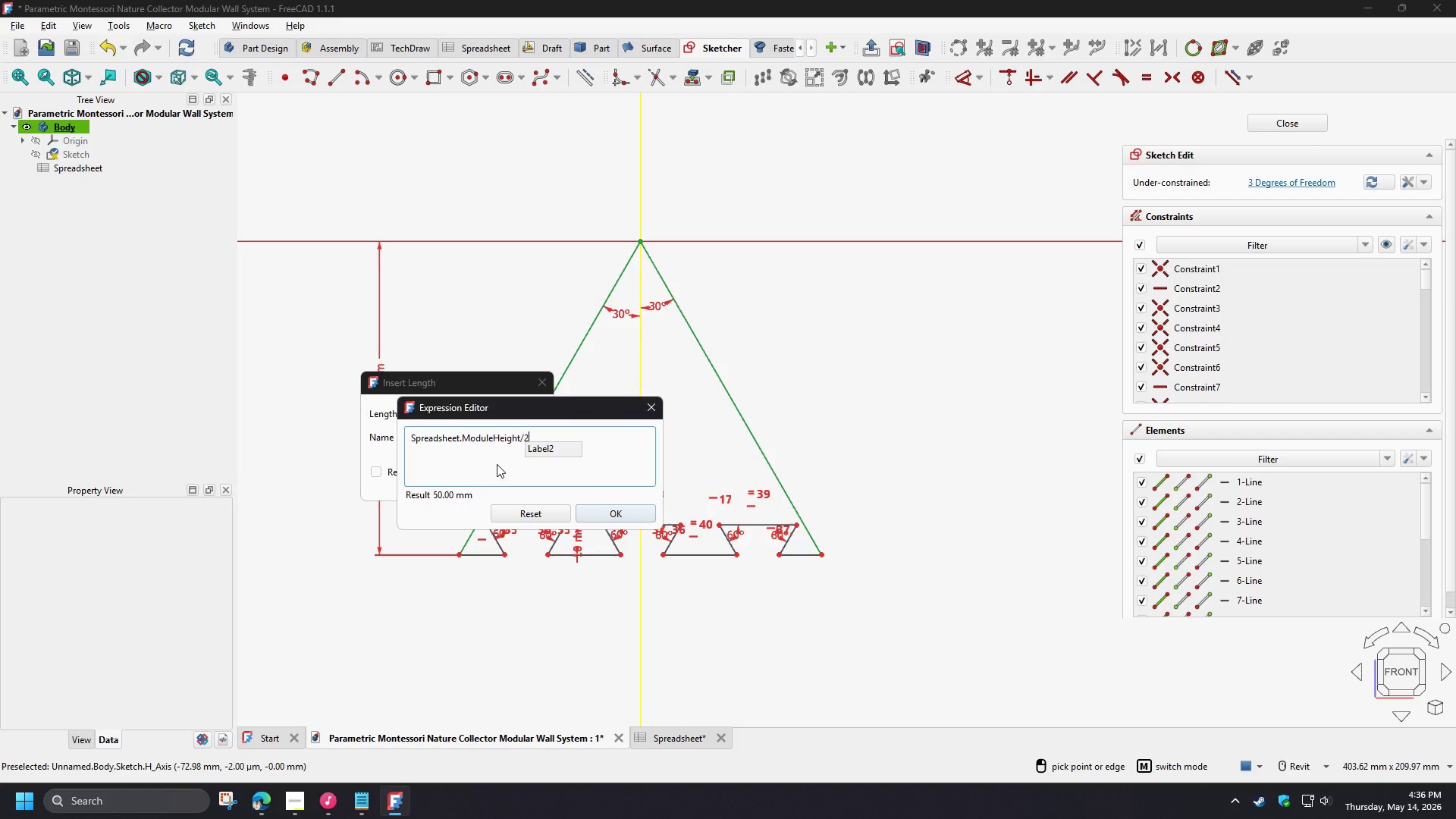 
key(Numpad2)
 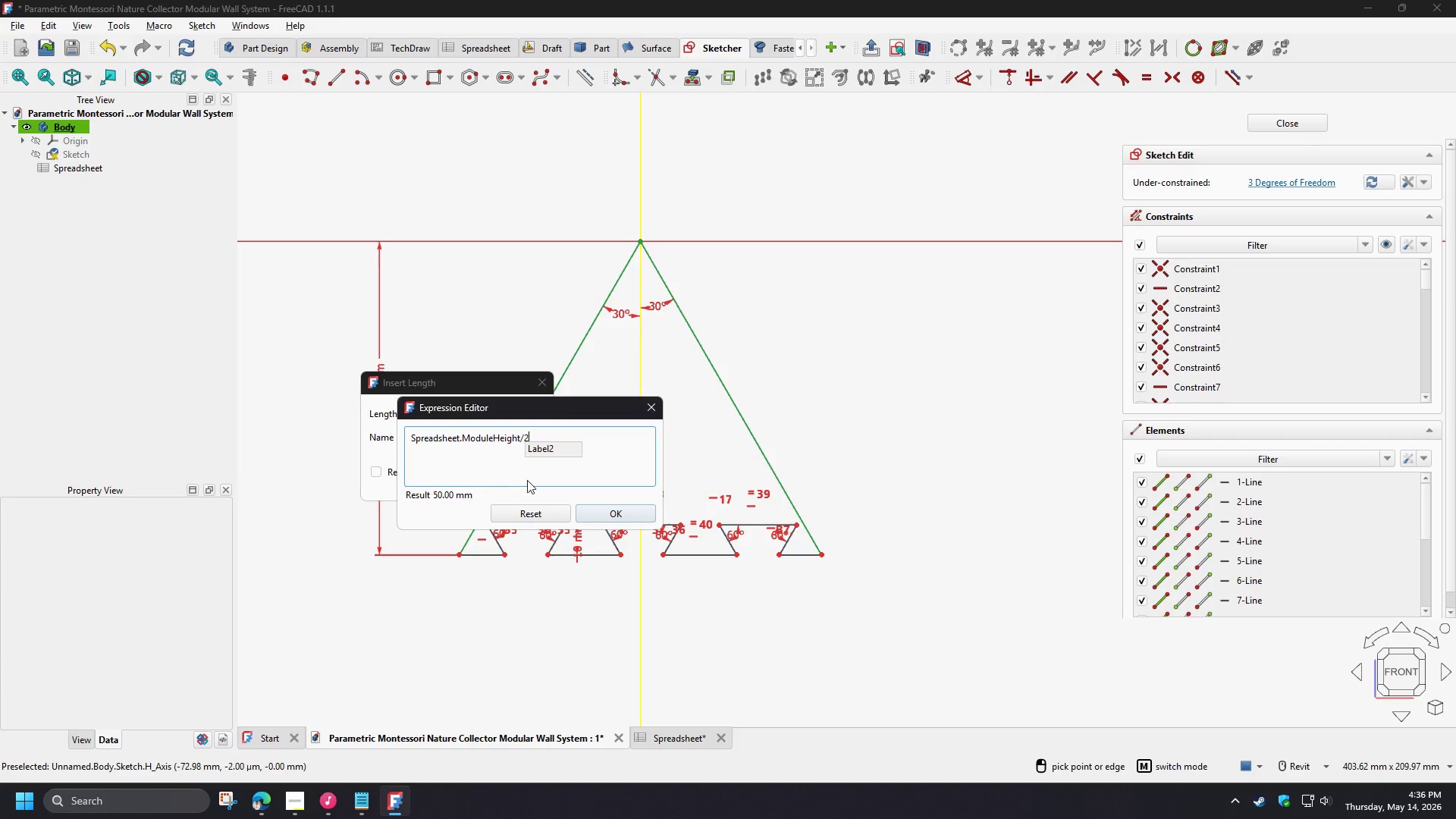 
left_click([529, 480])
 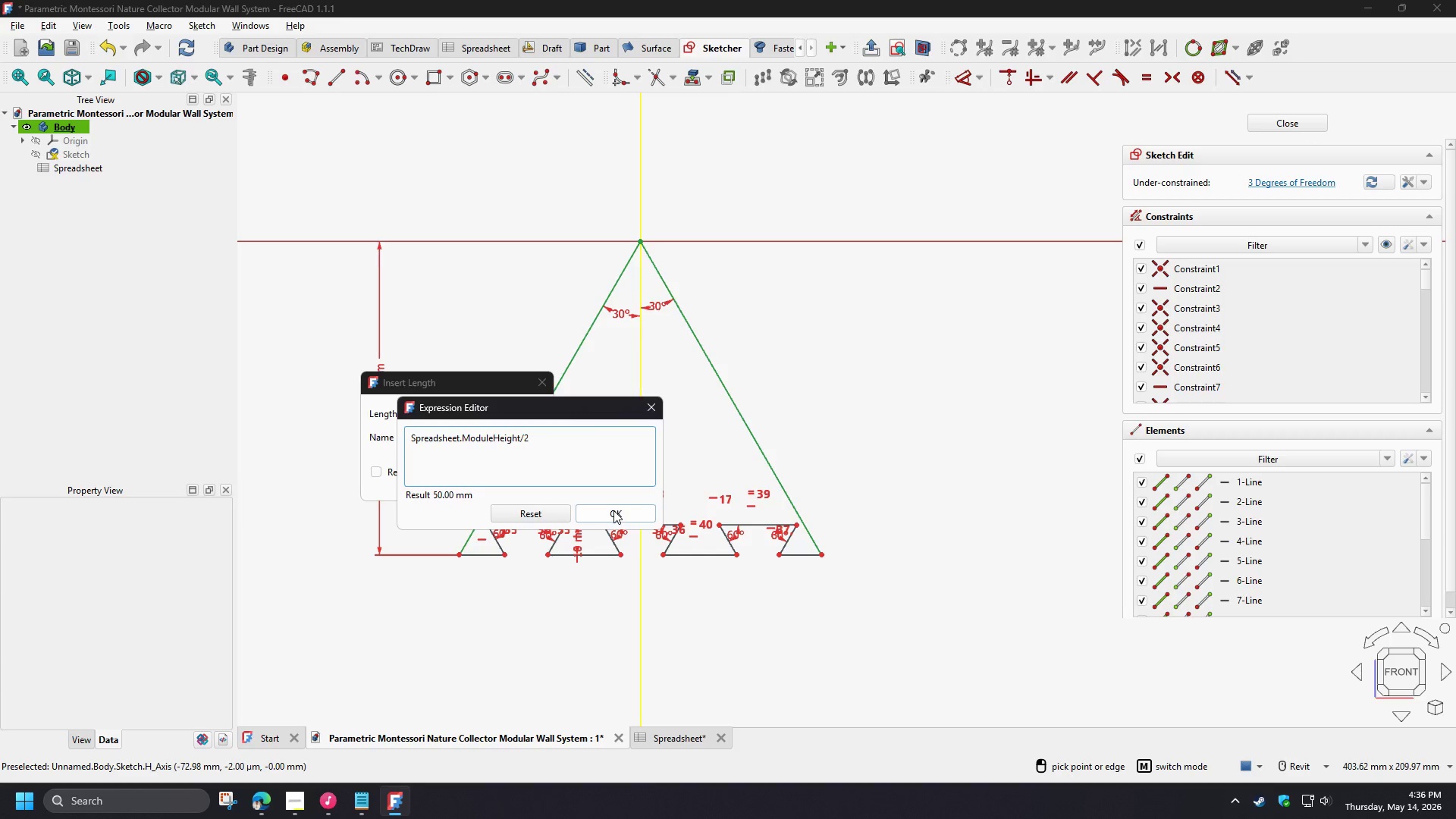 
left_click([613, 510])
 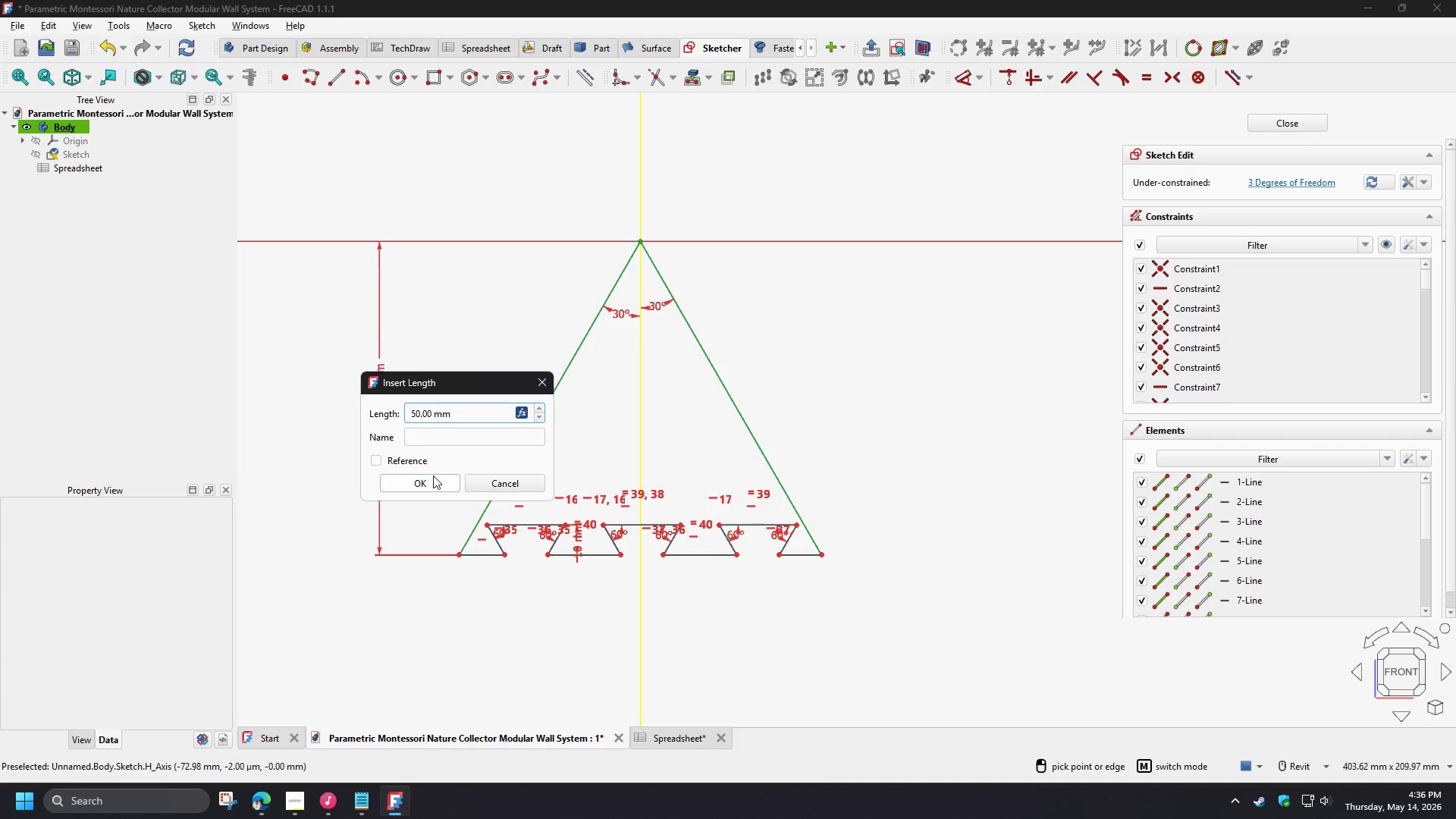 
left_click([431, 481])
 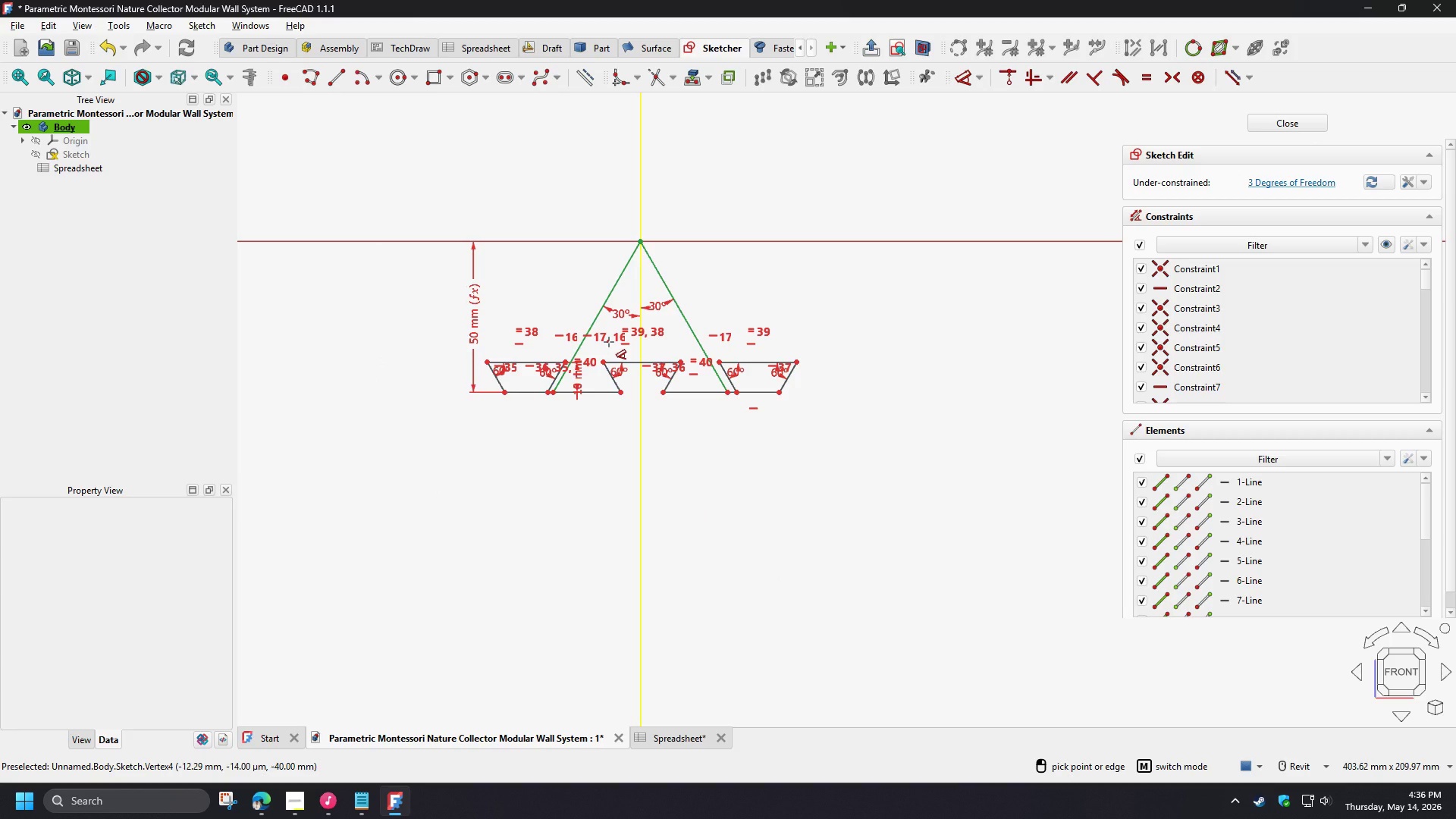 
right_click([609, 342])
 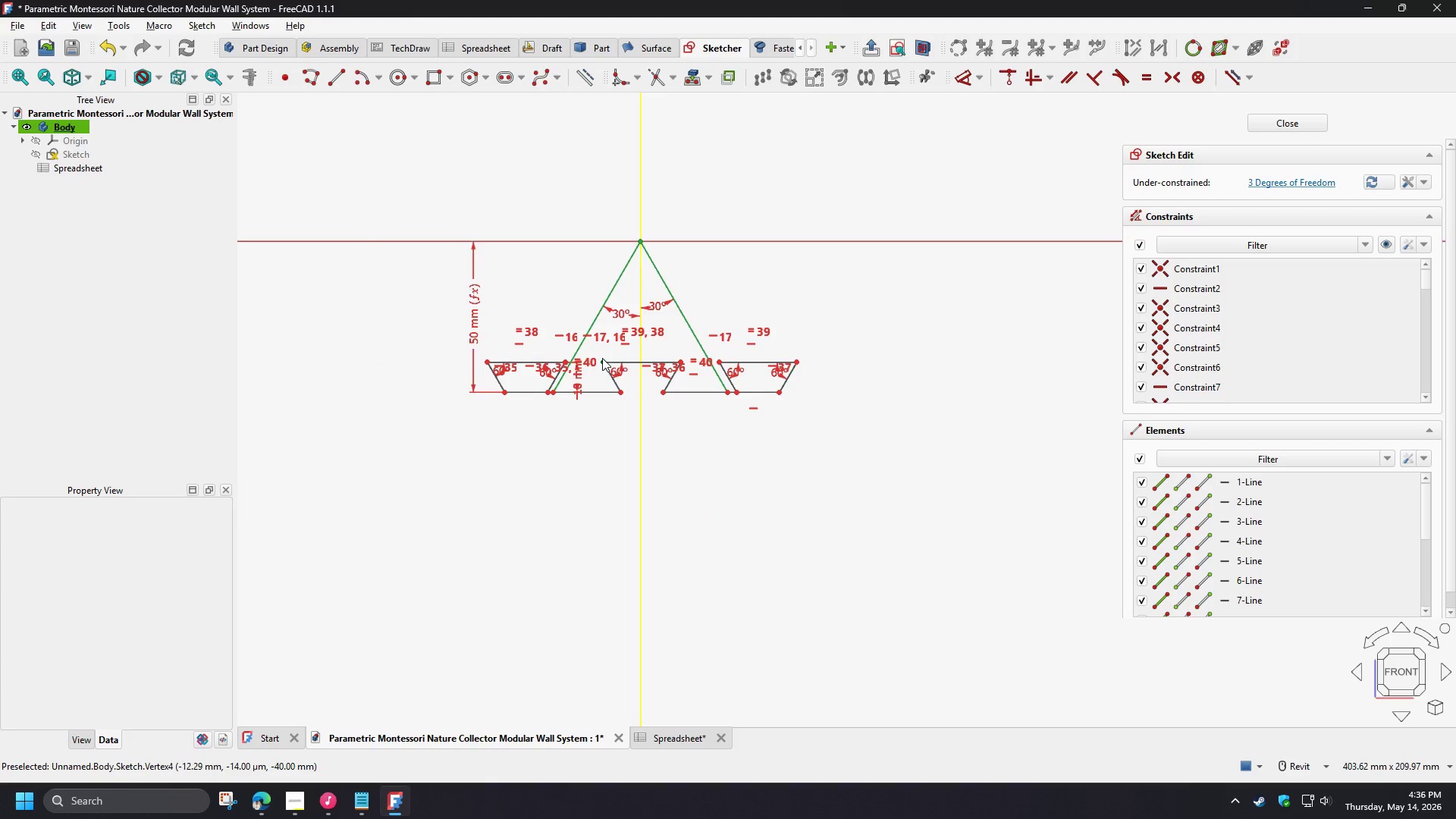 
scroll: coordinate [593, 358], scroll_direction: up, amount: 5.0
 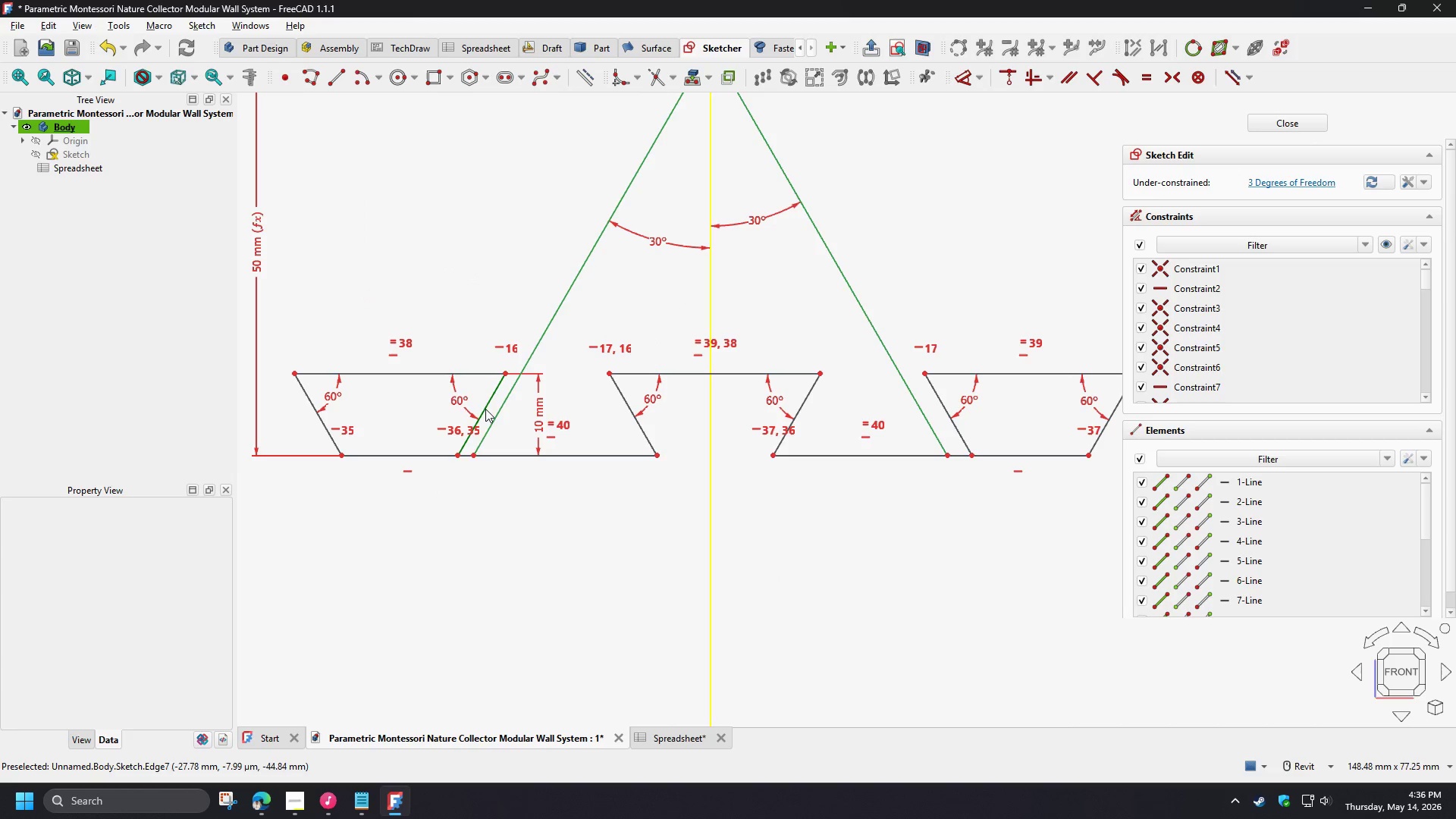 
left_click_drag(start_coordinate=[486, 404], to_coordinate=[569, 406])
 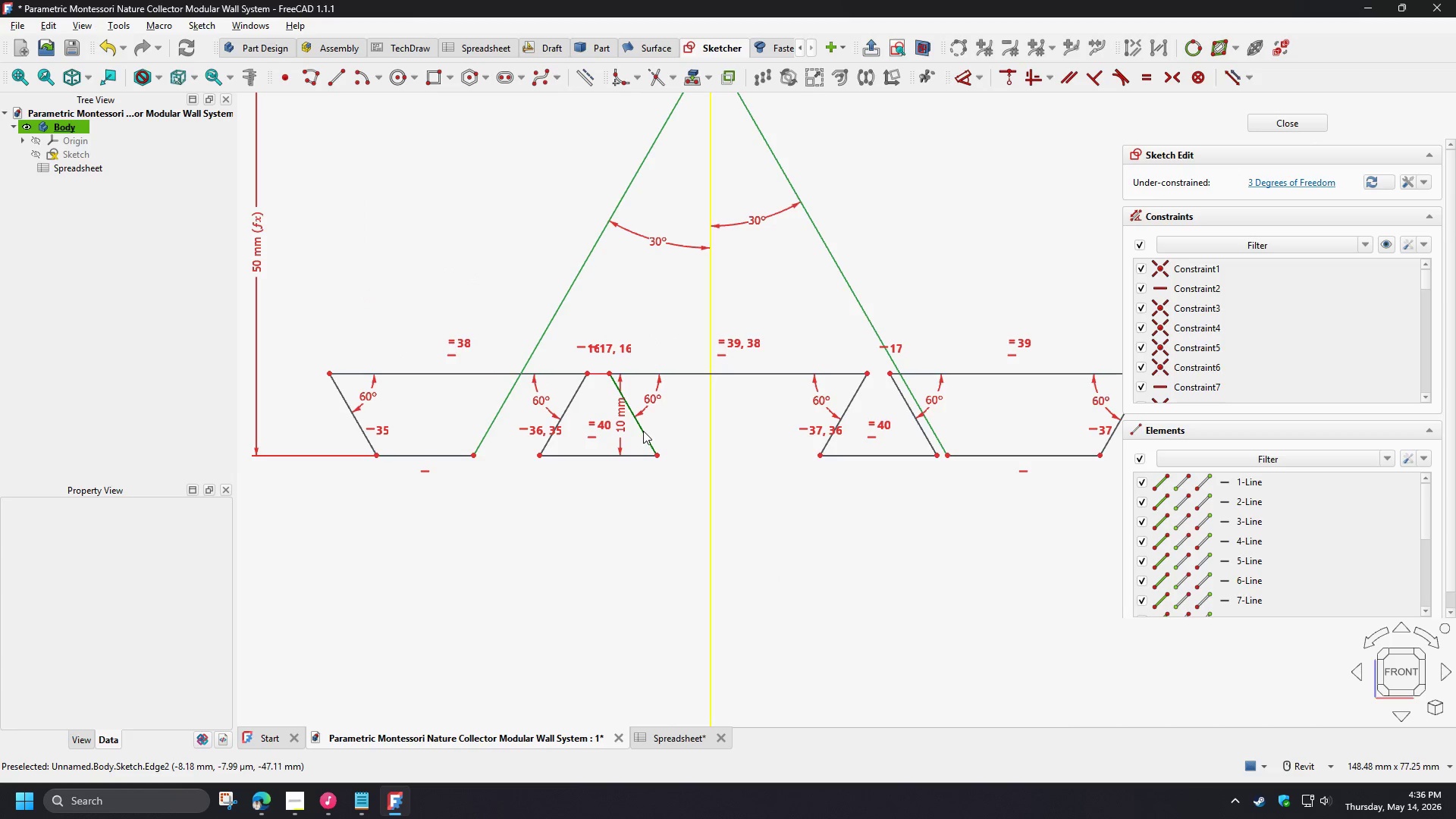 
left_click_drag(start_coordinate=[643, 431], to_coordinate=[735, 436])
 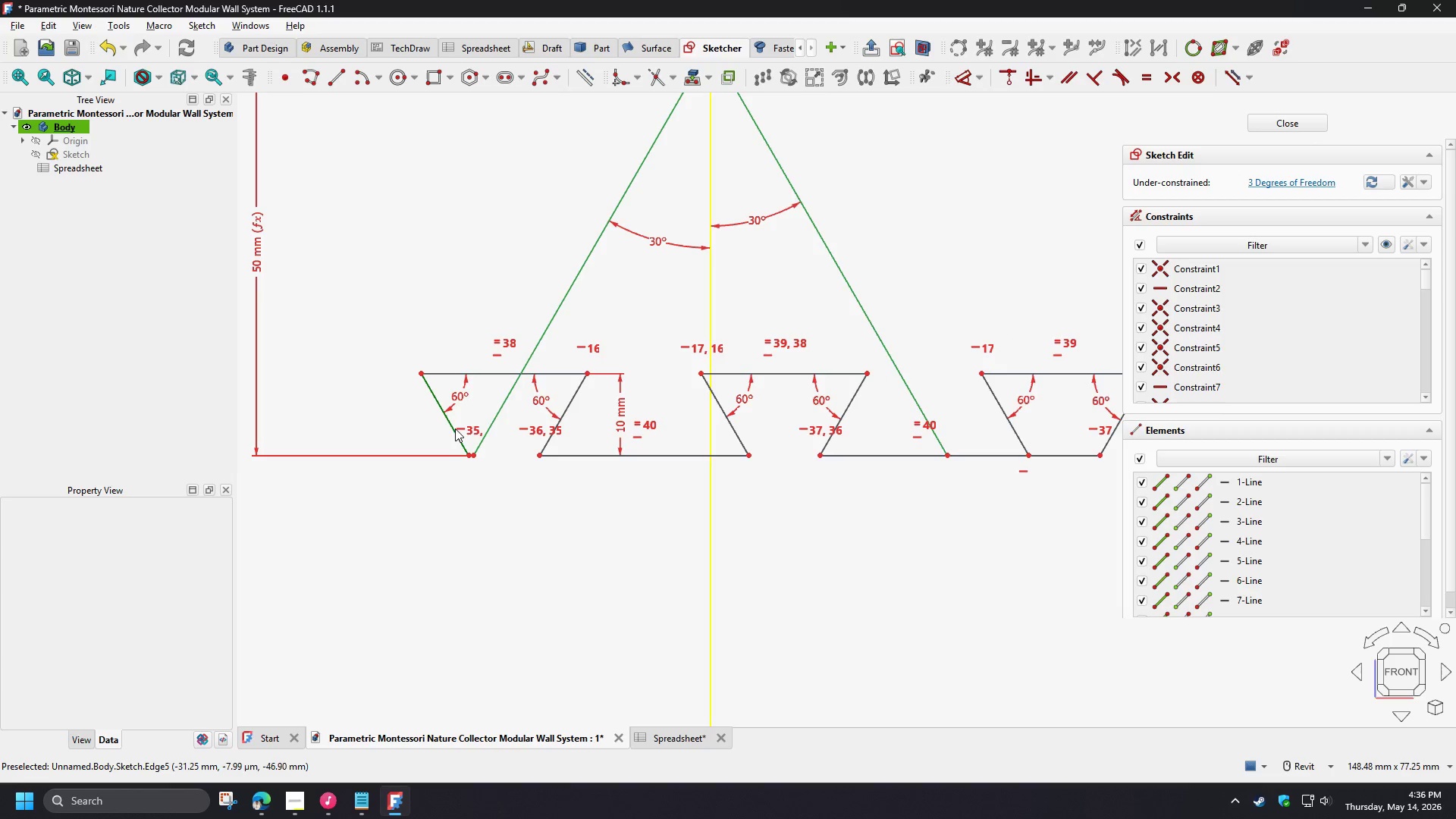 
left_click_drag(start_coordinate=[452, 425], to_coordinate=[544, 434])
 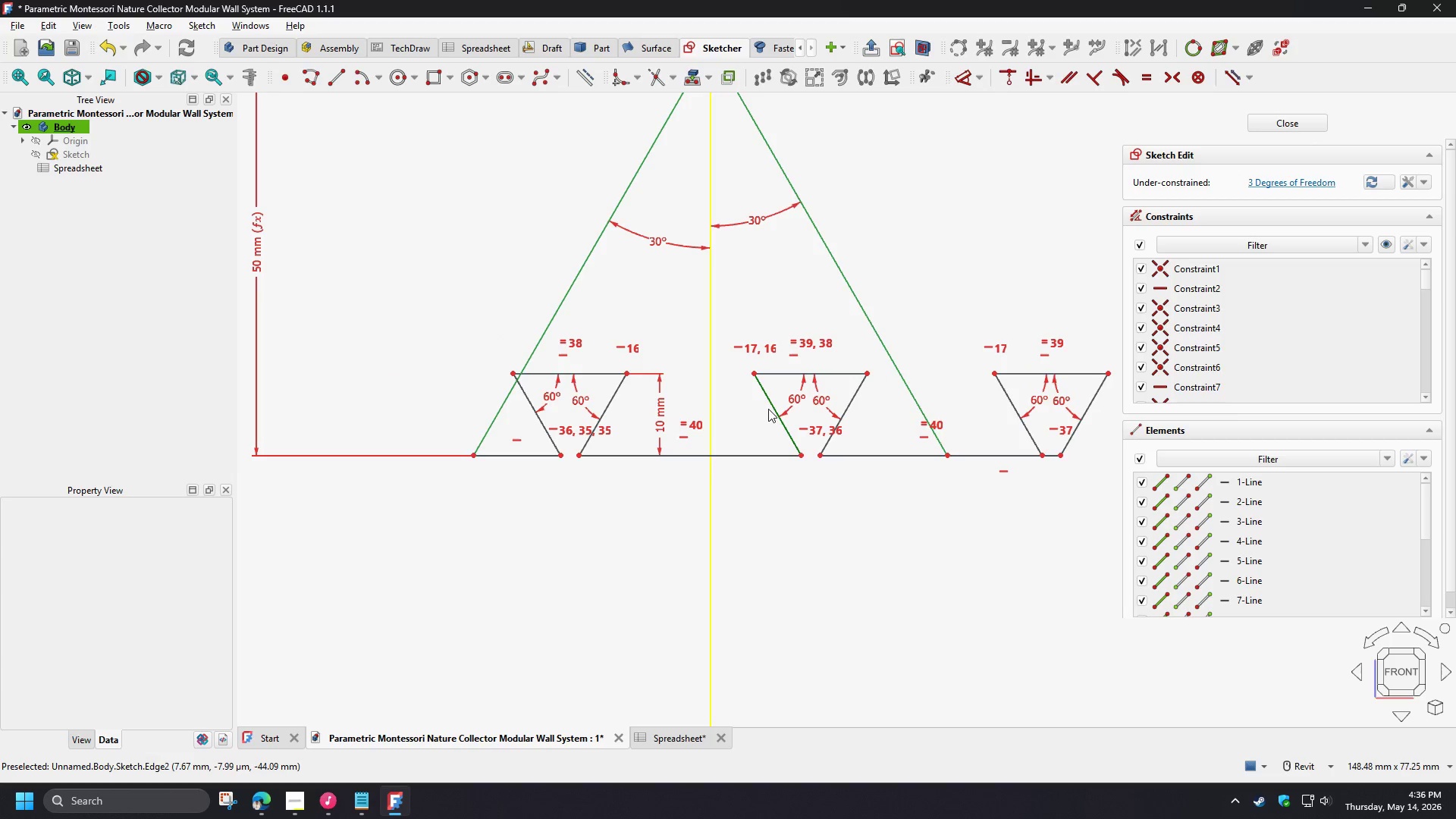 
left_click_drag(start_coordinate=[768, 408], to_coordinate=[759, 417])
 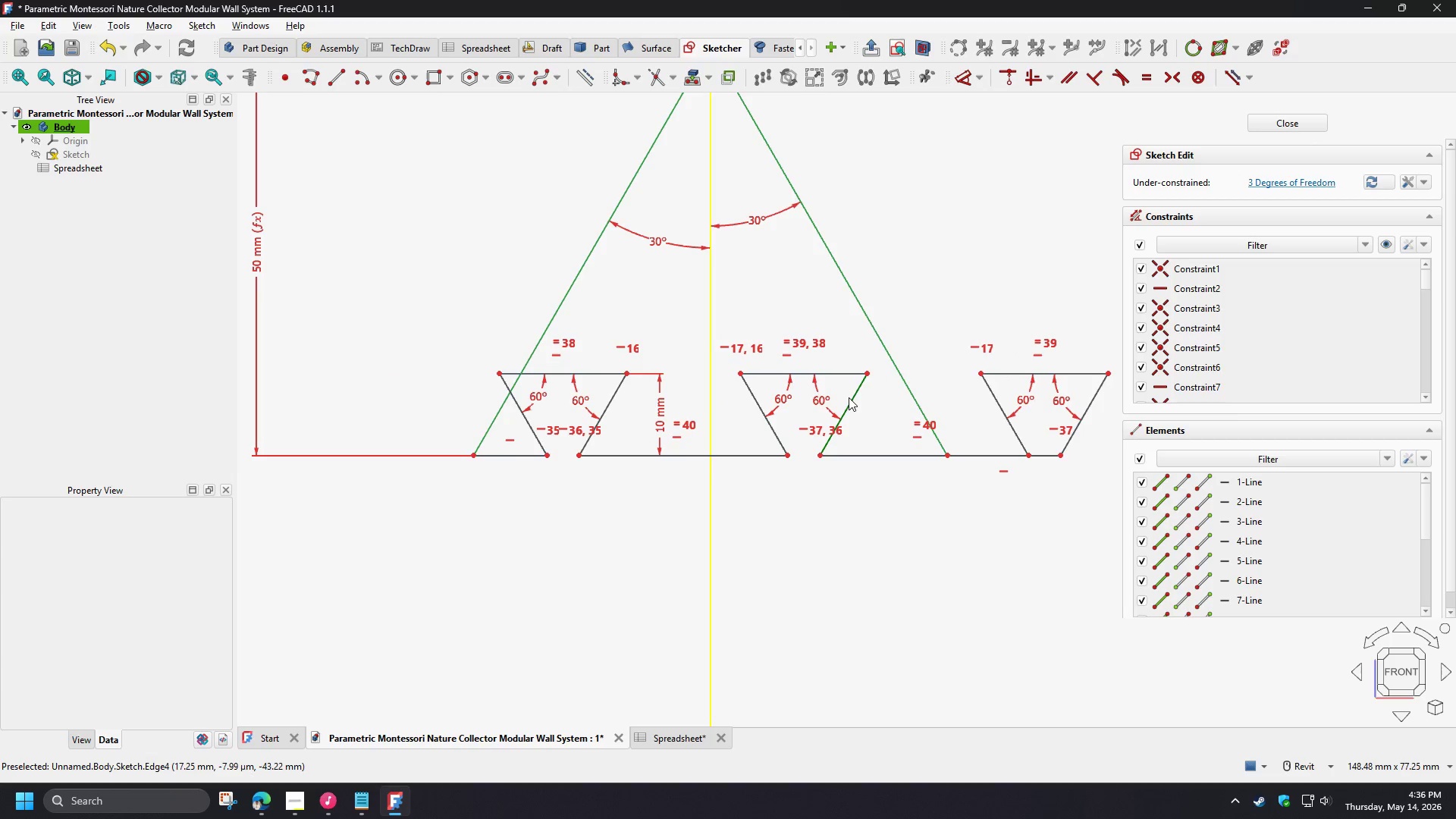 
left_click_drag(start_coordinate=[849, 397], to_coordinate=[841, 401])
 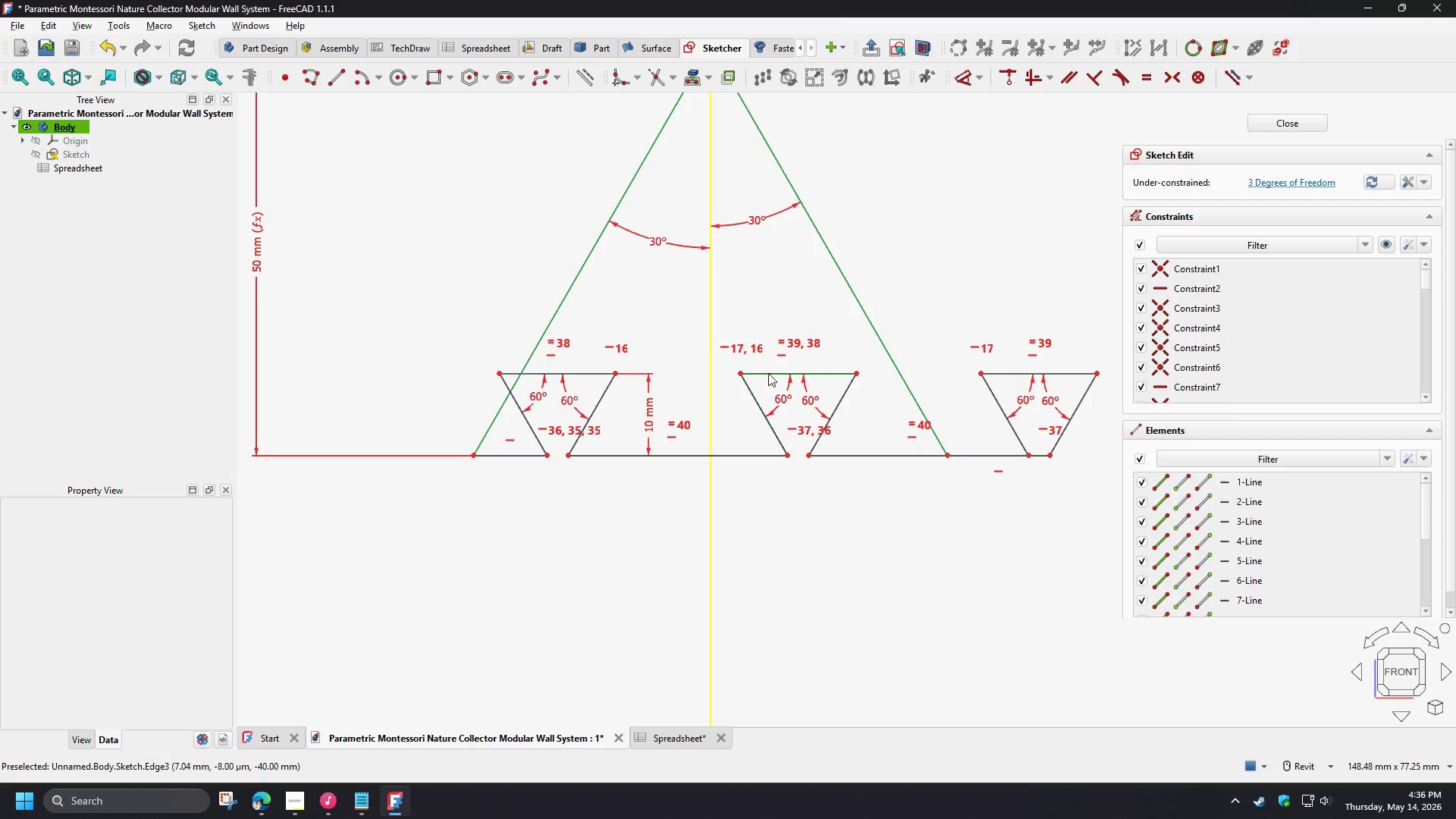 
left_click_drag(start_coordinate=[768, 373], to_coordinate=[701, 372])
 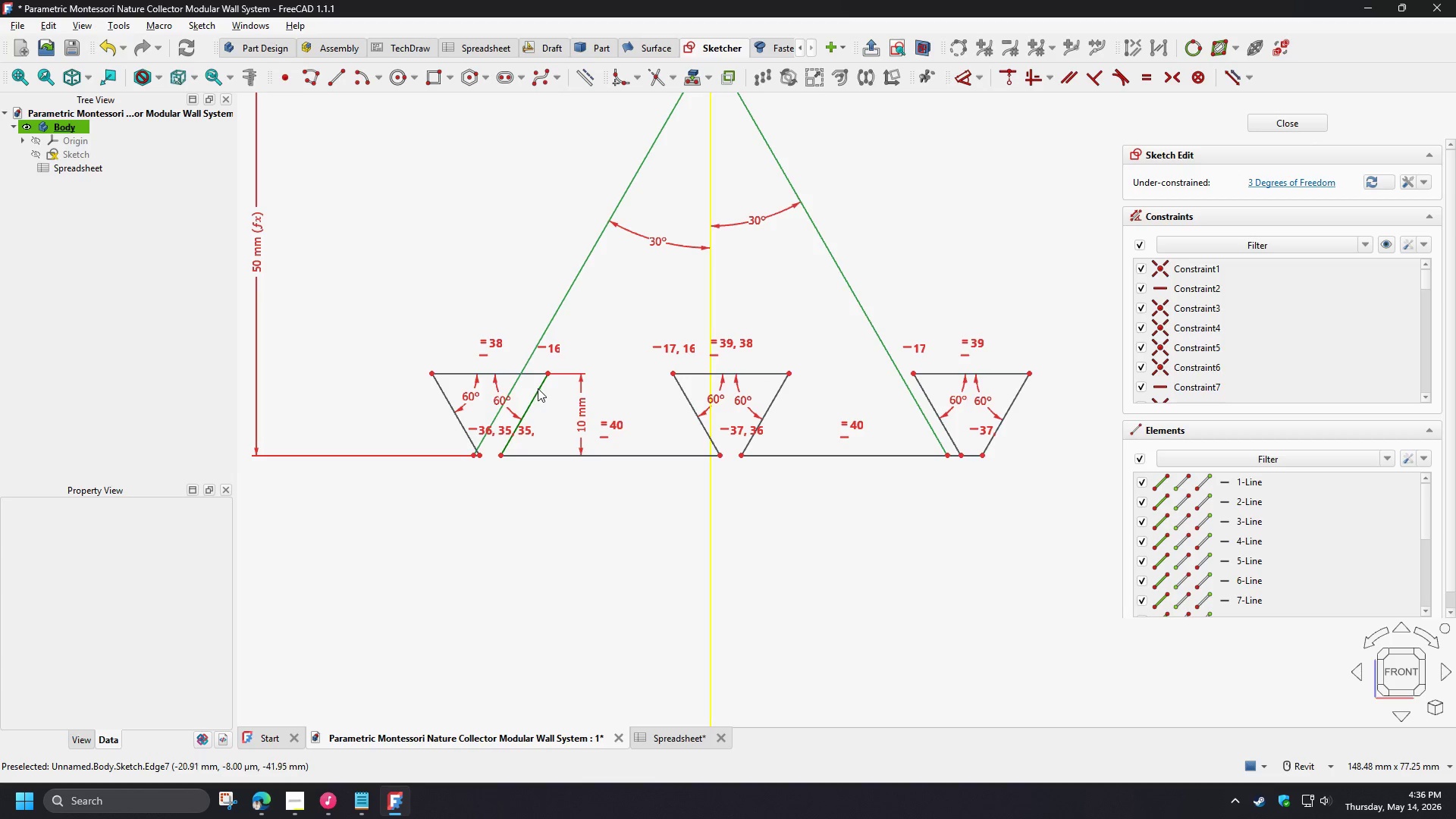 
left_click_drag(start_coordinate=[538, 388], to_coordinate=[621, 400])
 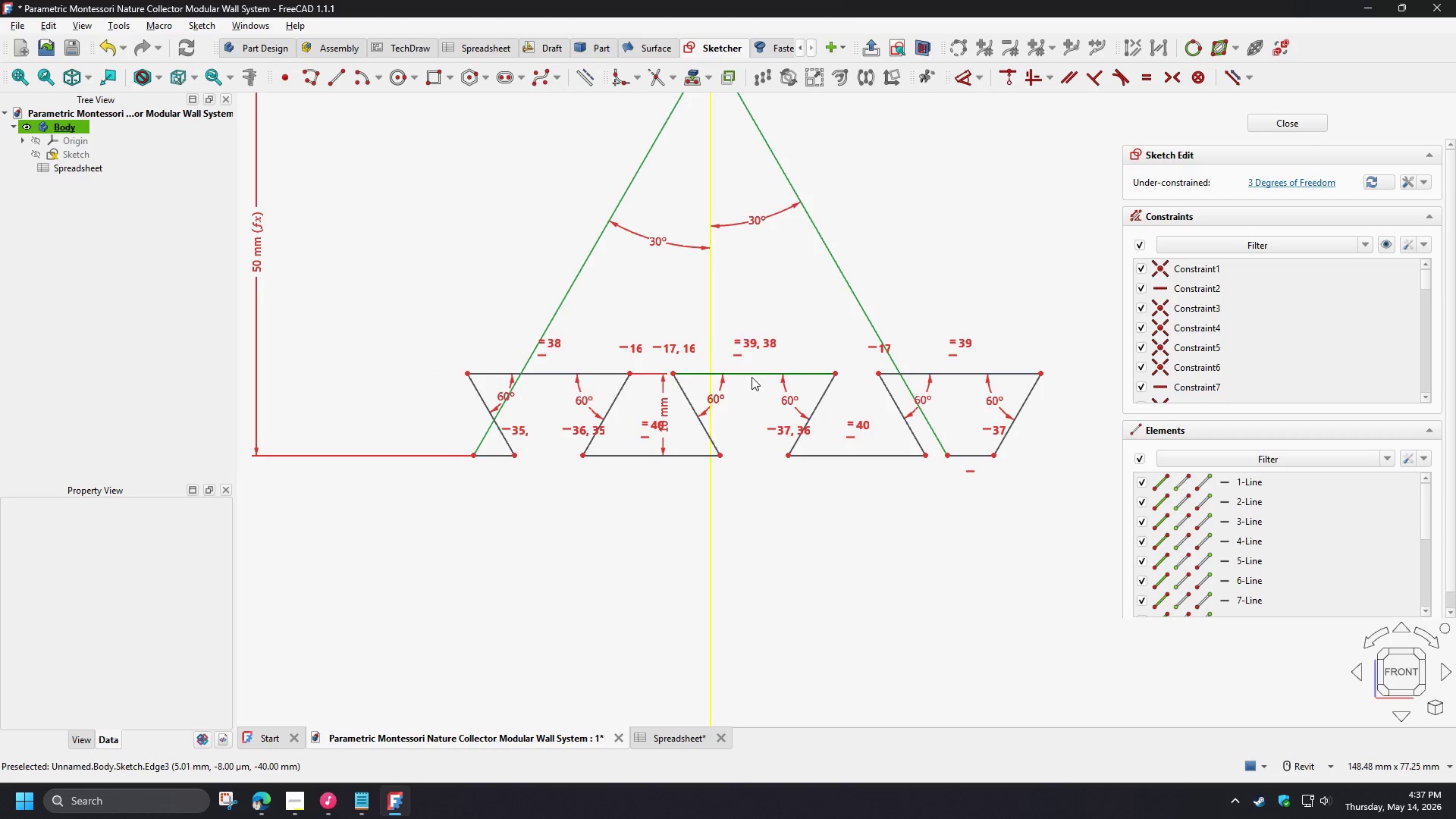 
left_click_drag(start_coordinate=[752, 374], to_coordinate=[736, 382])
 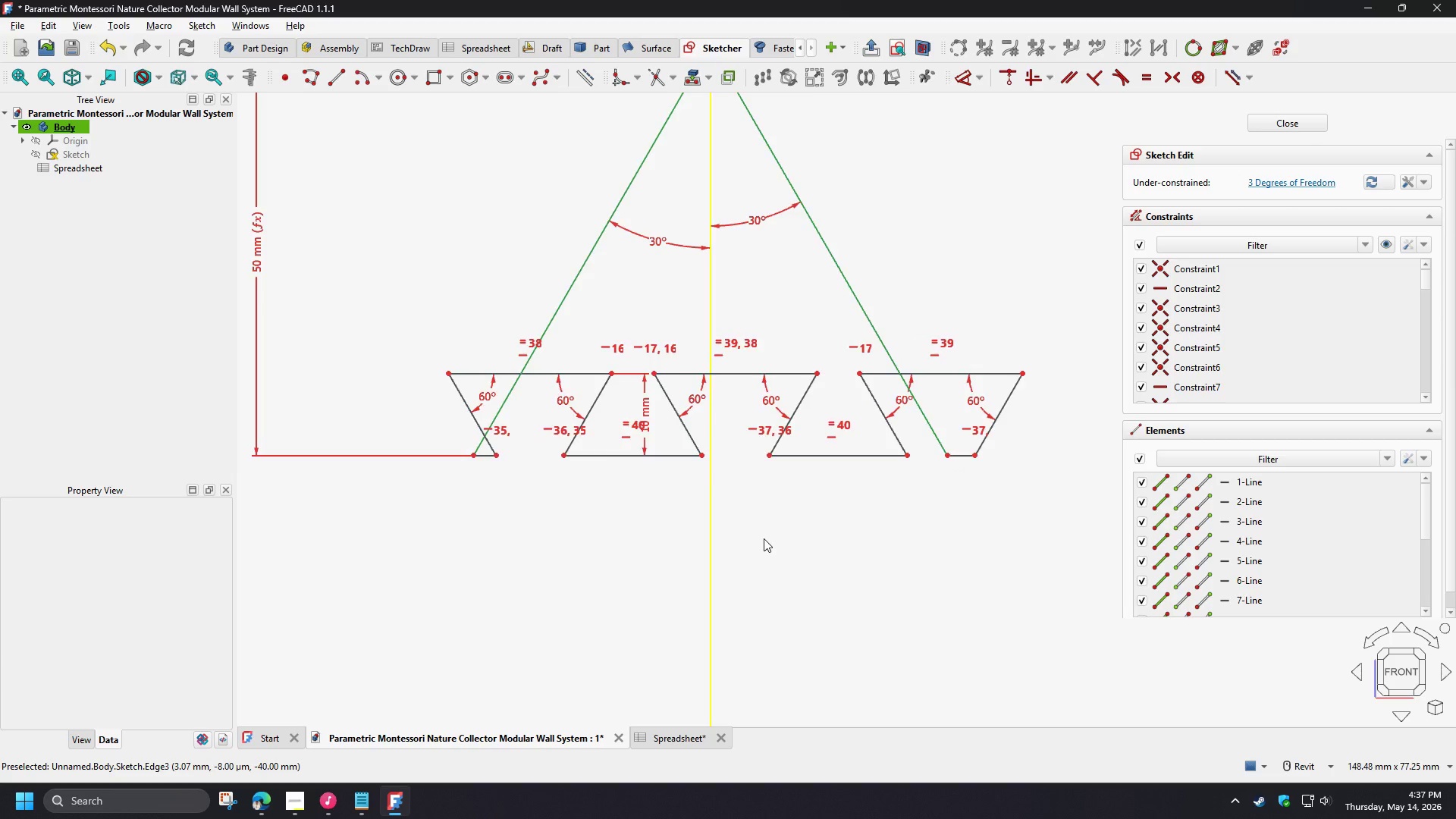 
scroll: coordinate [764, 538], scroll_direction: down, amount: 3.0
 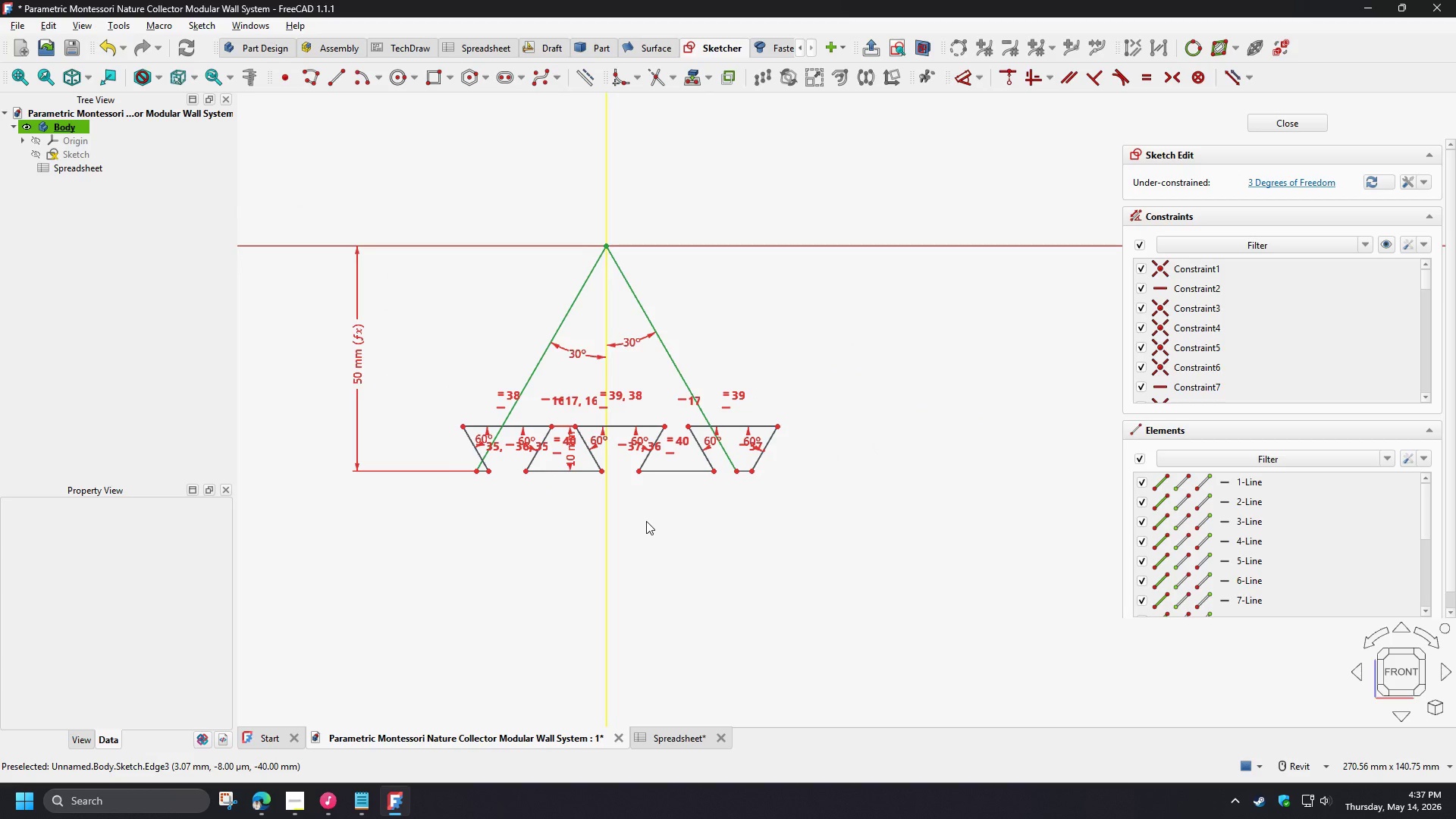 
scroll: coordinate [538, 490], scroll_direction: up, amount: 4.0
 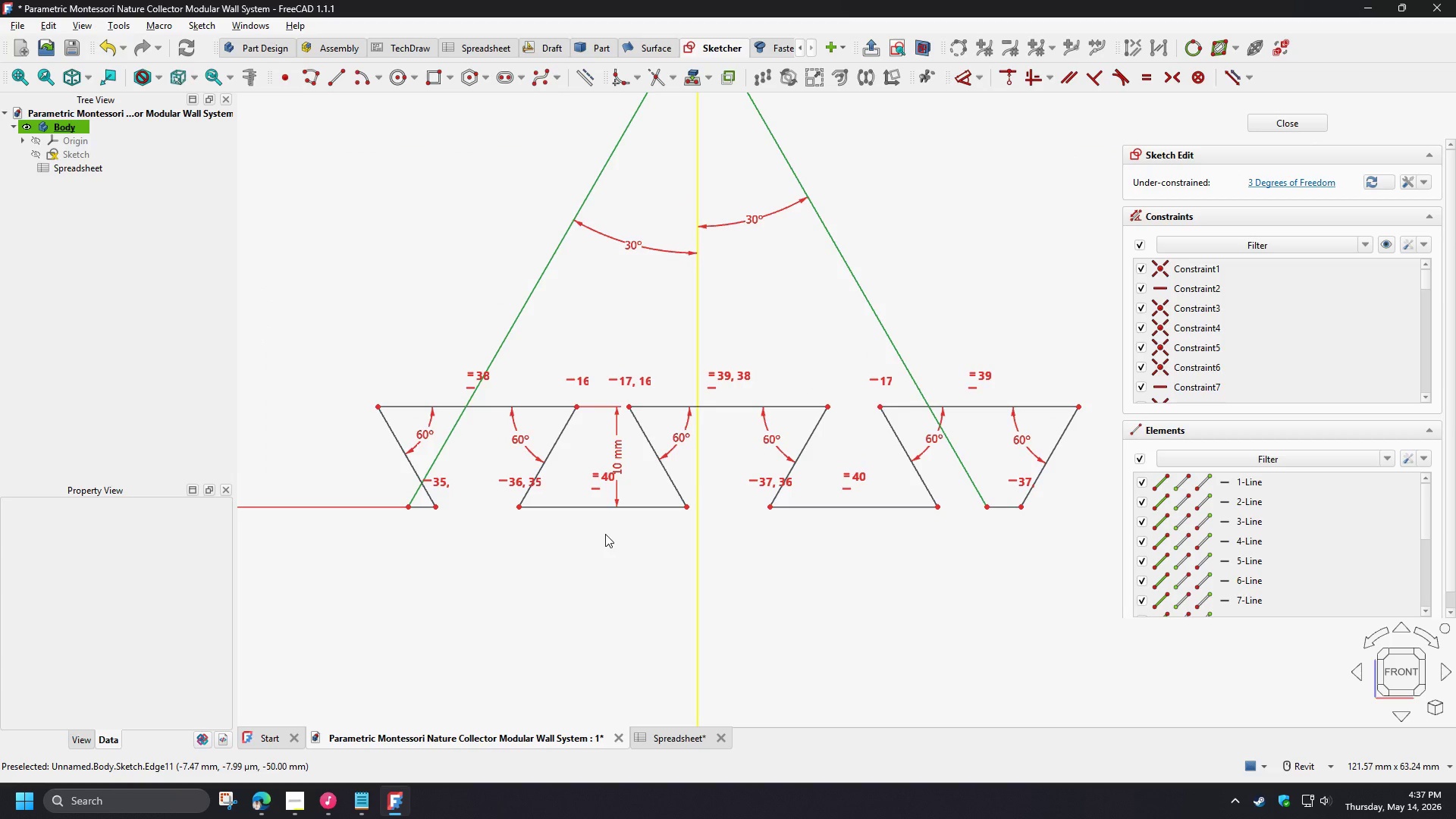 
wait(7.77)
 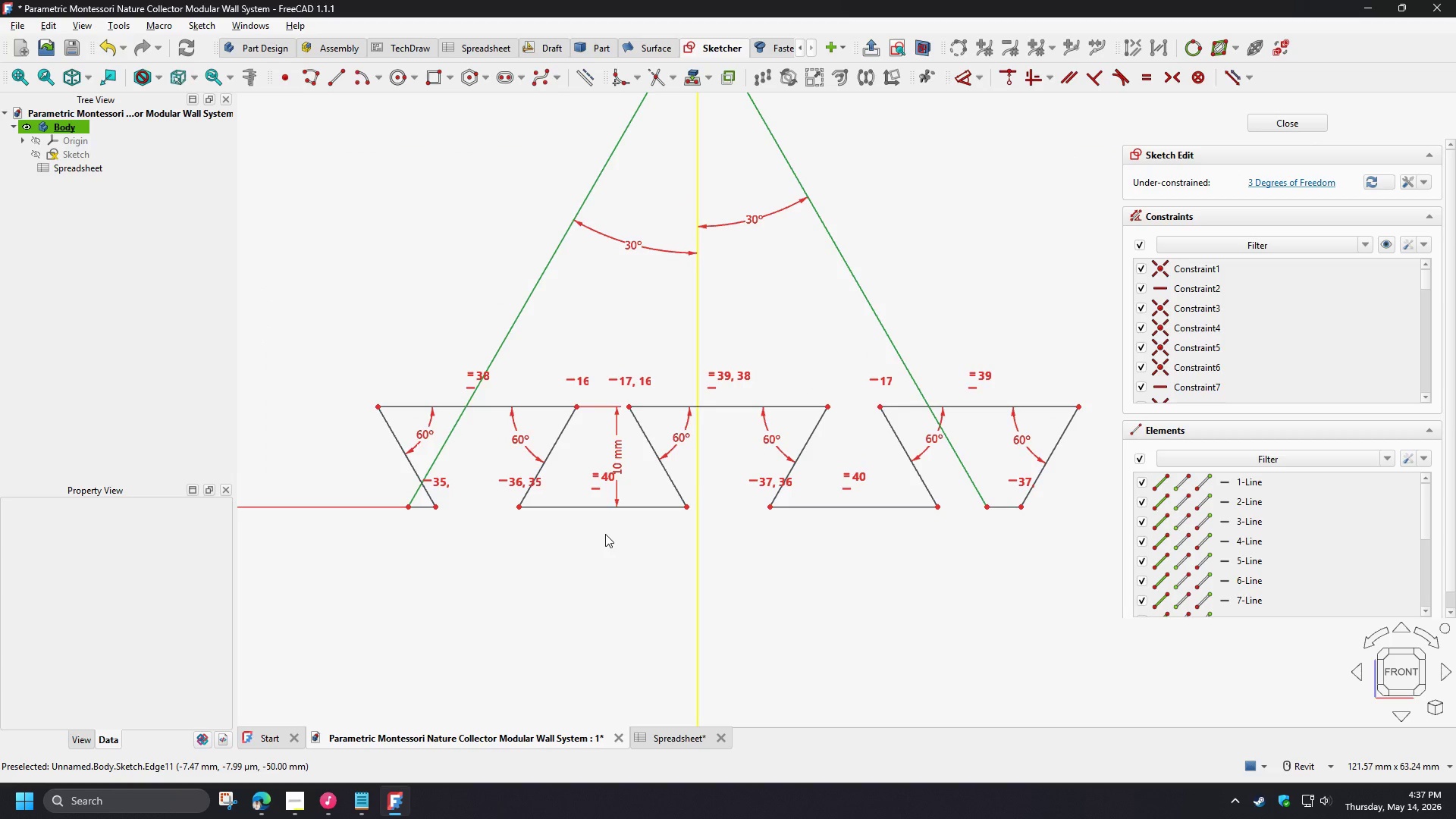 
double_click([620, 453])
 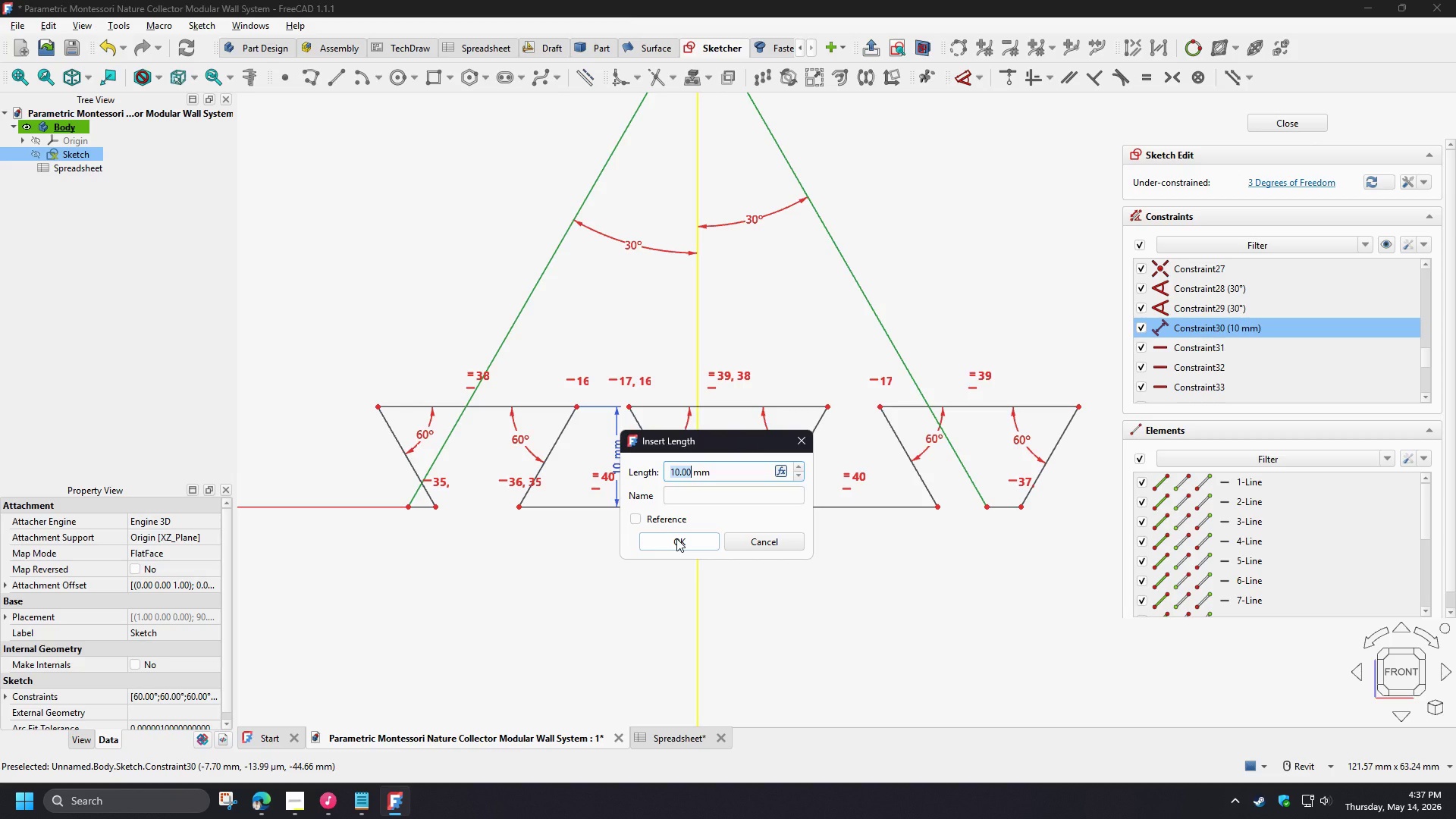 
key(Numpad5)
 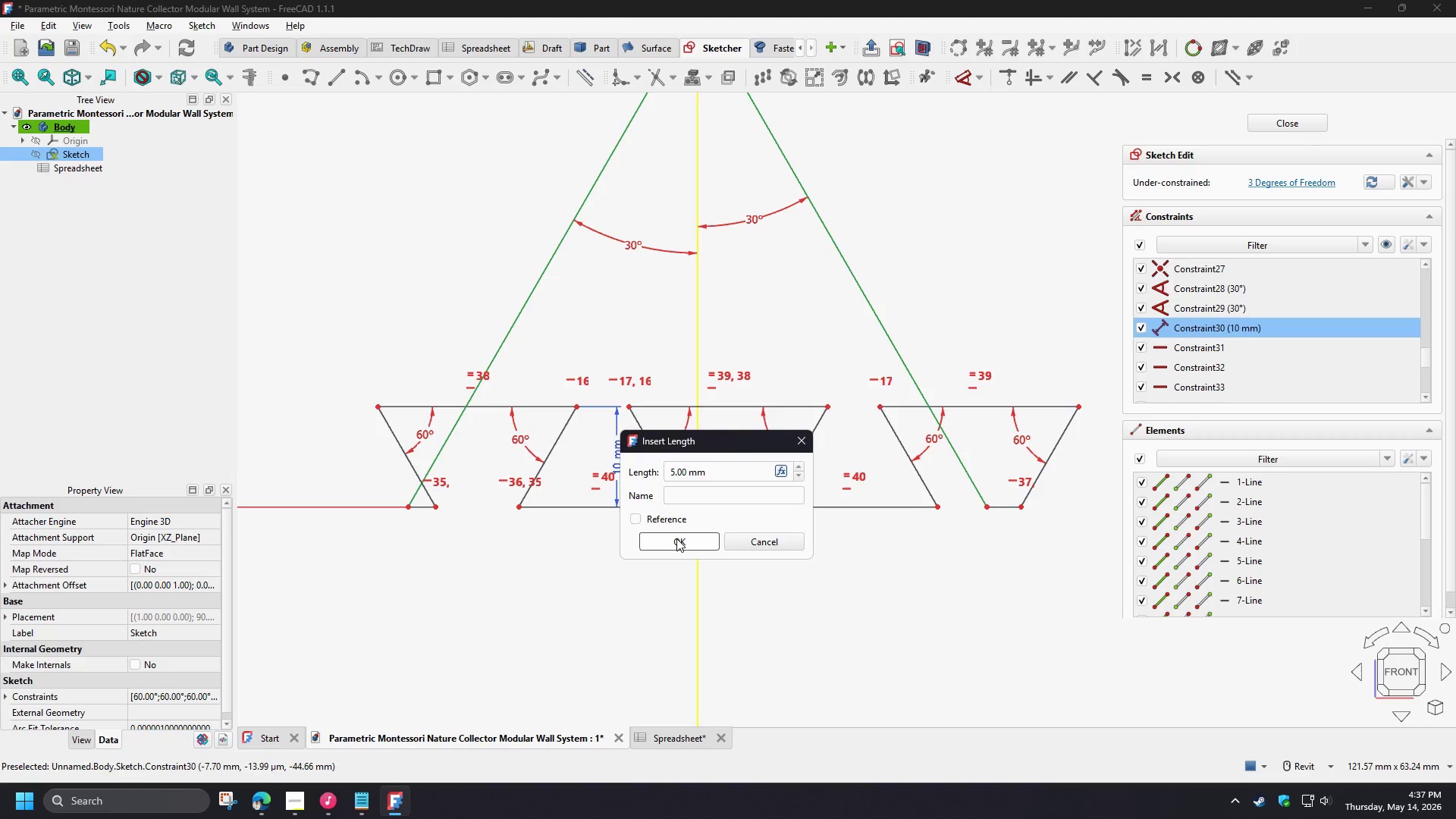 
left_click([676, 538])
 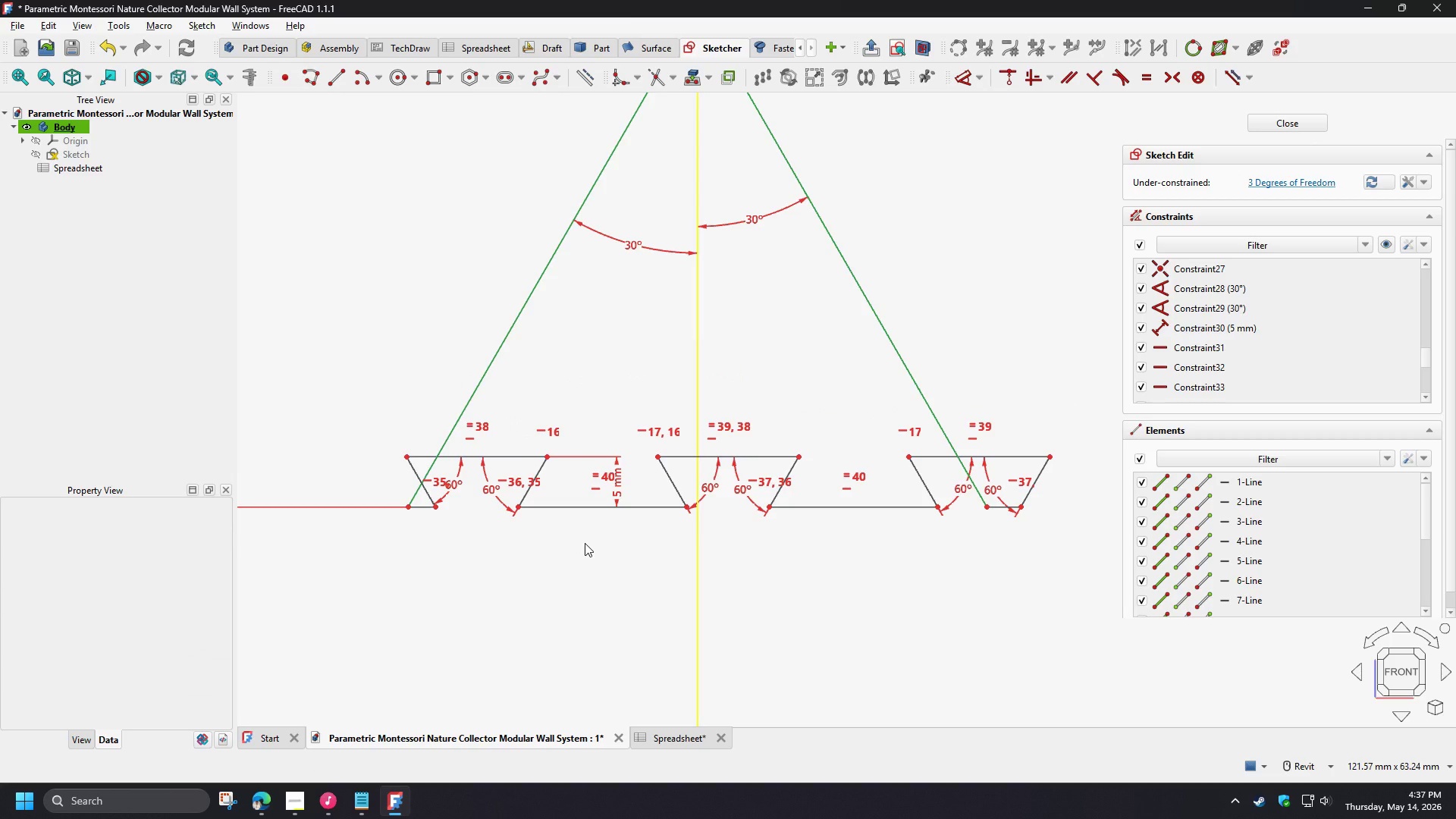 
scroll: coordinate [548, 500], scroll_direction: up, amount: 3.0
 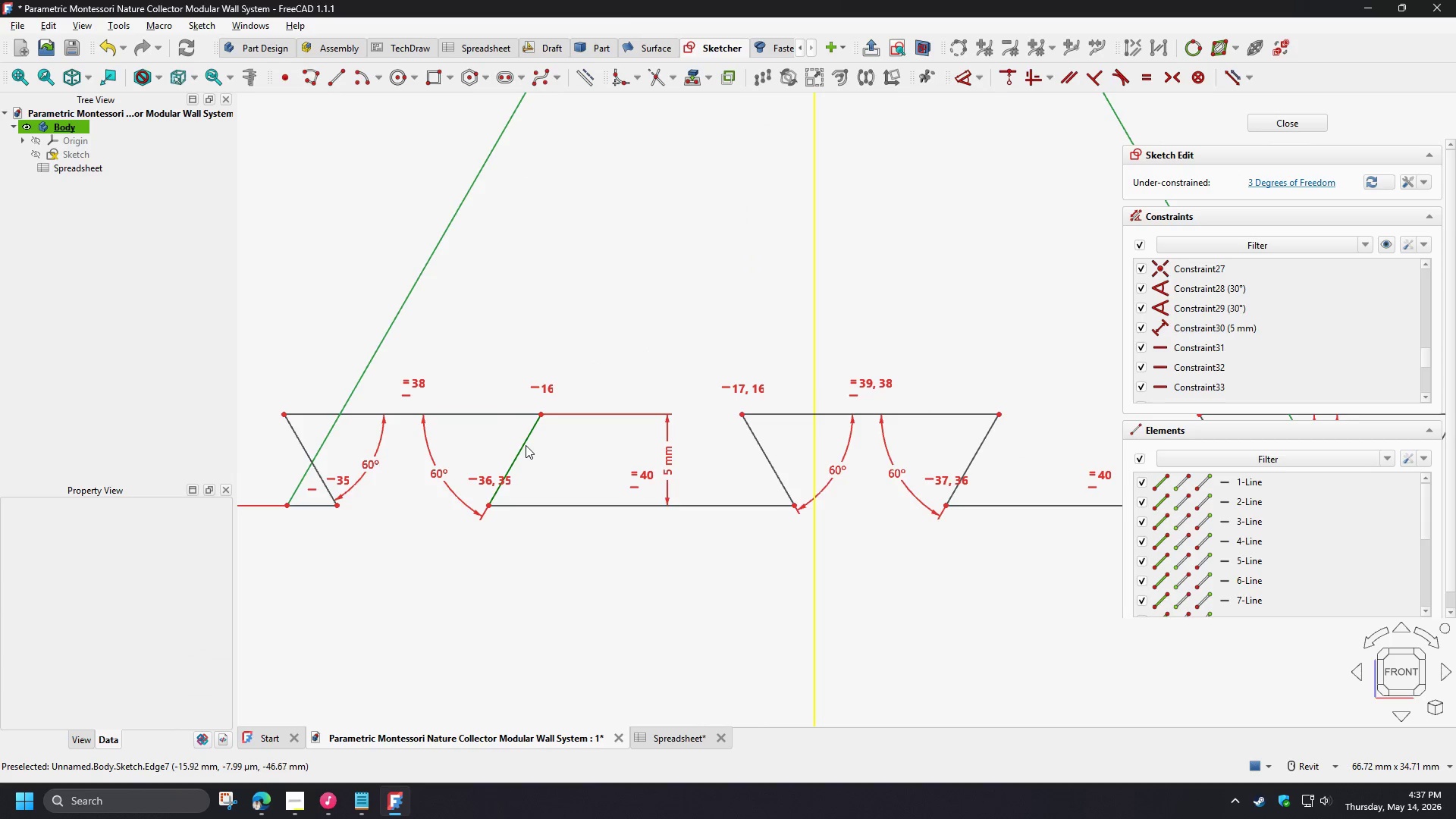 
left_click_drag(start_coordinate=[526, 445], to_coordinate=[633, 455])
 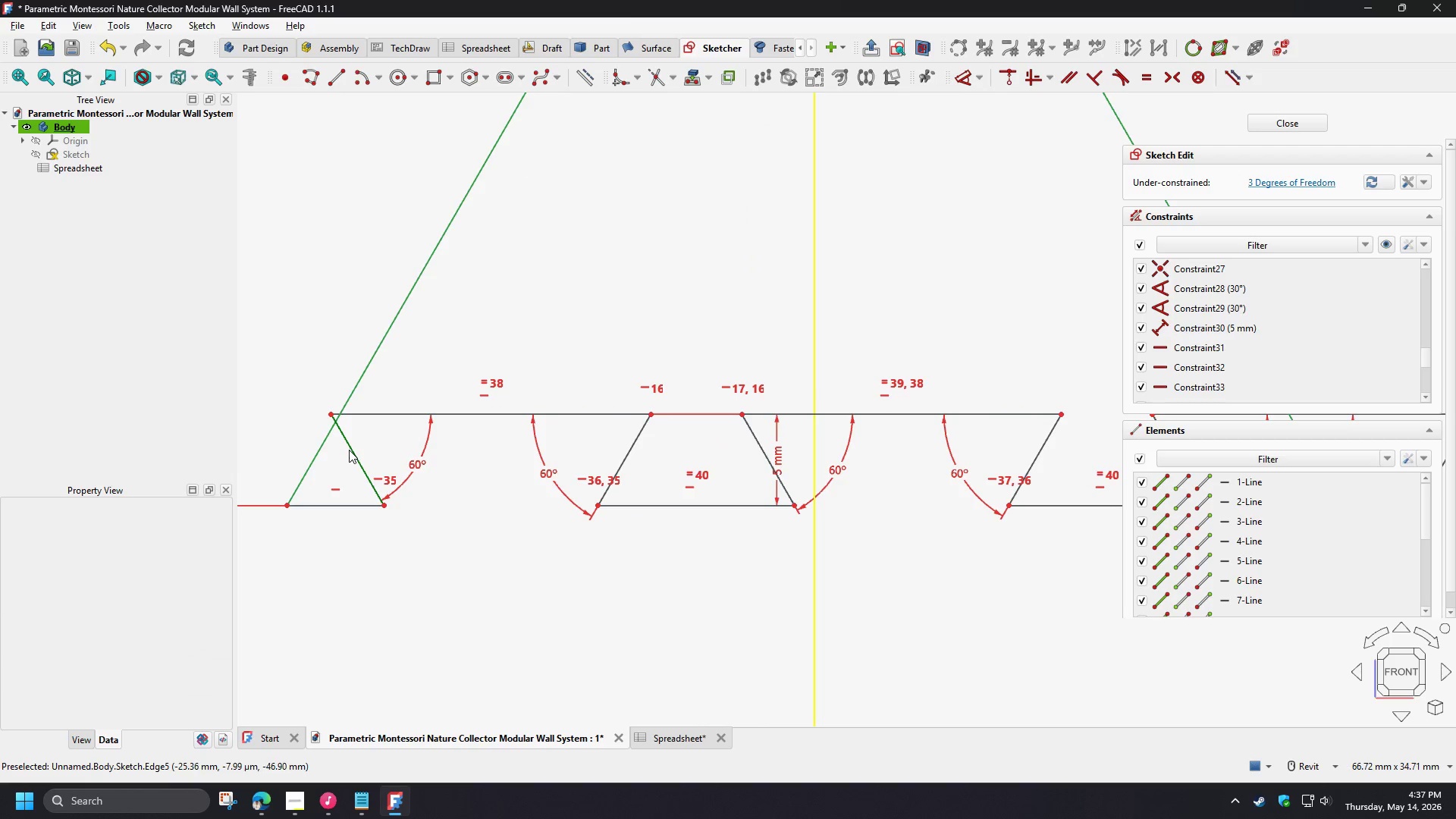 
left_click_drag(start_coordinate=[349, 450], to_coordinate=[442, 434])
 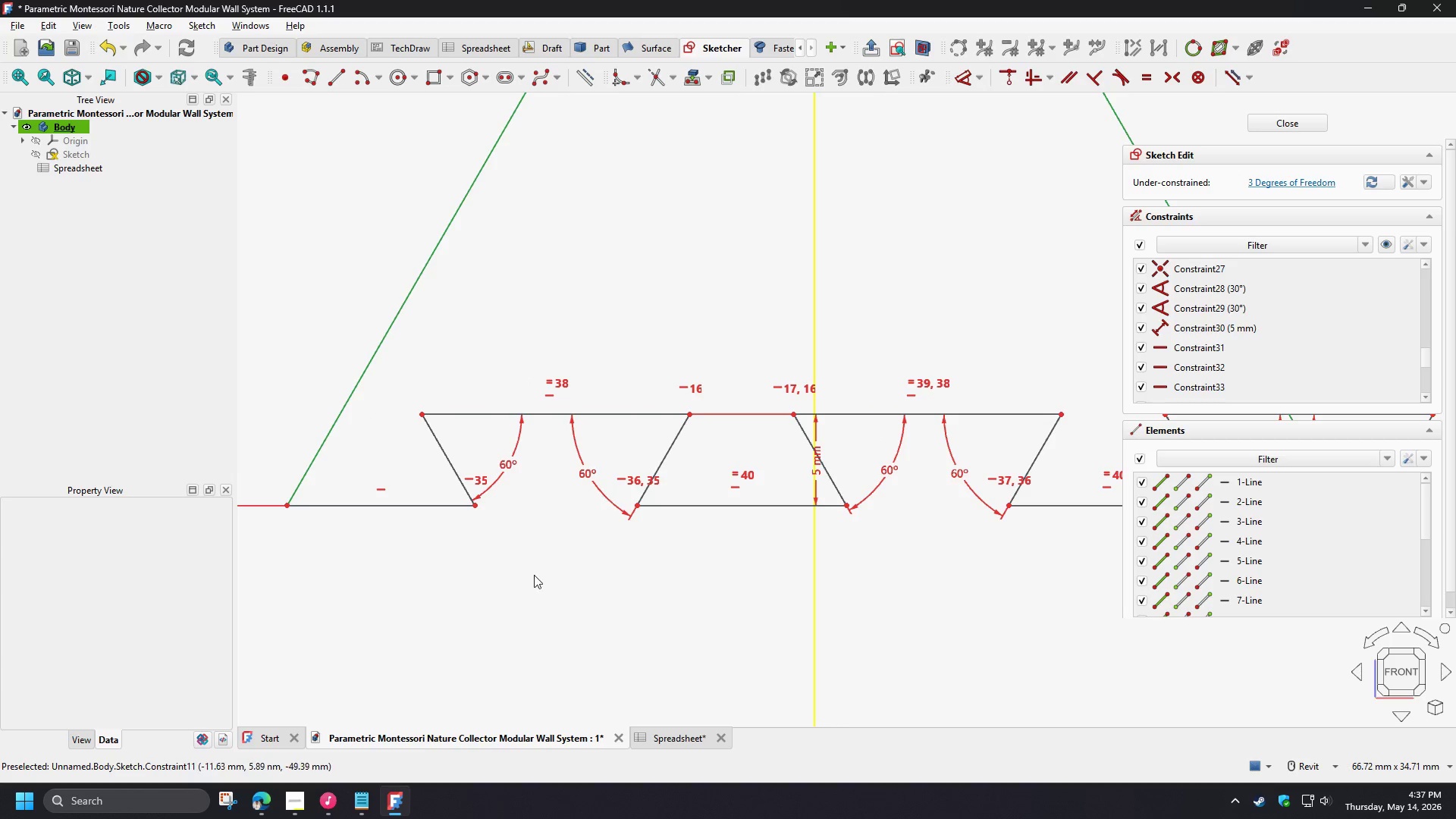 
scroll: coordinate [532, 579], scroll_direction: down, amount: 6.0
 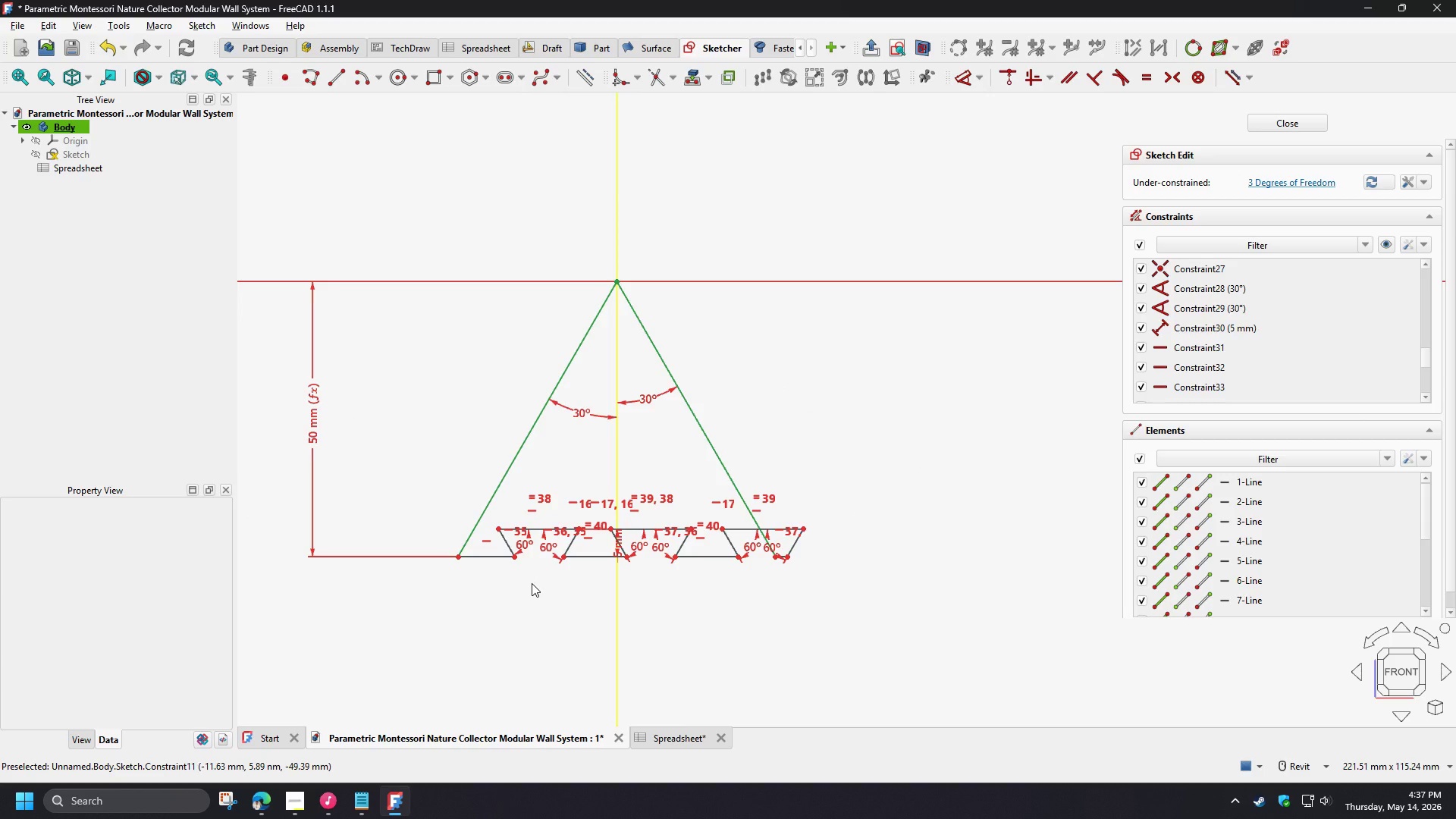 
wait(10.07)
 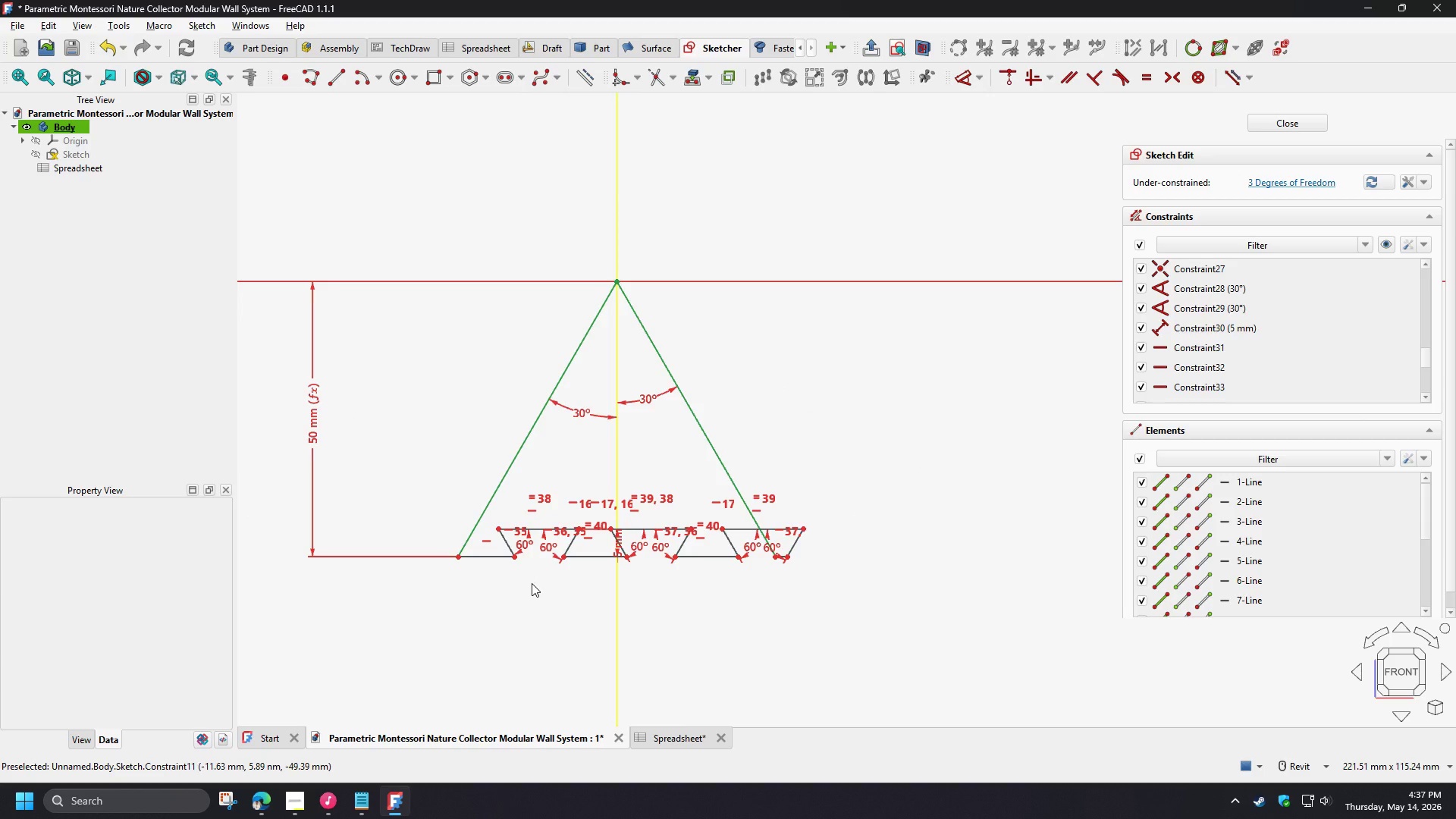 
left_click([665, 748])
 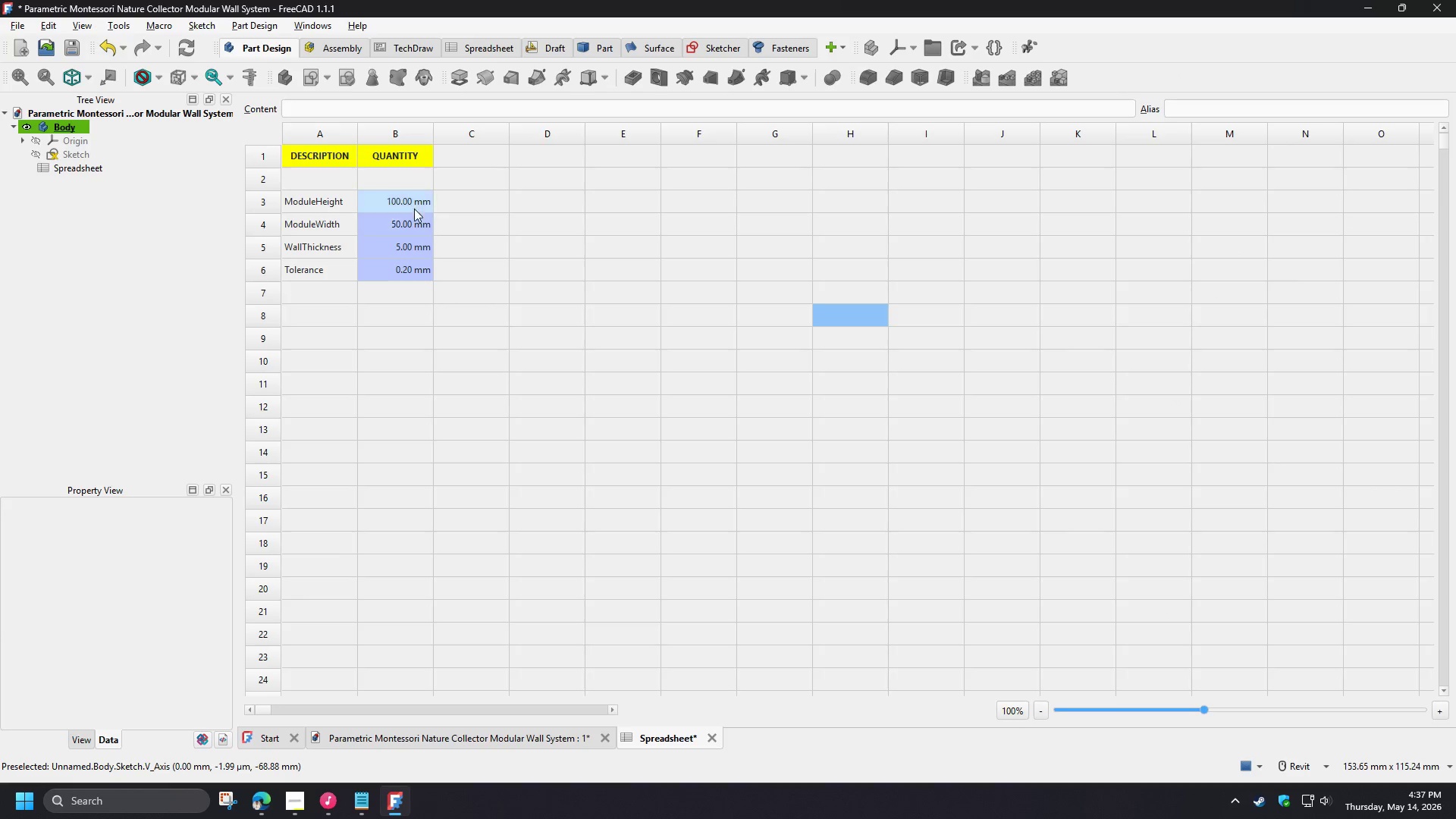 
left_click([410, 200])
 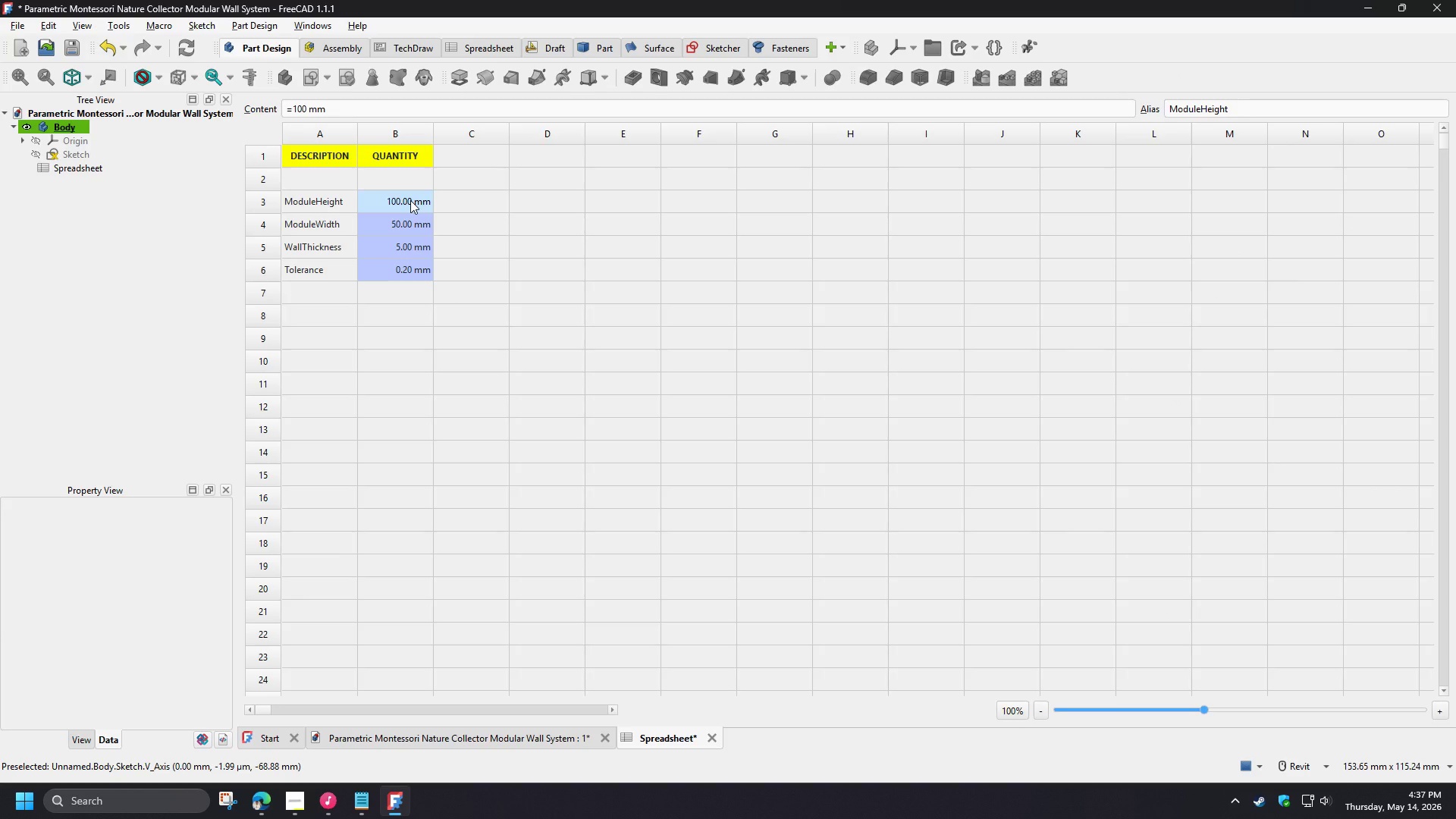 
type(150mm)
key(NumpadEnter)
 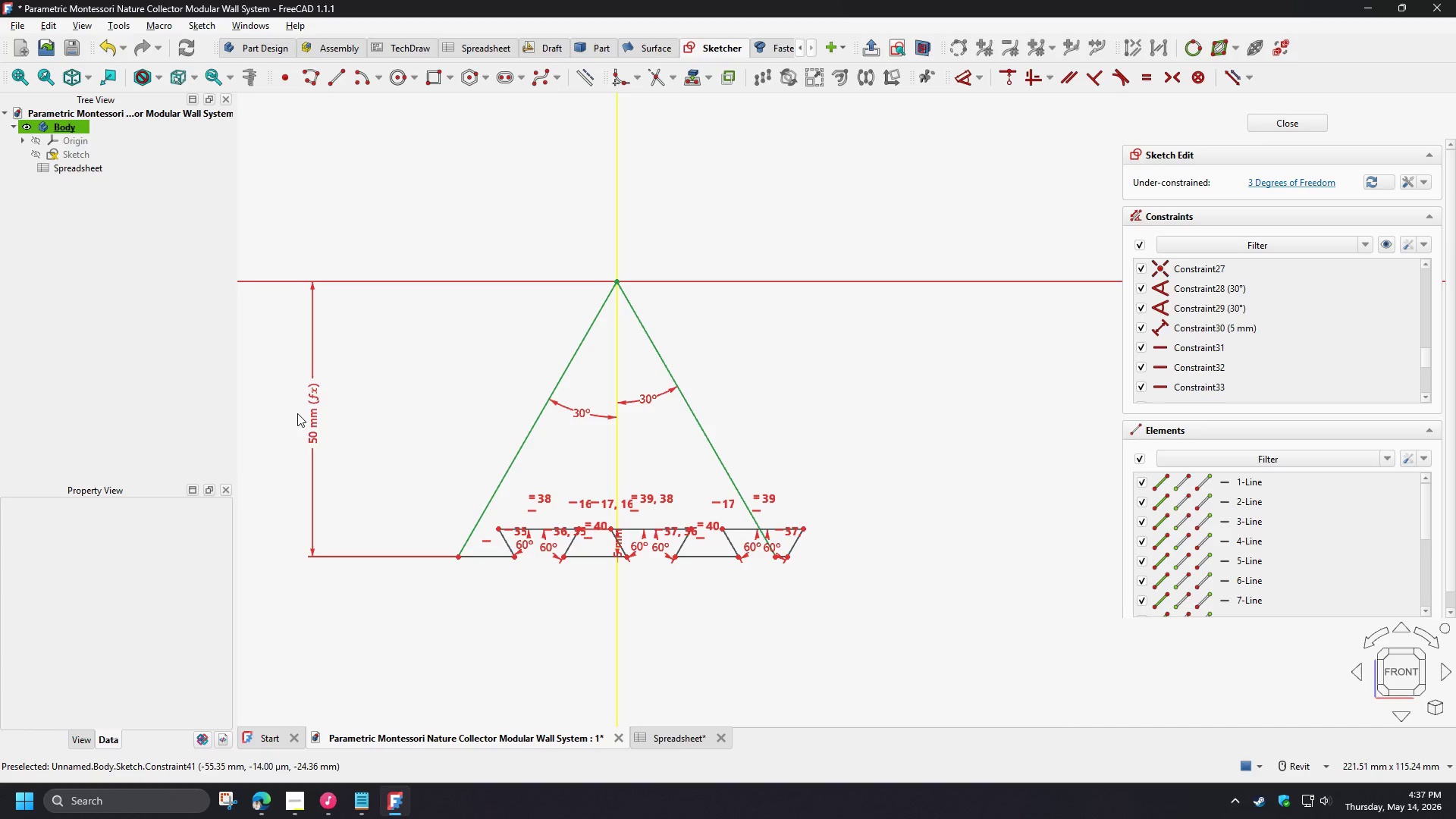 
double_click([315, 422])
 